 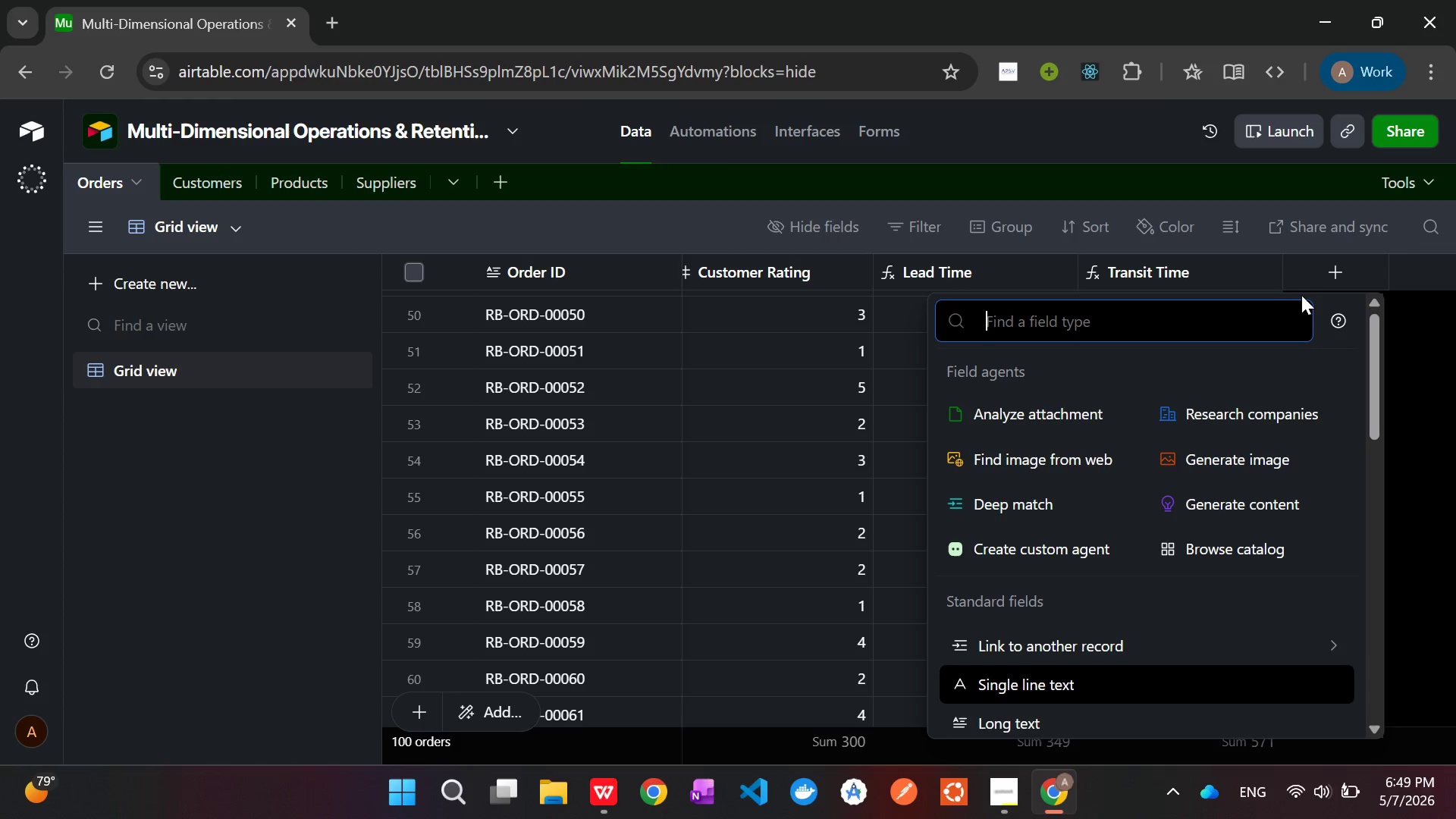 
type(fo)
 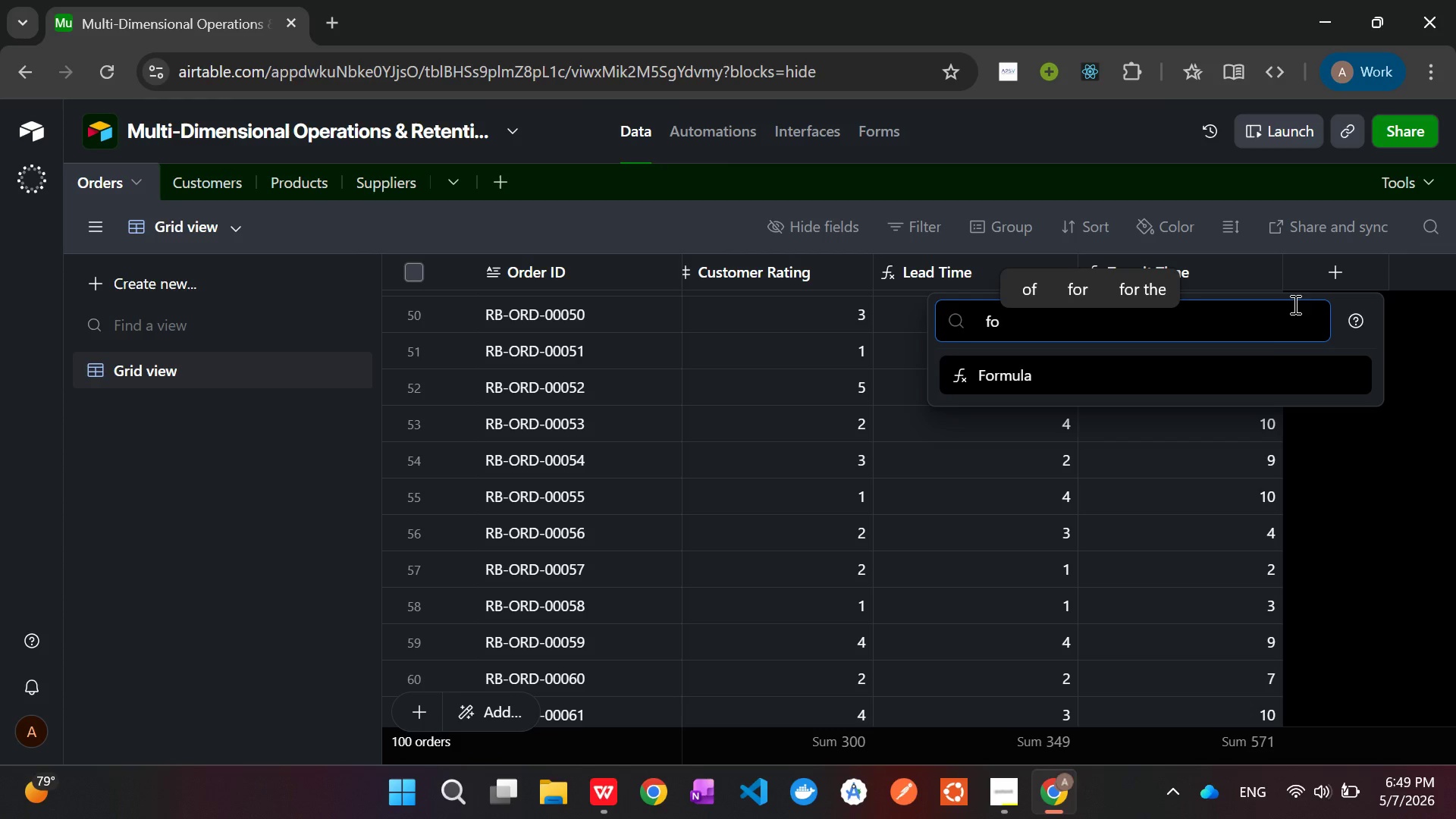 
left_click([1220, 370])
 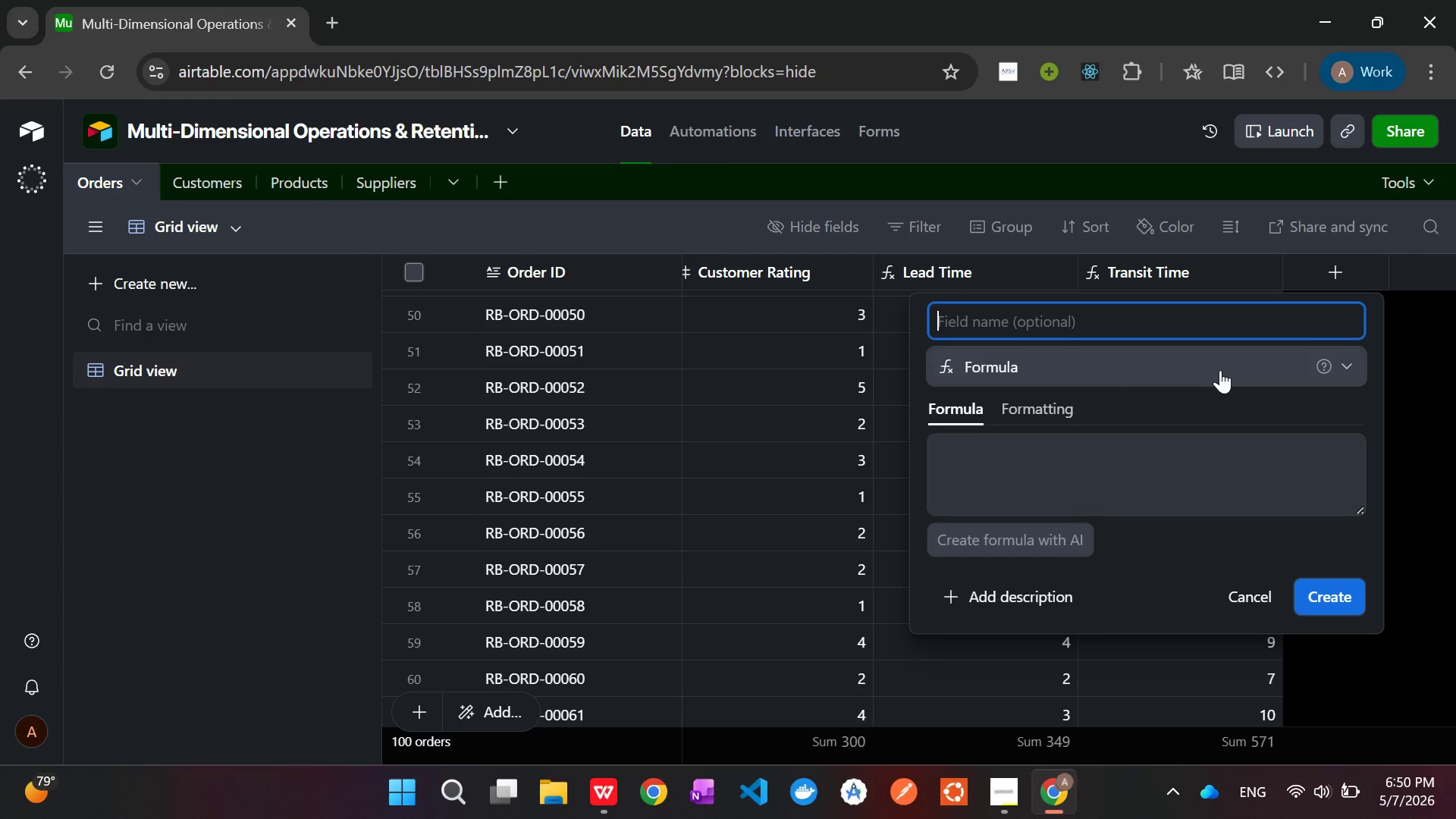 
wait(5.17)
 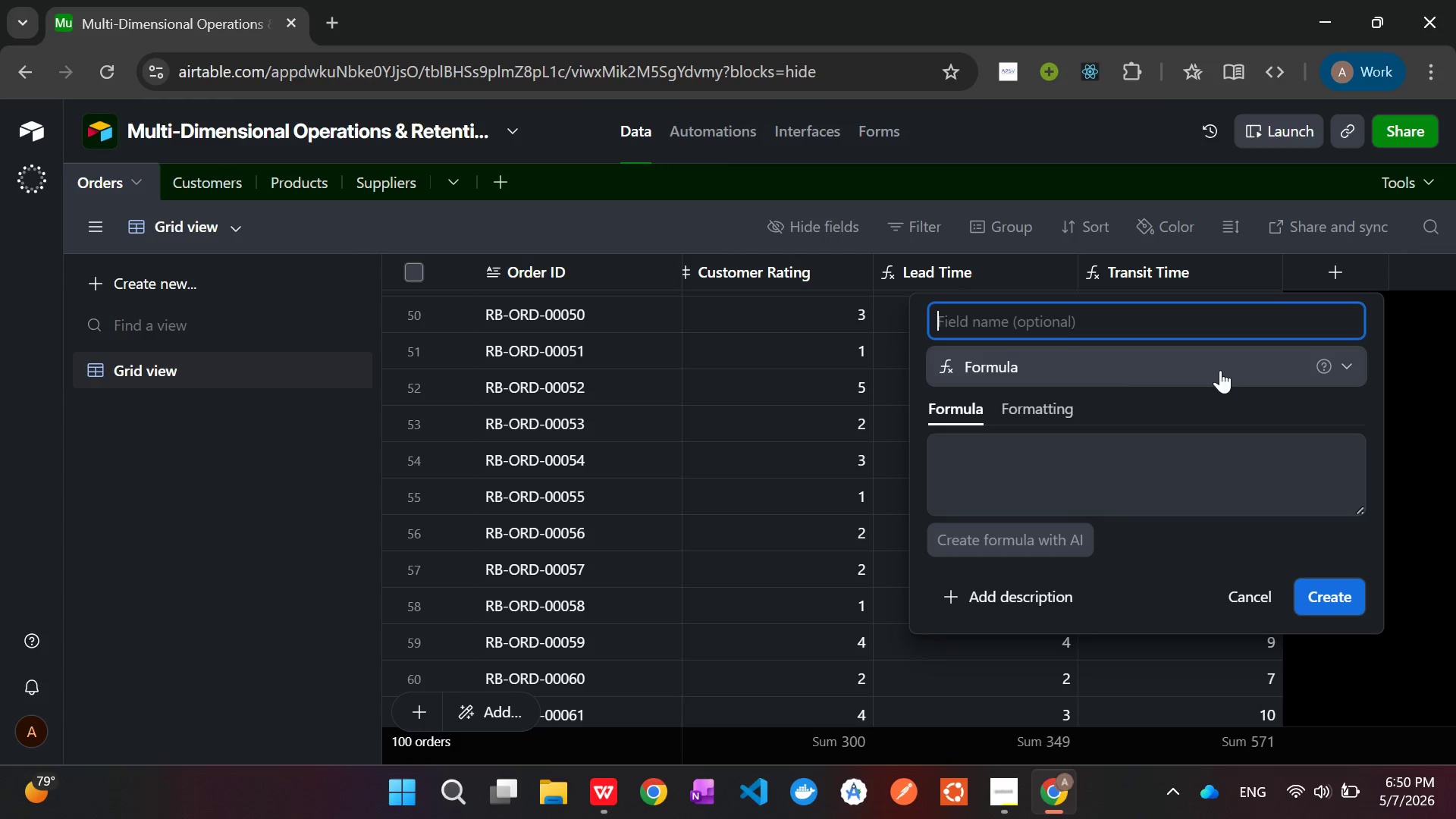 
type(Fulfillment Health)
 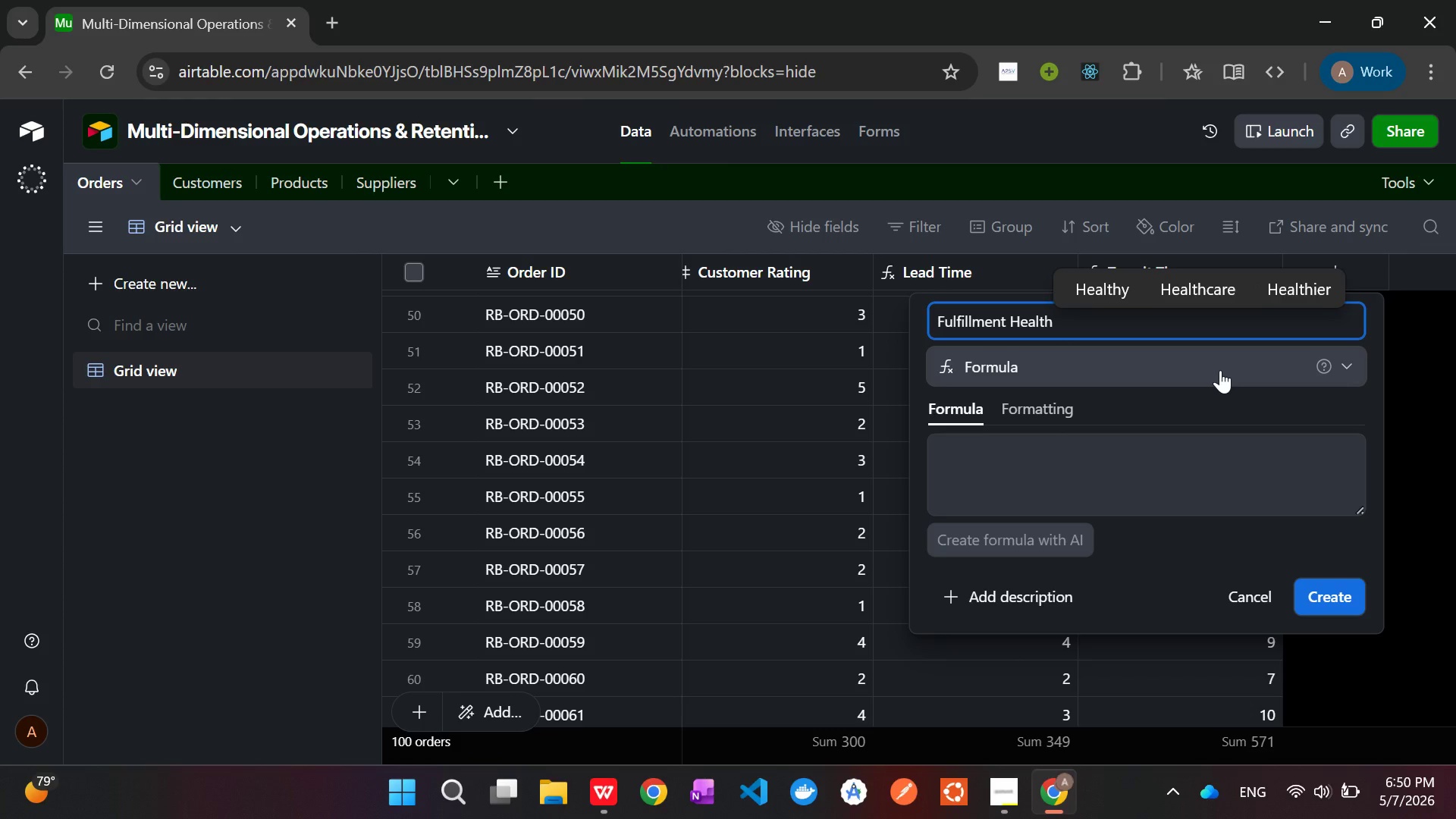 
wait(6.38)
 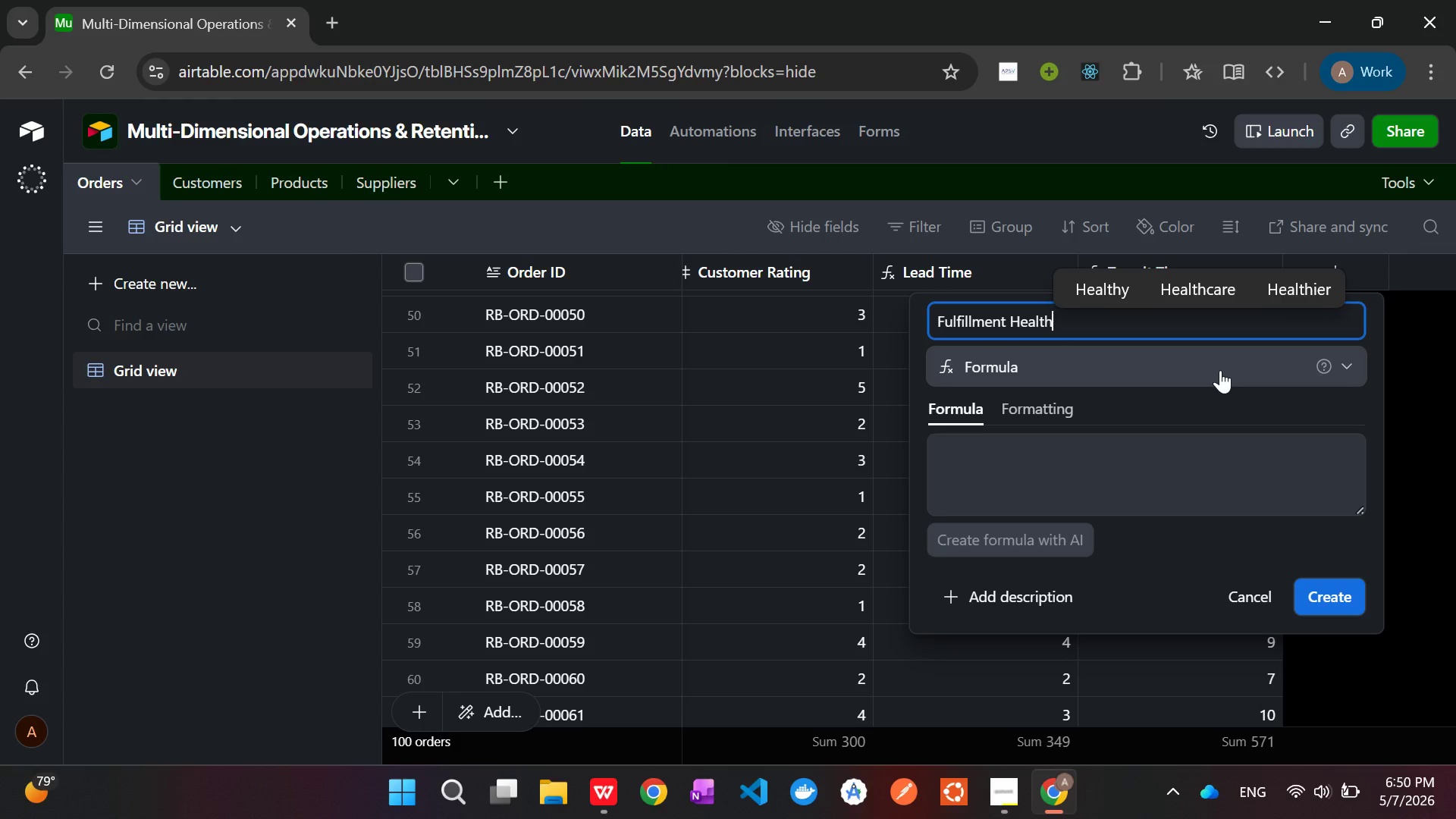 
left_click([1152, 464])
 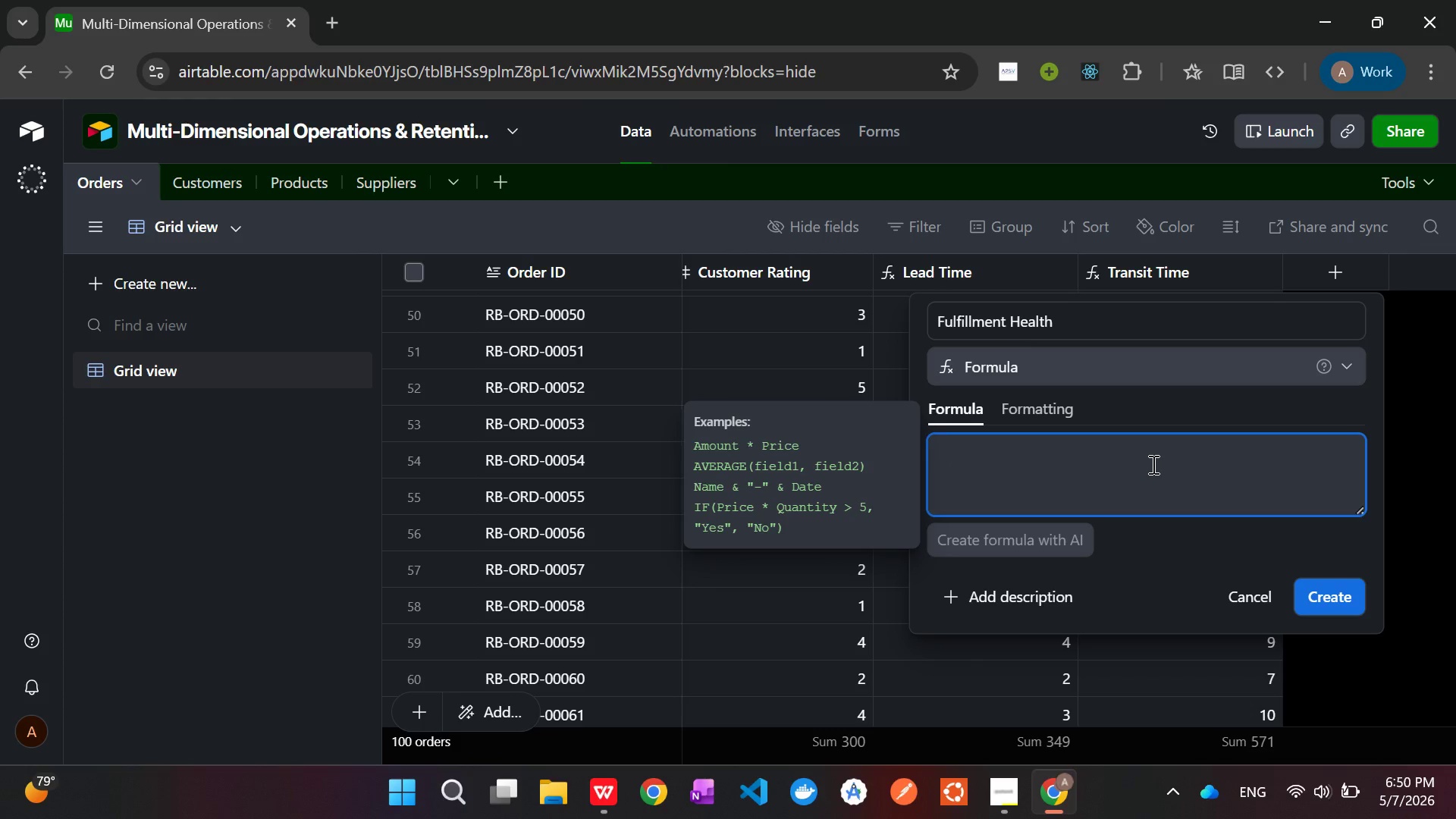 
wait(13.02)
 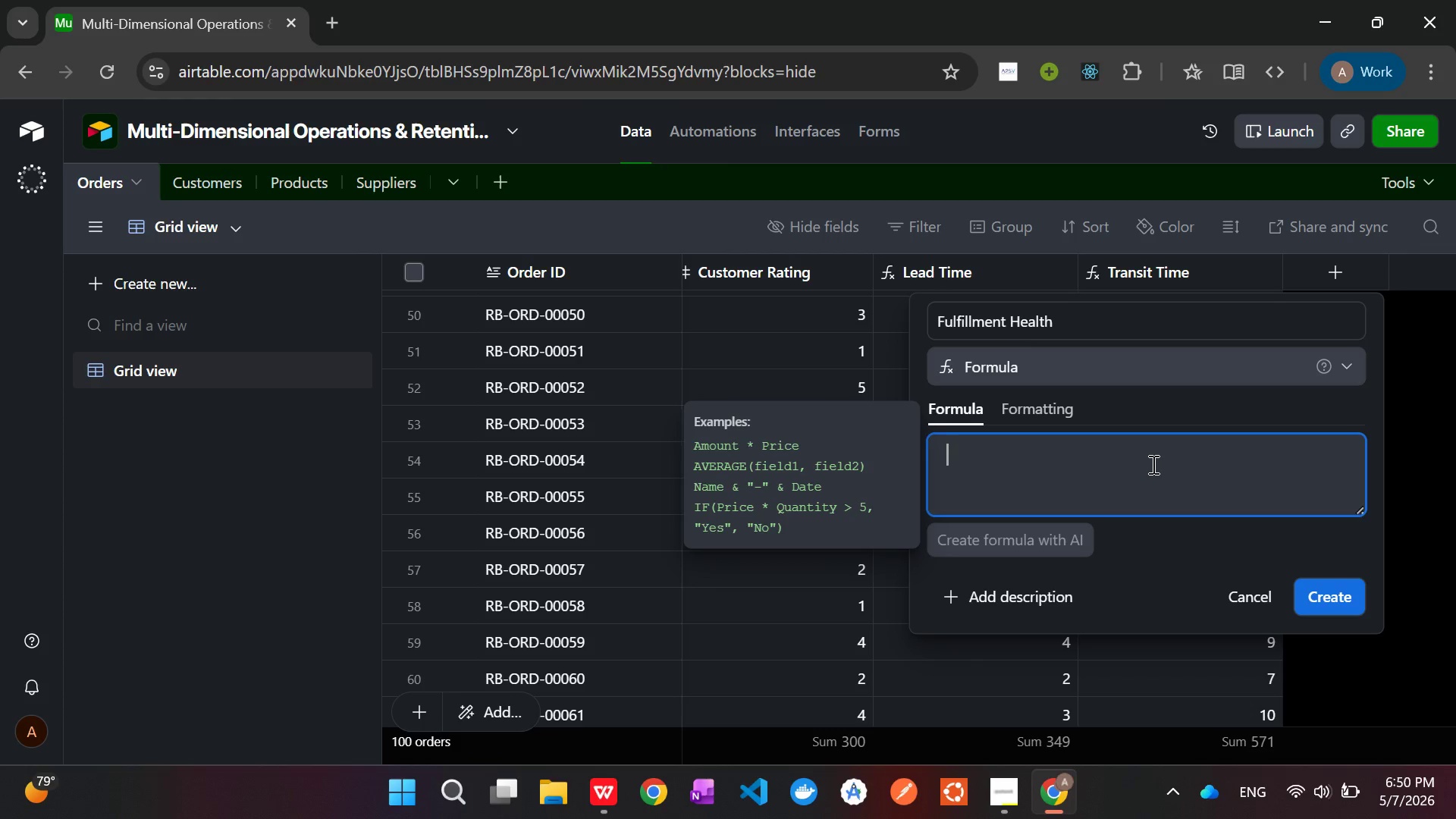 
type(IF()
 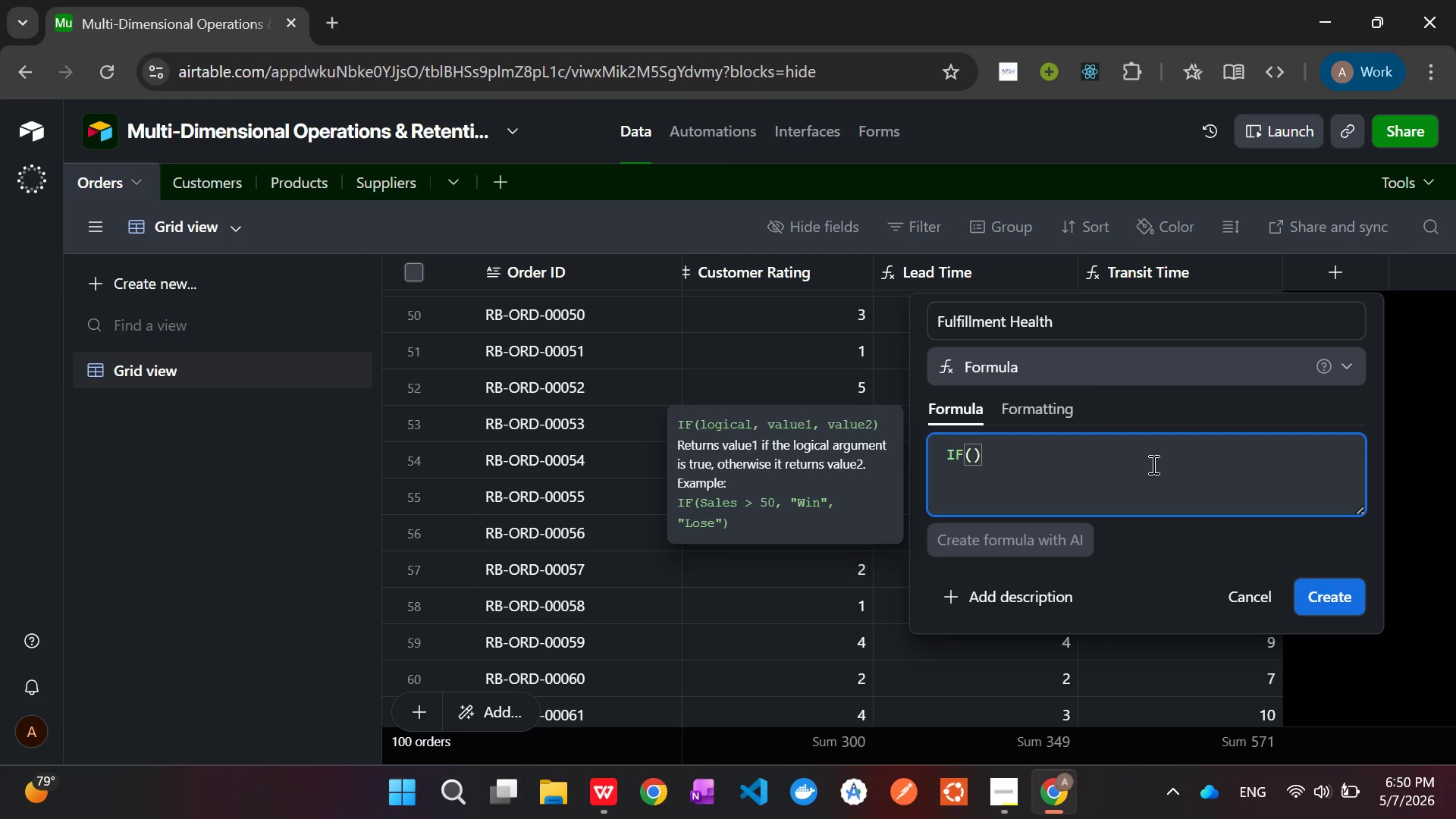 
key(Enter)
 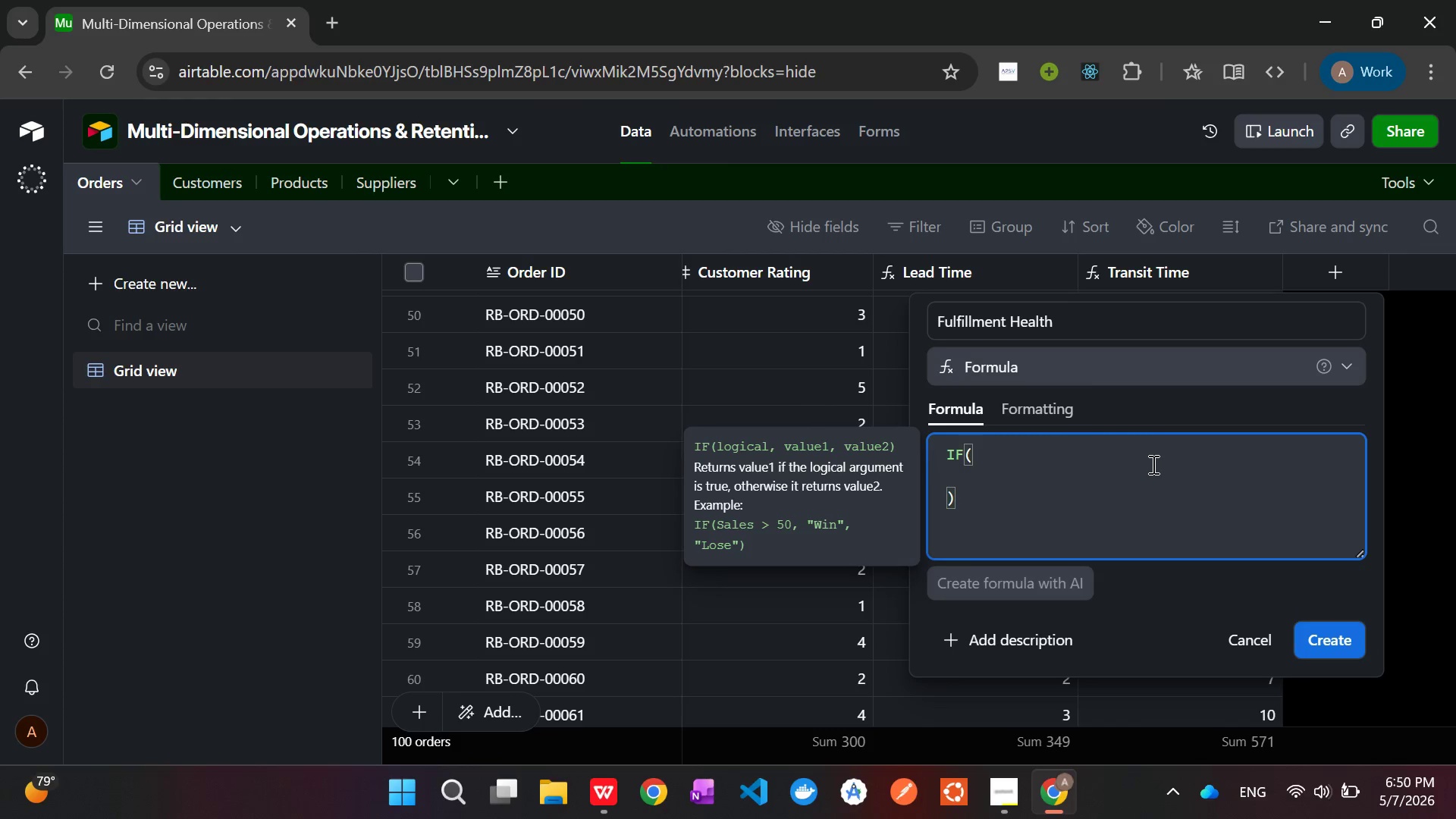 
type({Subscription tier)
 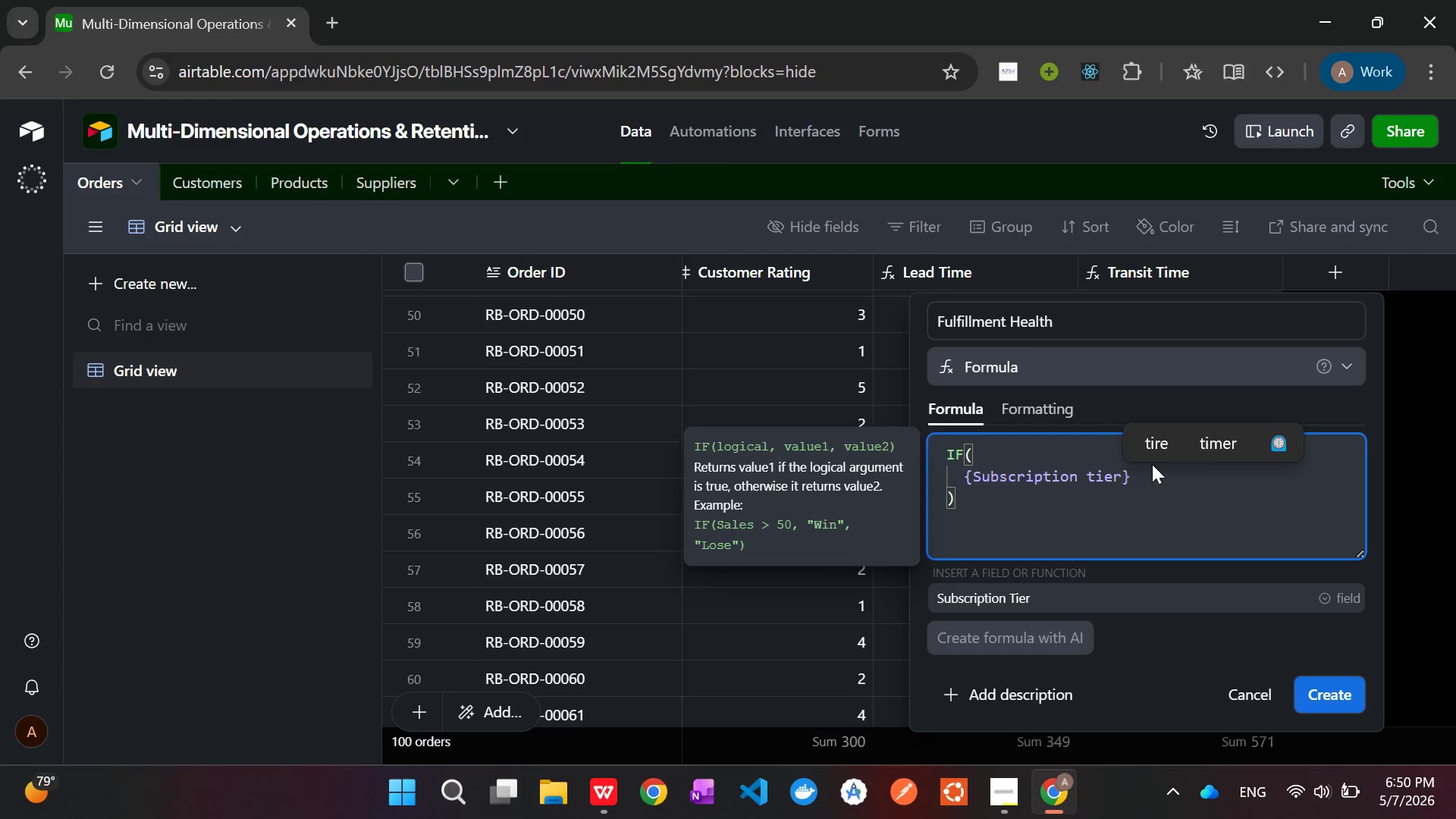 
key(ArrowRight)
 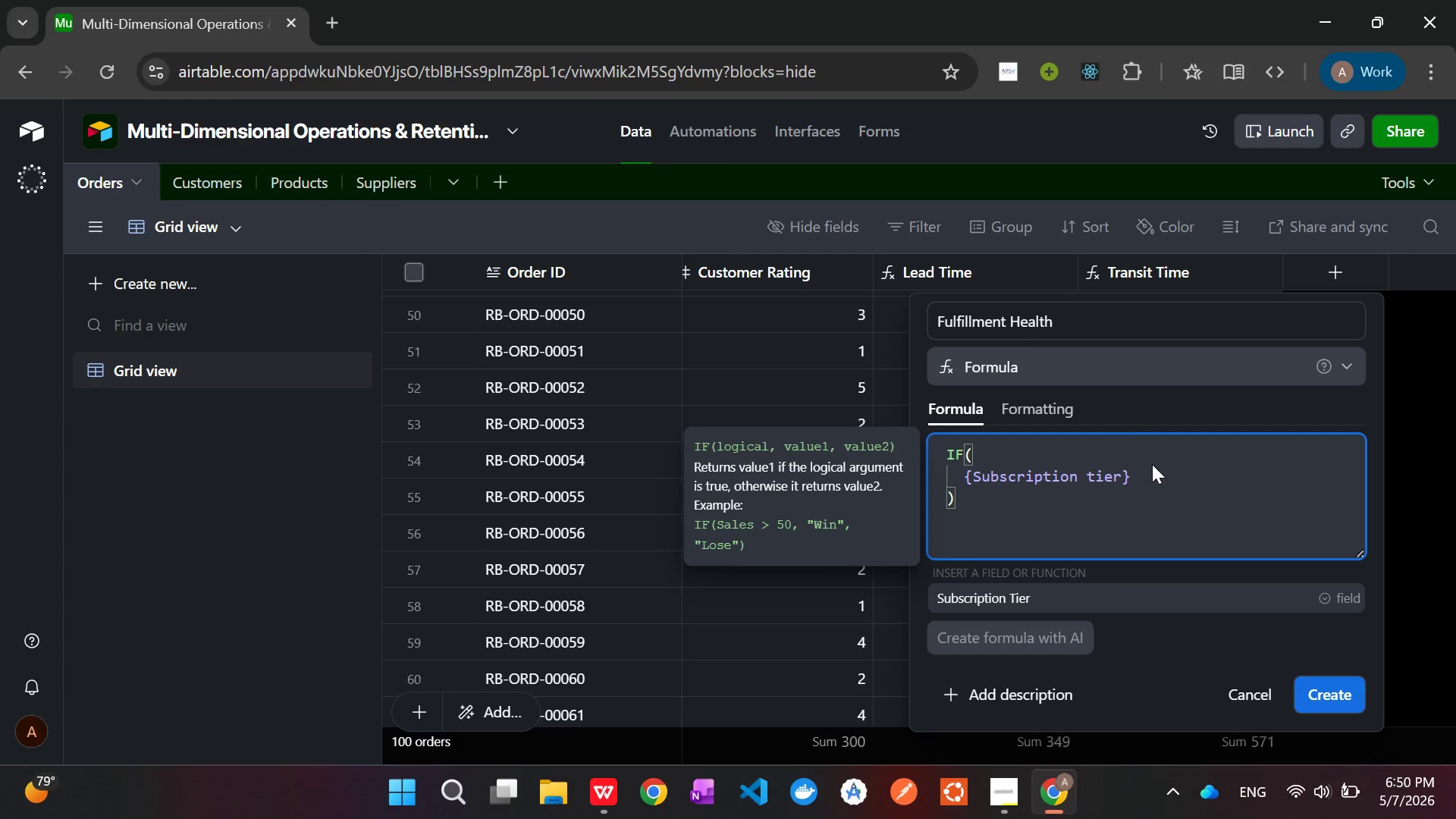 
type( = "Master)
 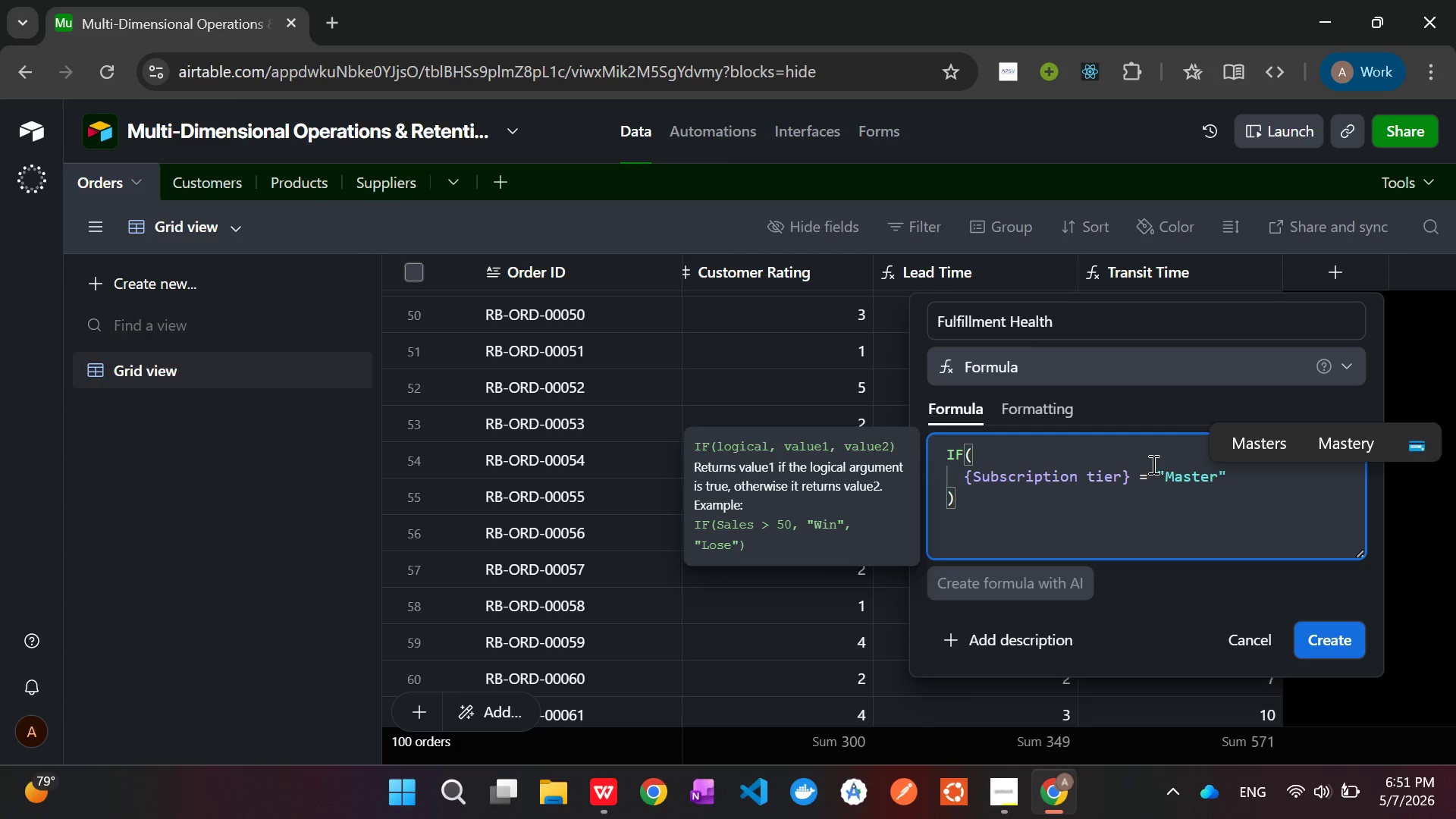 
key(ArrowRight)
 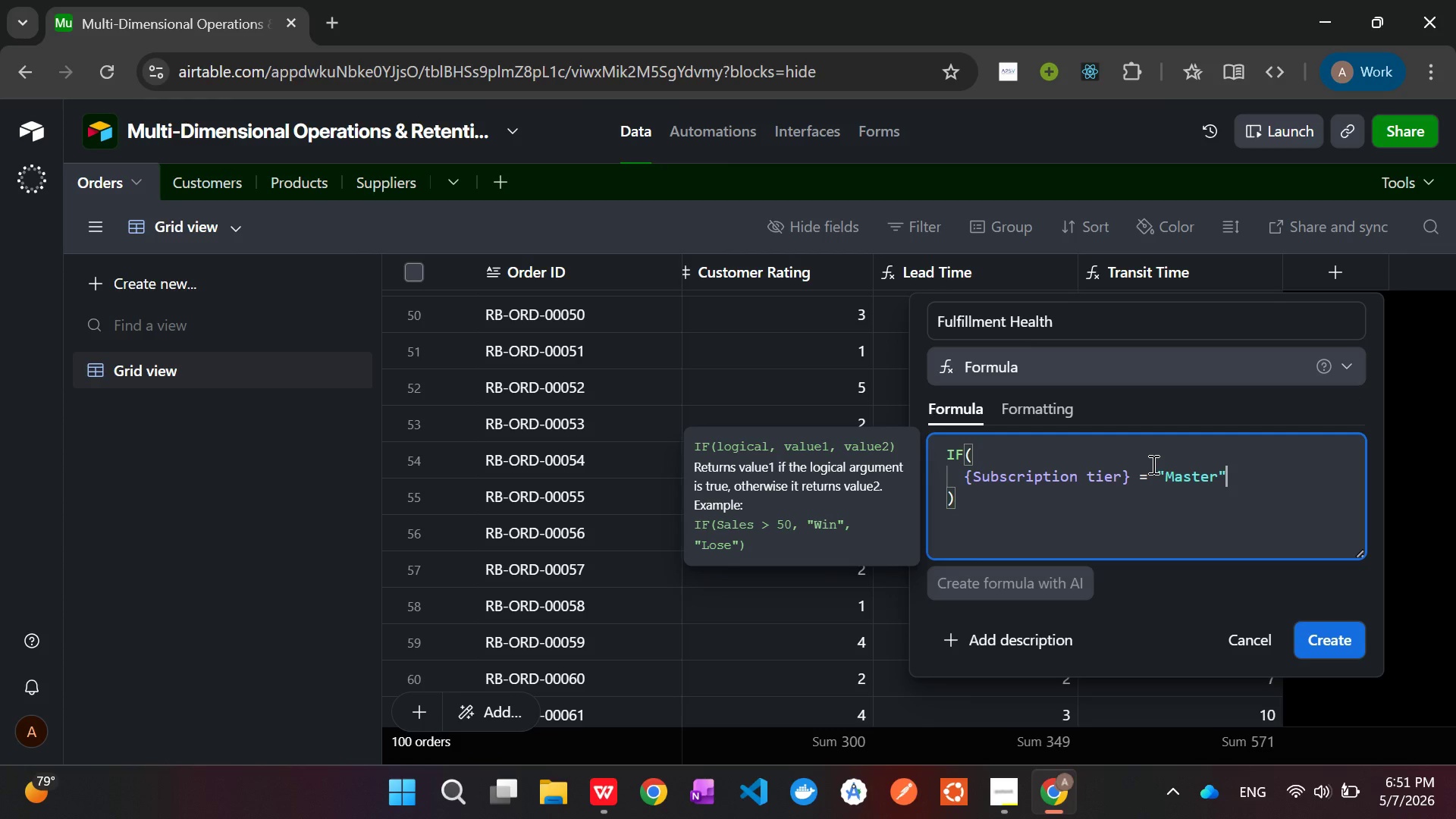 
key(Comma)
 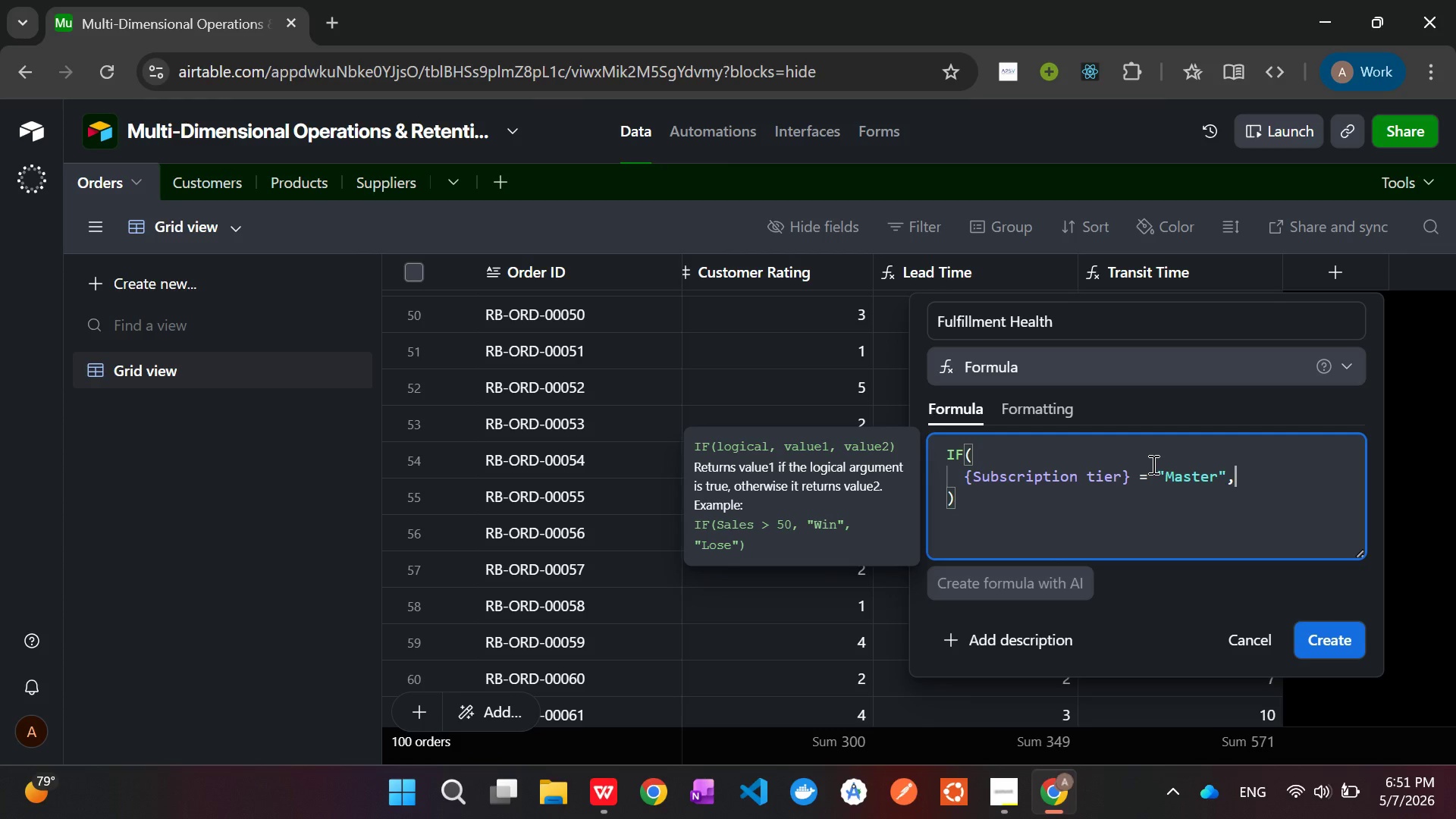 
wait(5.45)
 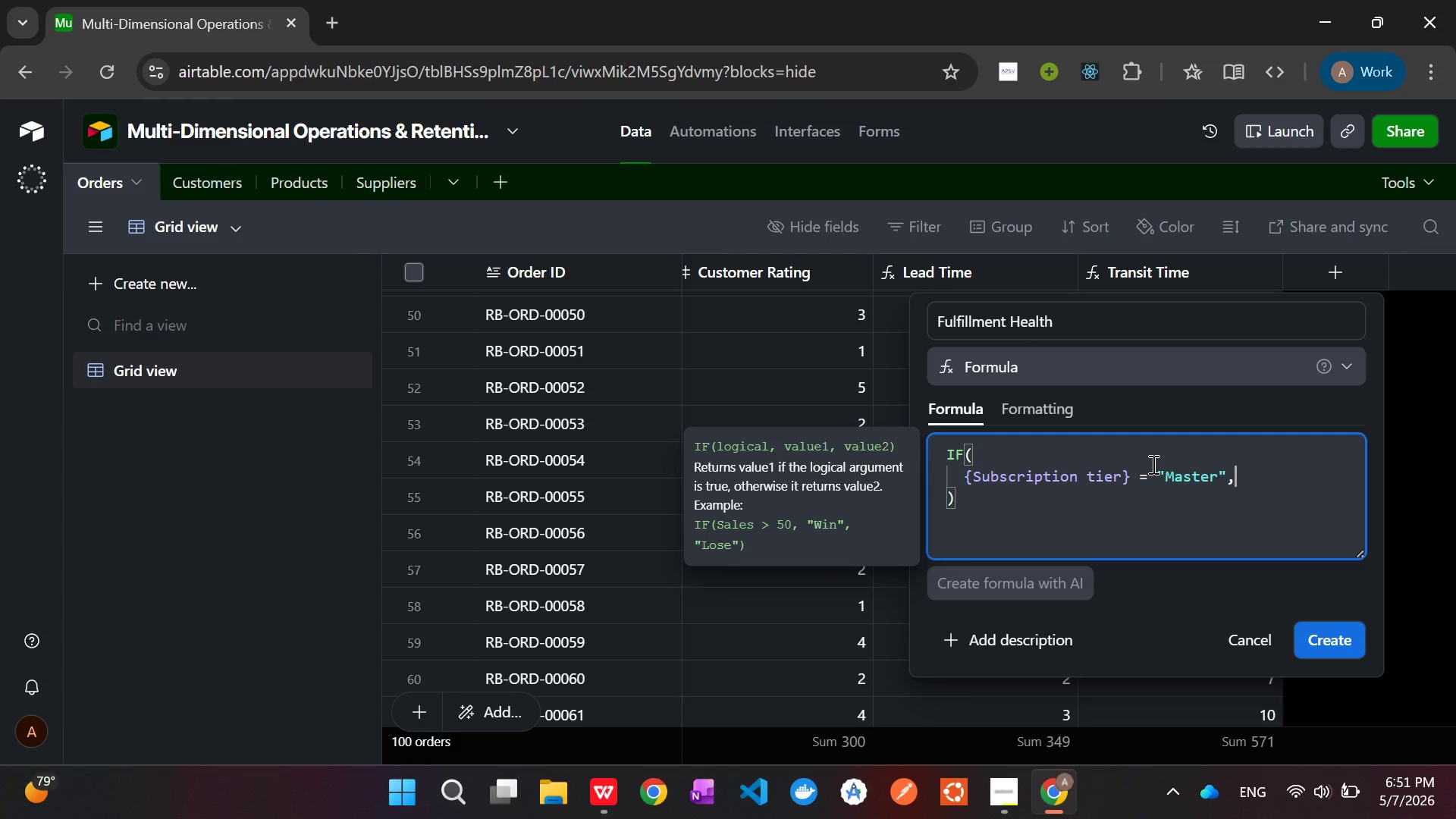 
key(Enter)
 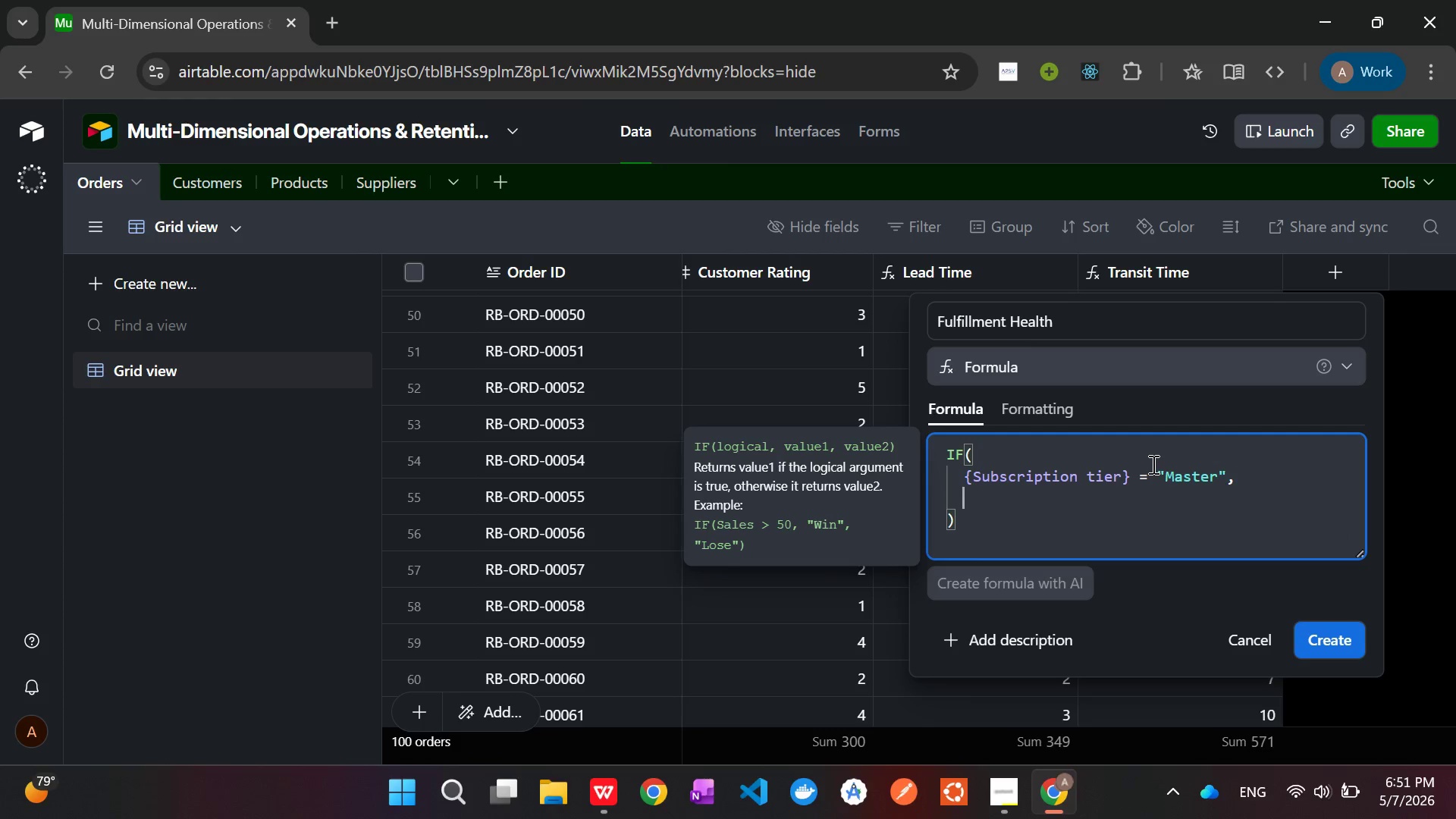 
type(IF()
 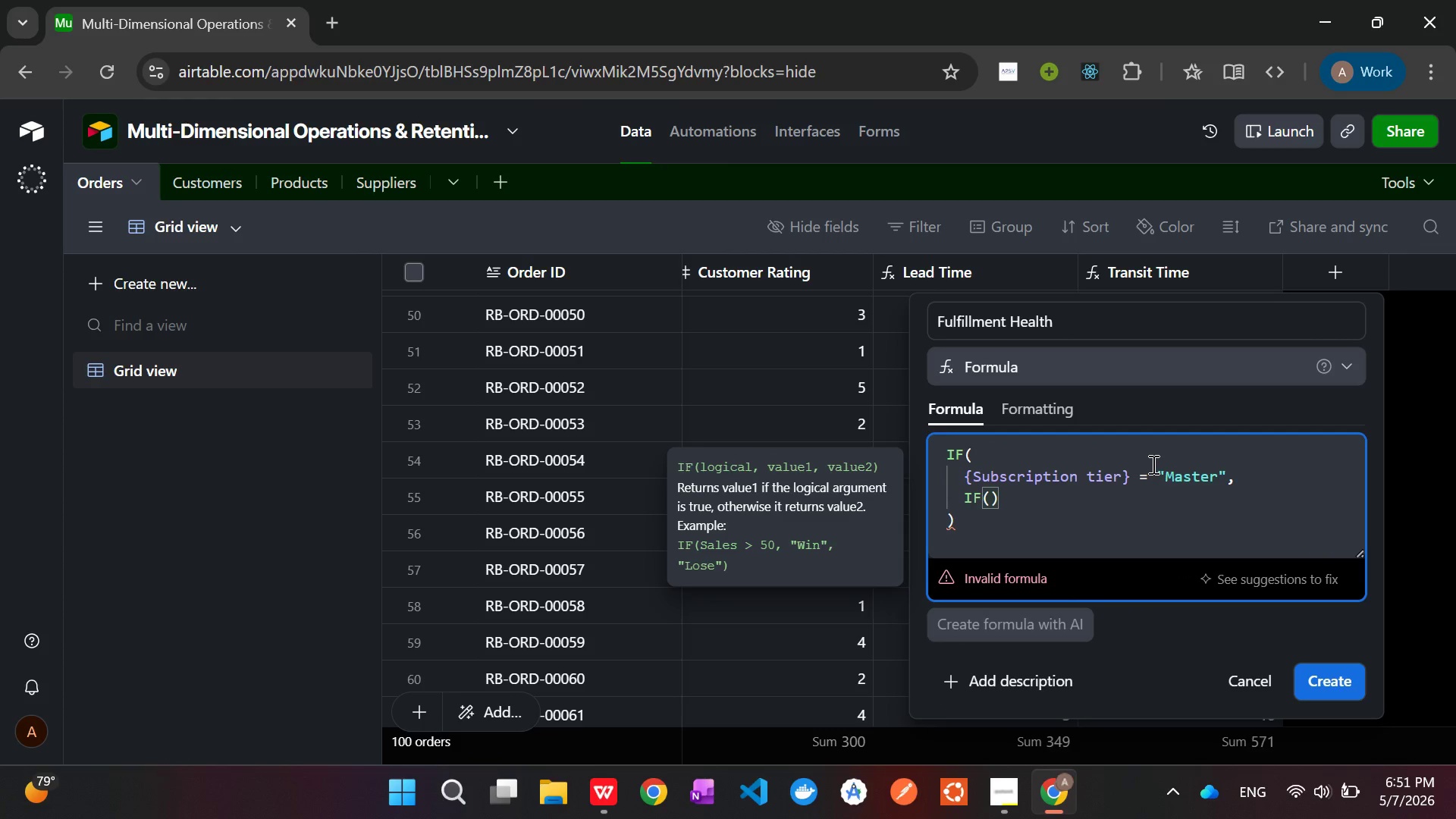 
type({Lead Time)
 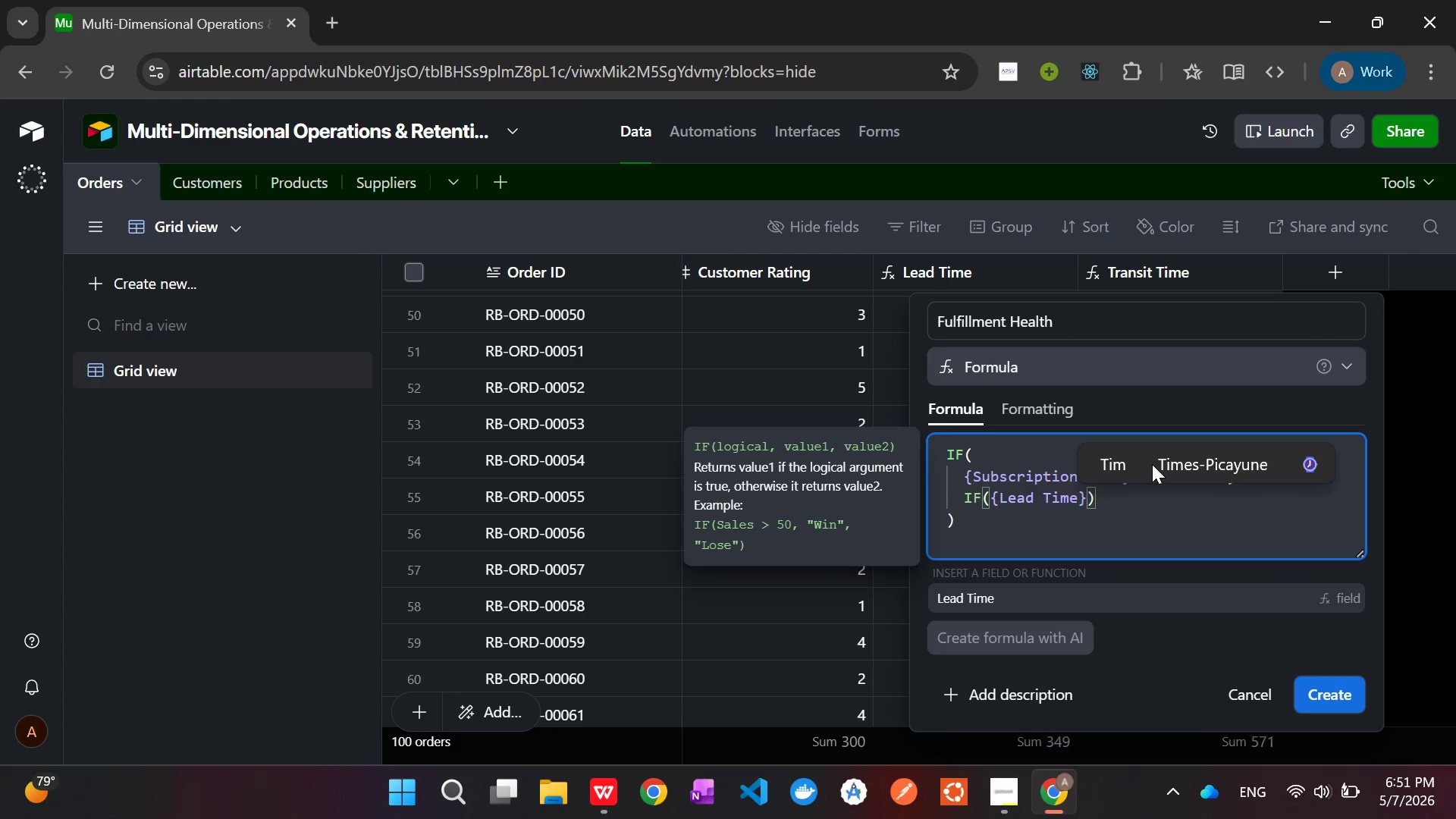 
wait(5.27)
 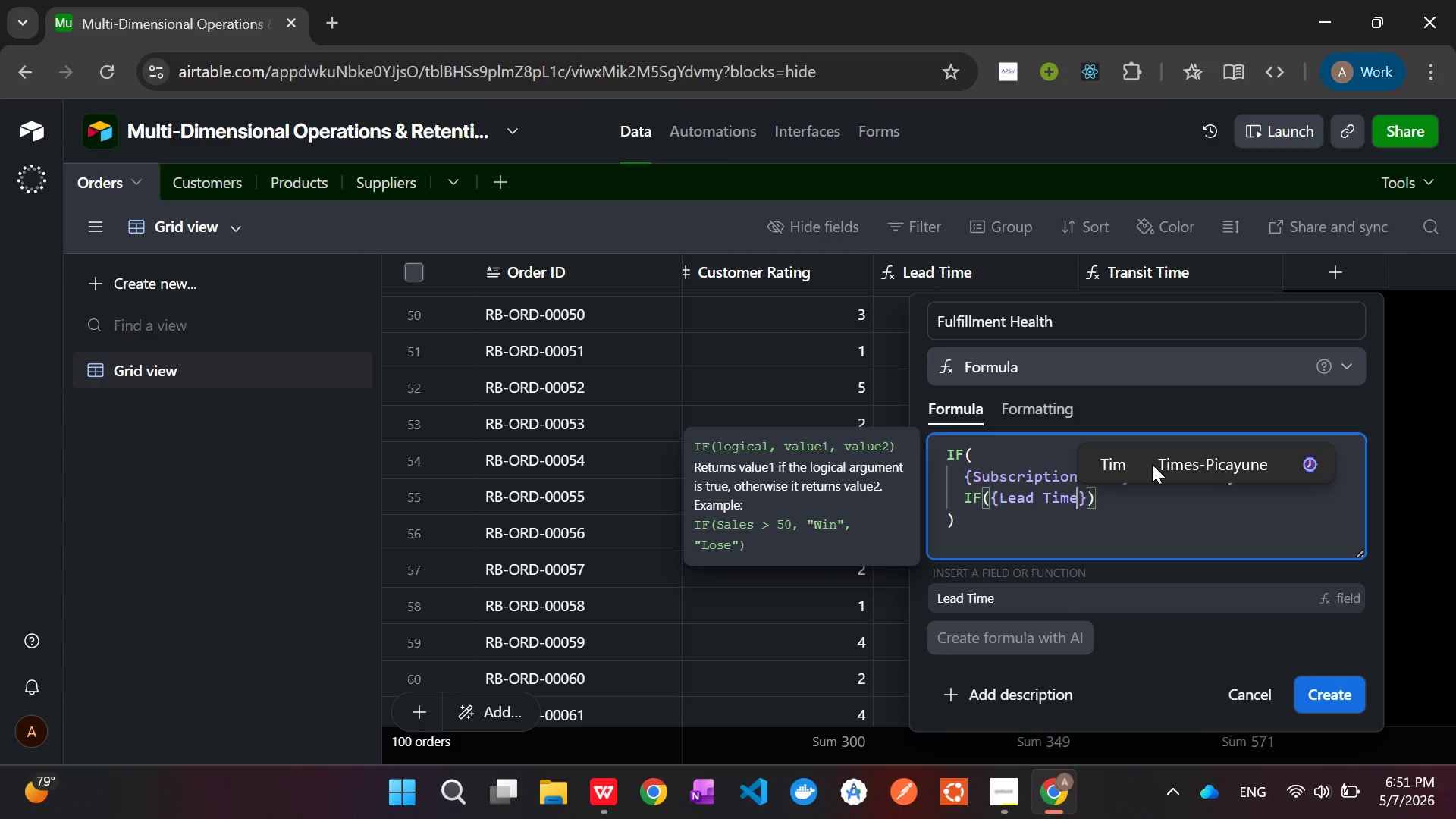 
key(ArrowRight)
 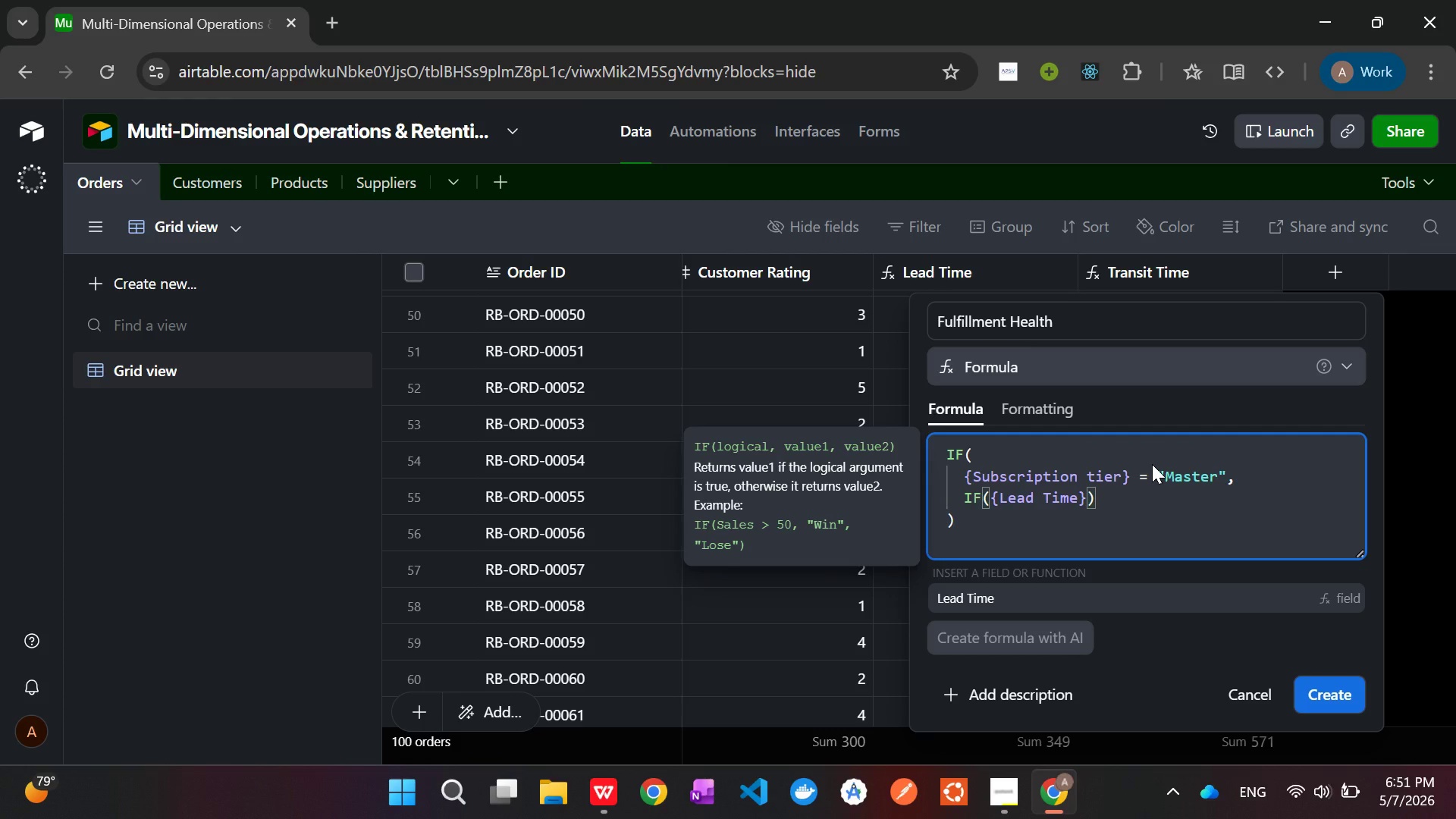 
key(Space)
 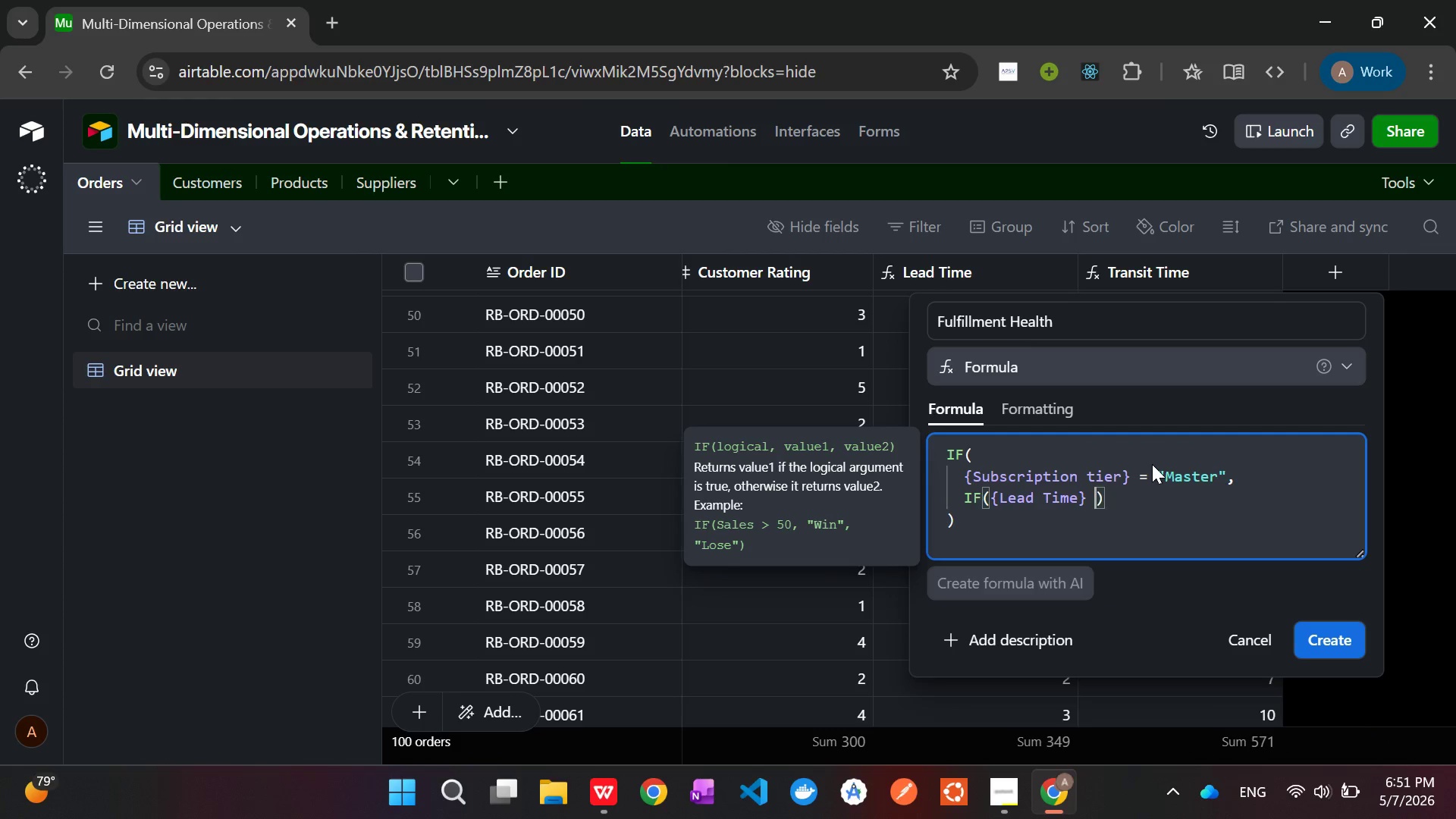 
key(Shift+Comma)
 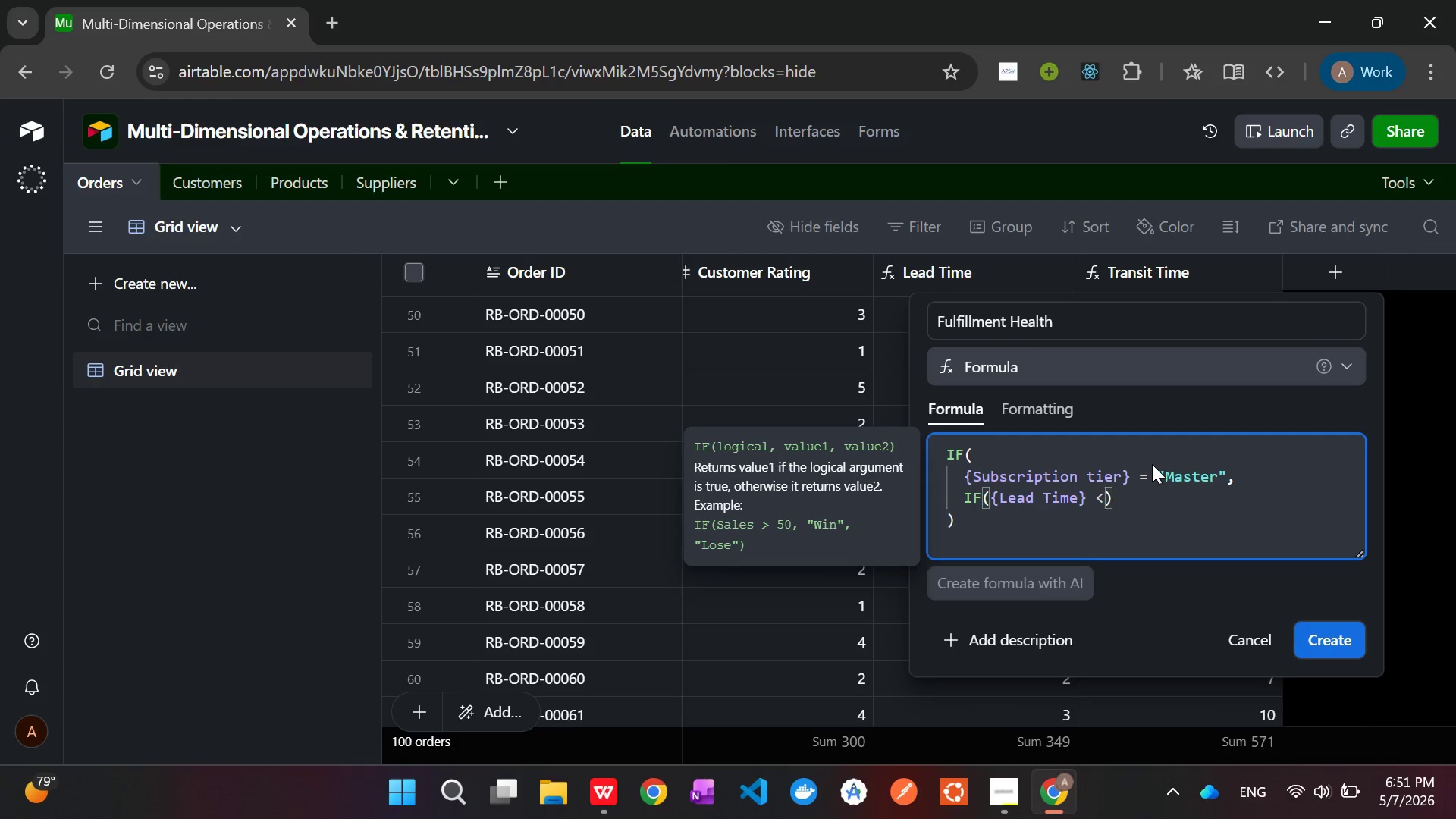 
key(Equal)
 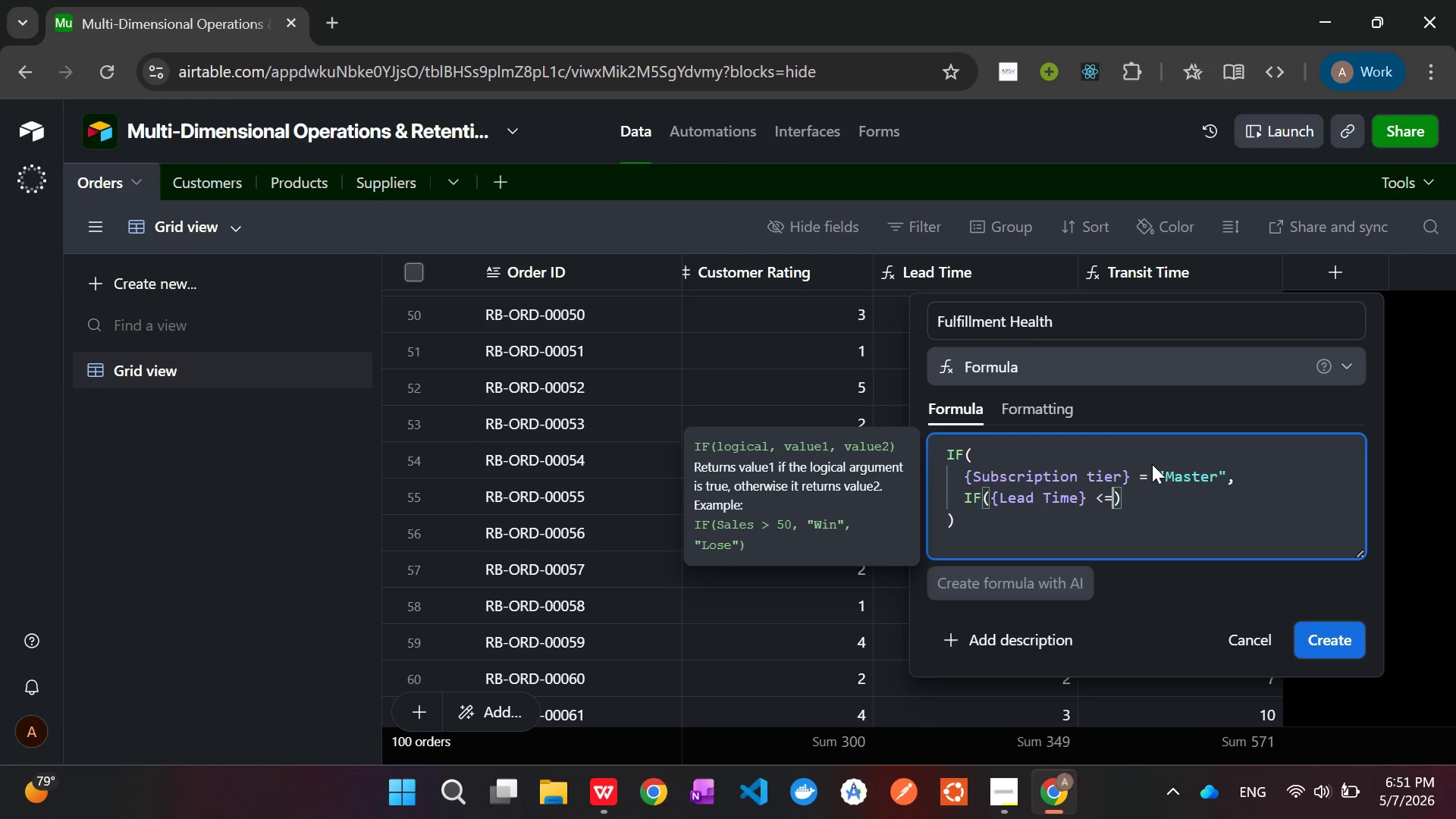 
key(Space)
 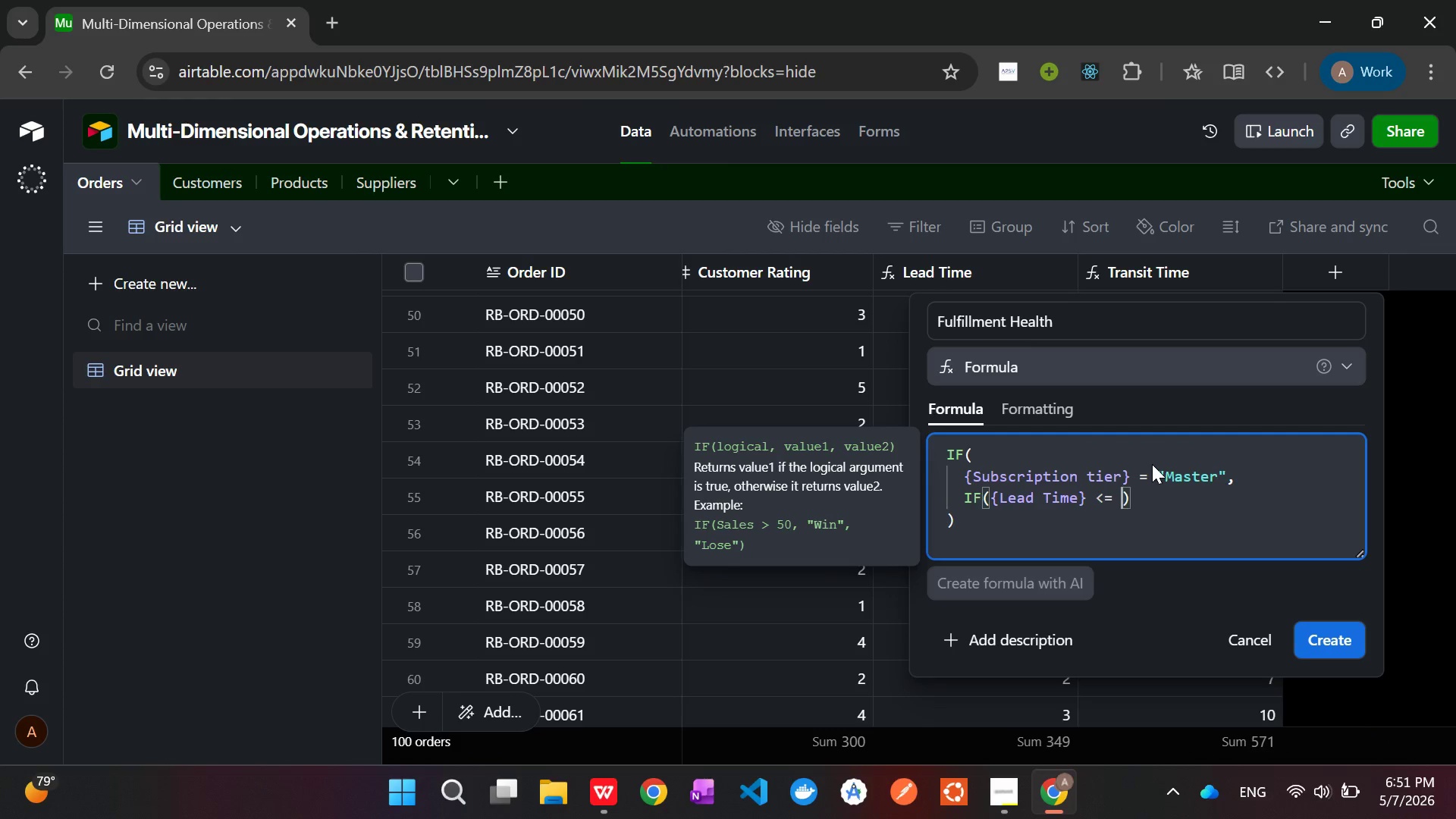 
key(3)
 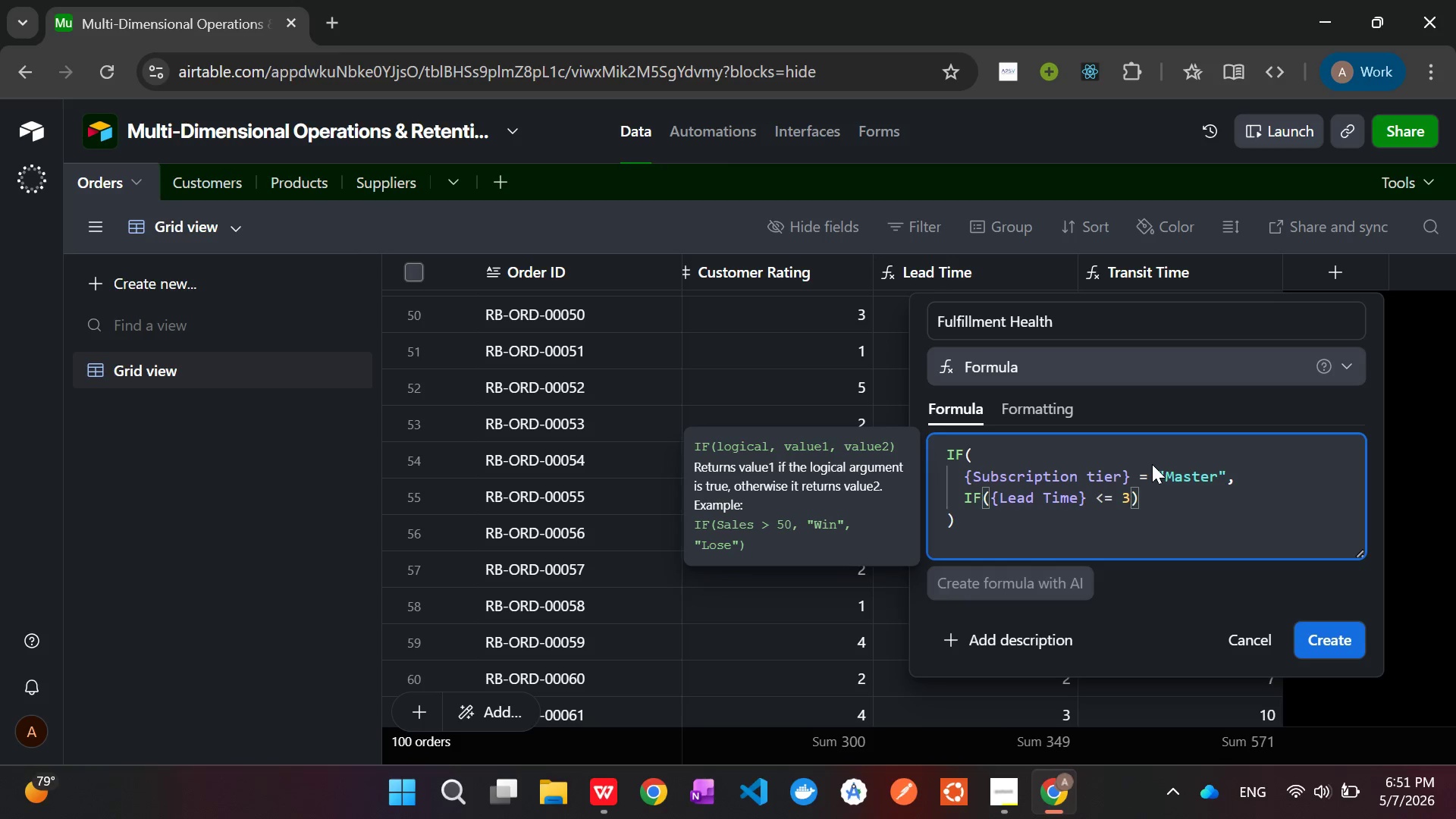 
wait(9.94)
 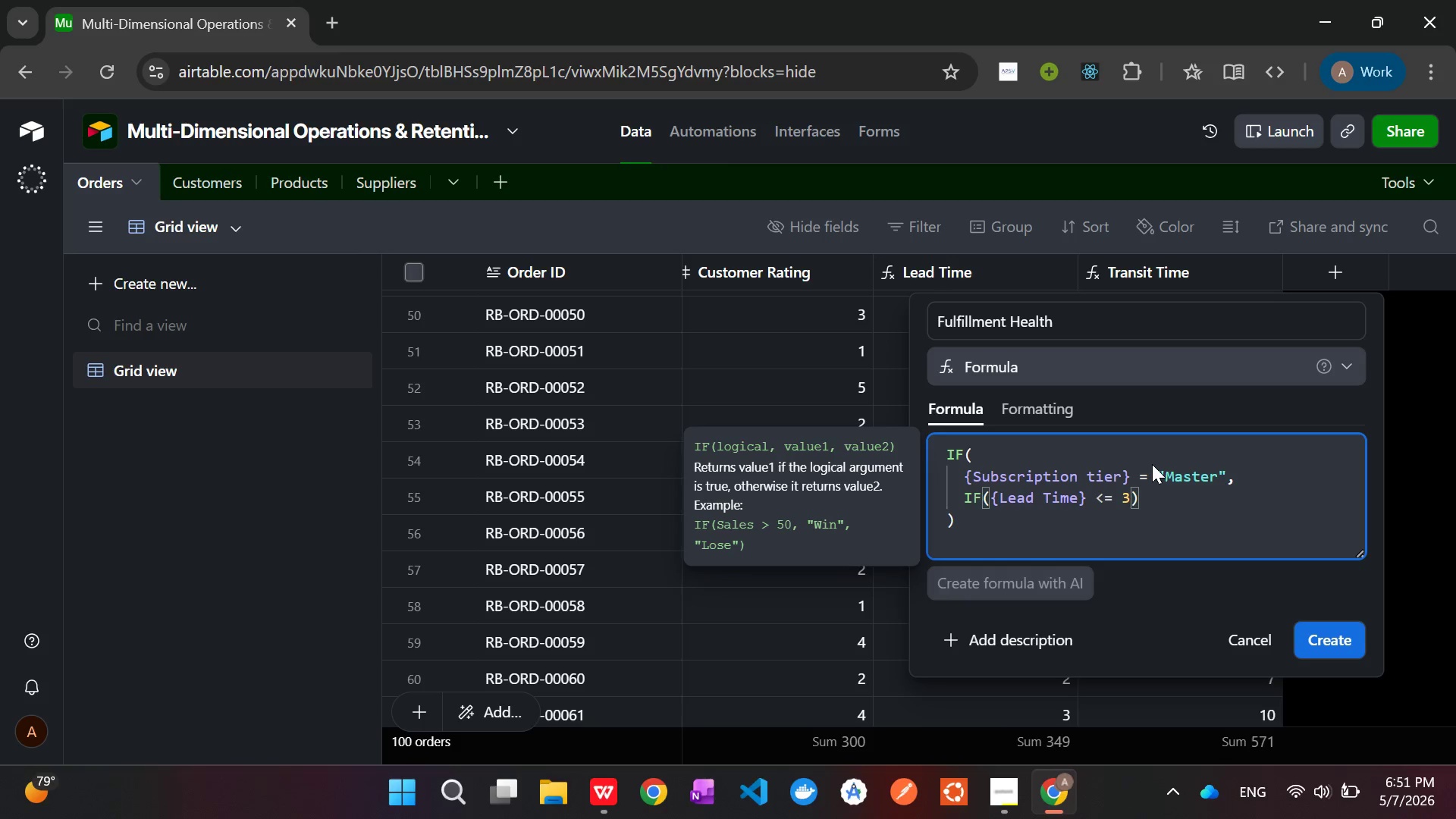 
key(Comma)
 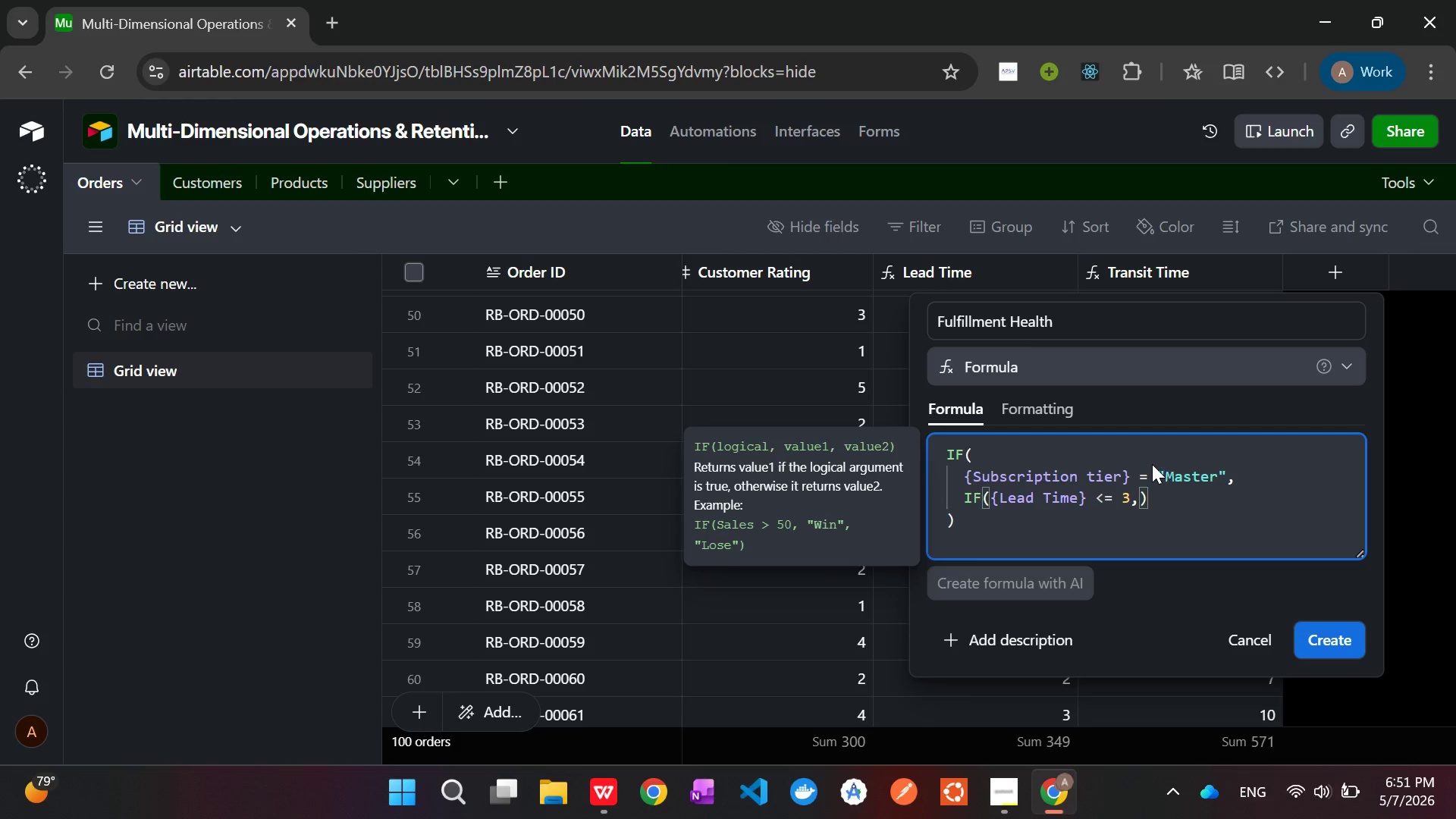 
key(Shift+Quote)
 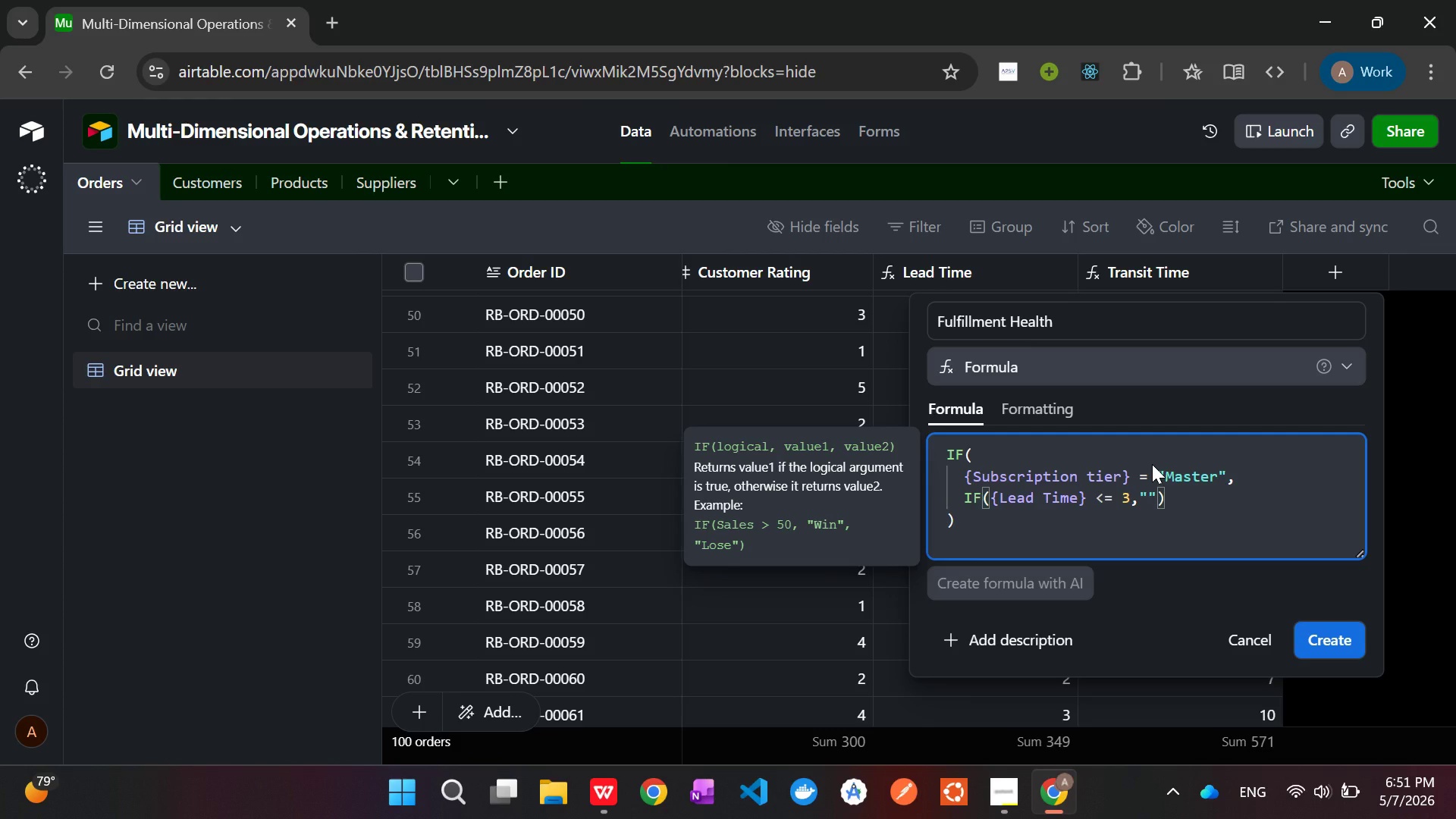 
key(Meta+V)
 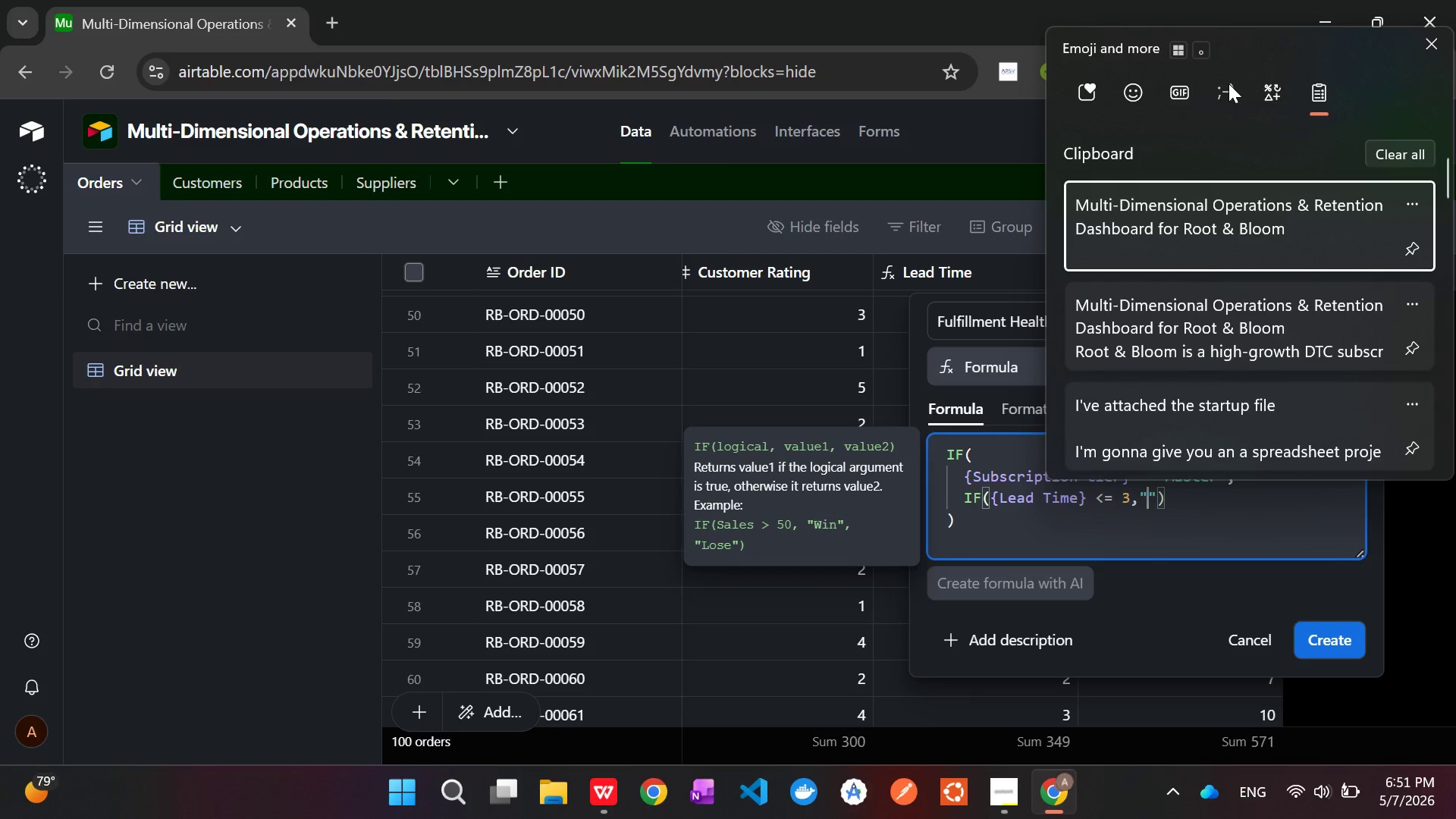 
left_click([1131, 83])
 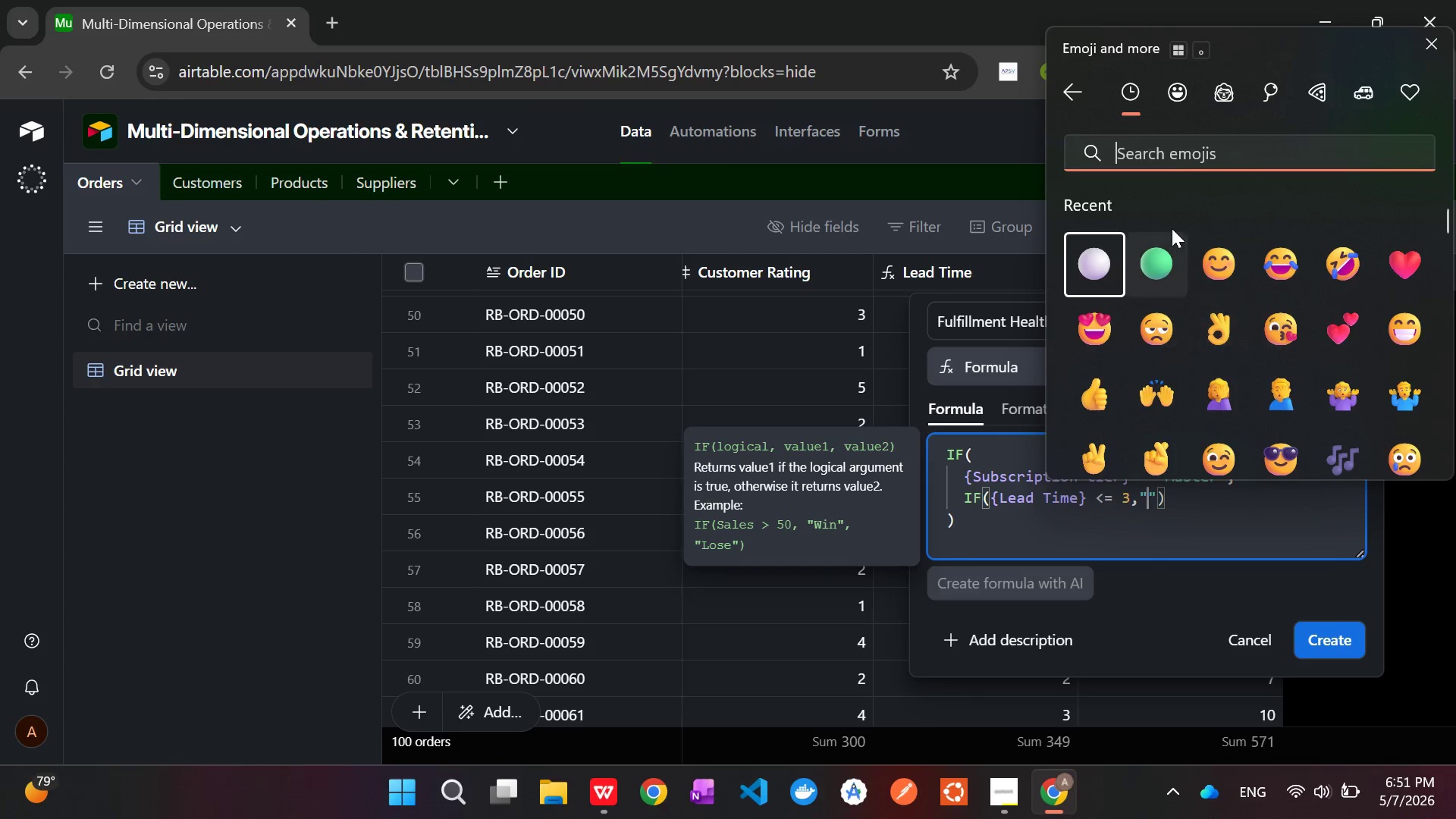 
left_click([1156, 161])
 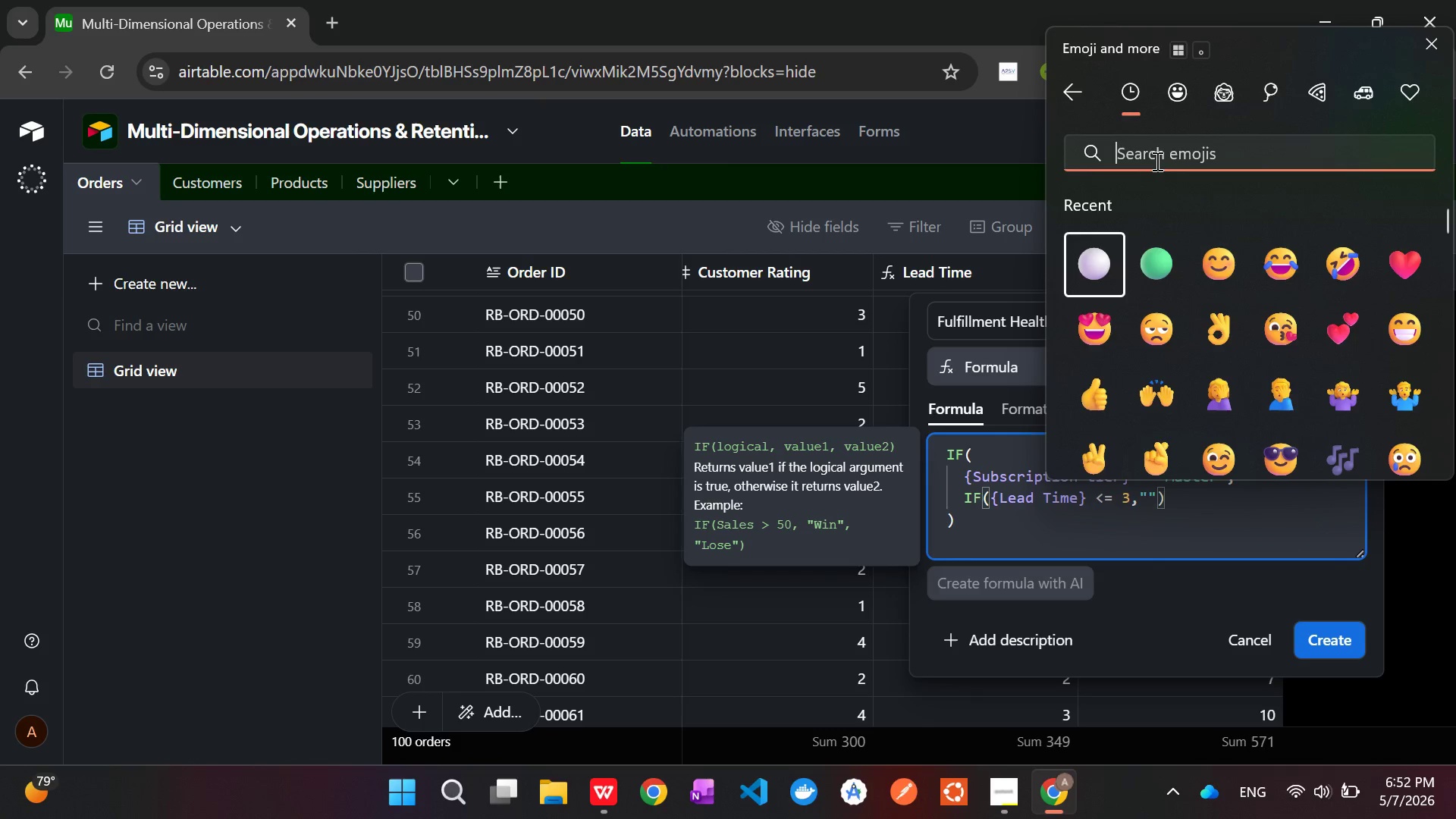 
type(chec)
 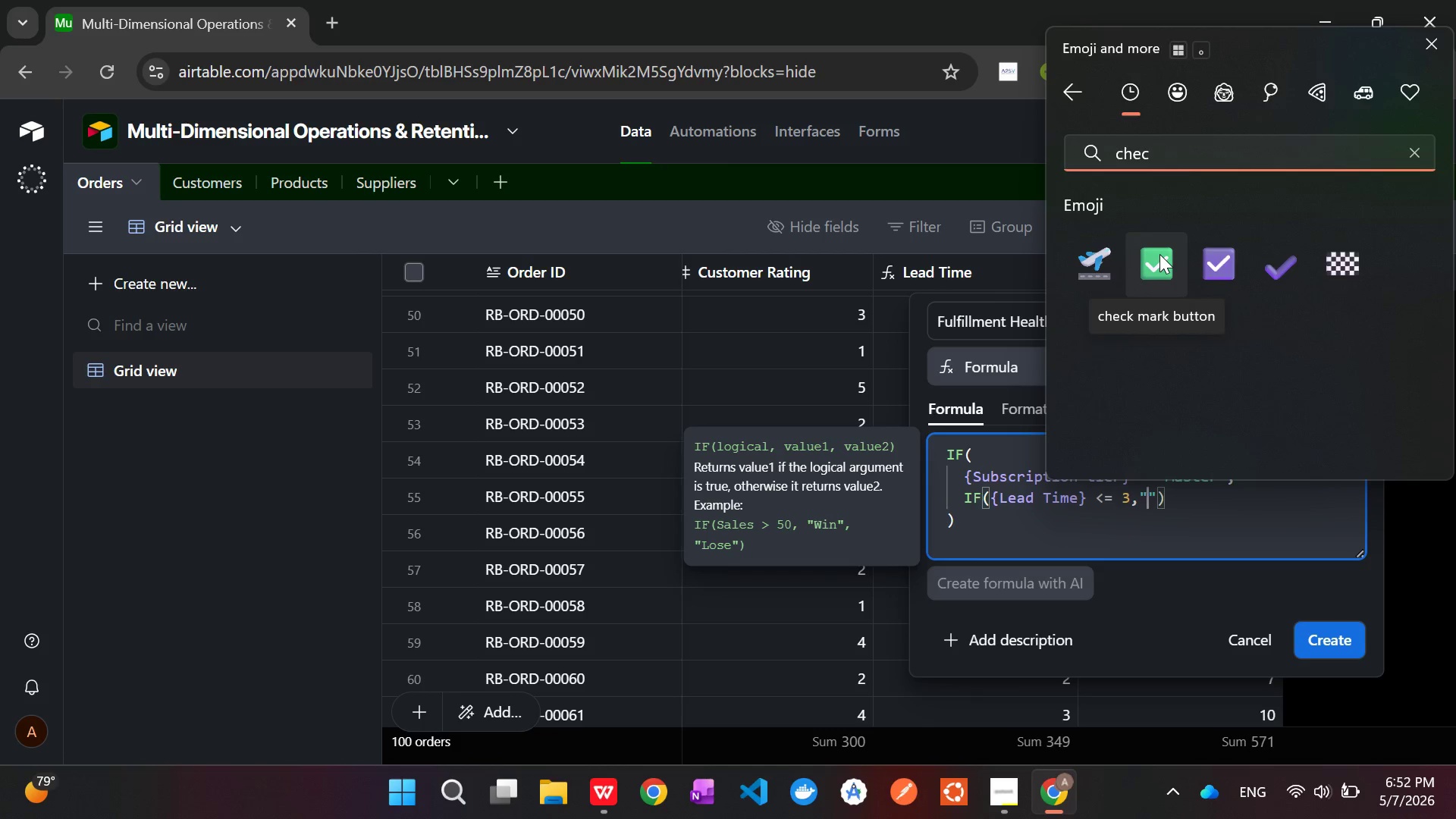 
wait(6.47)
 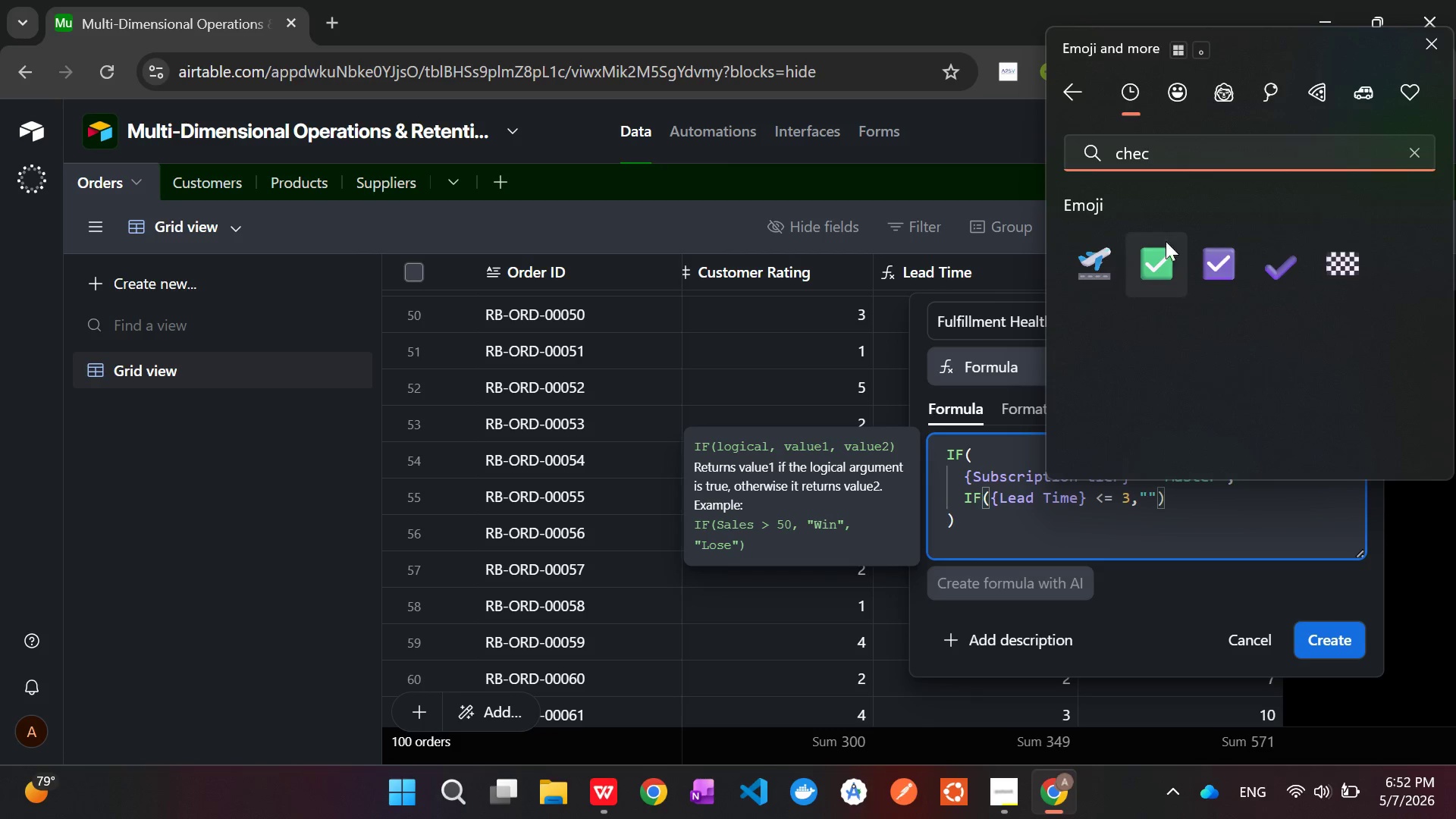 
left_click([1159, 255])
 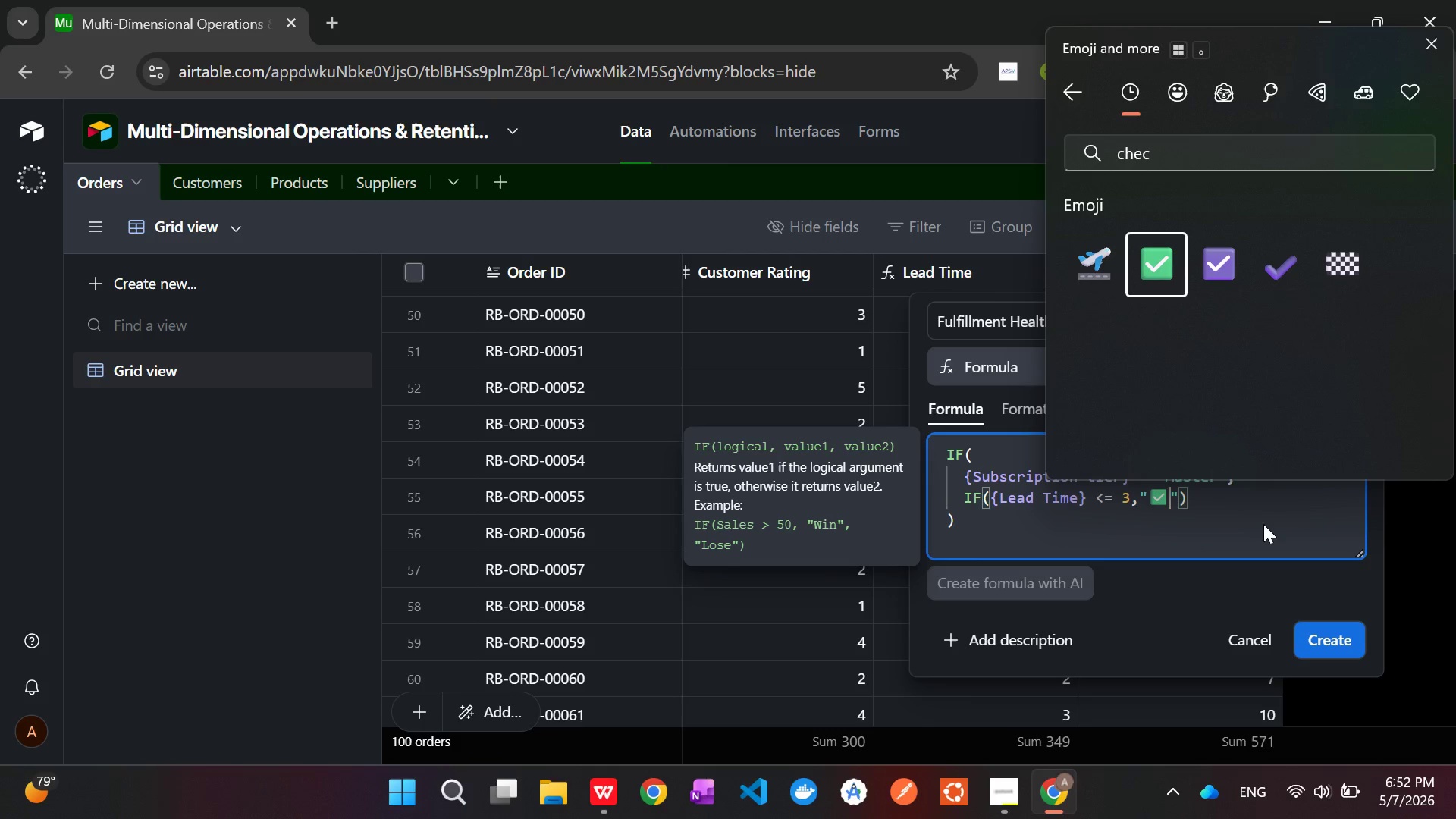 
left_click([1265, 522])
 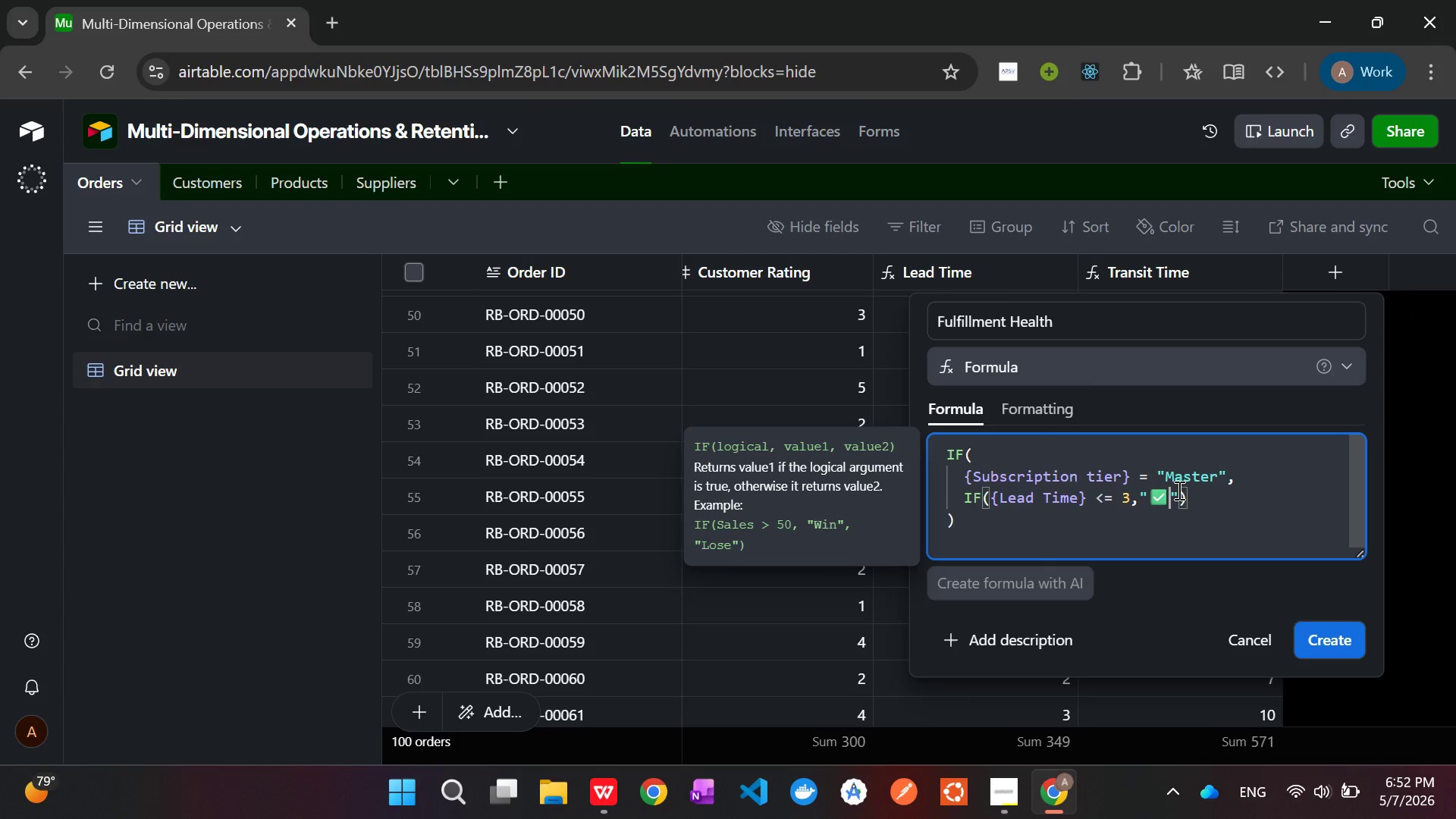 
type( On-Track)
 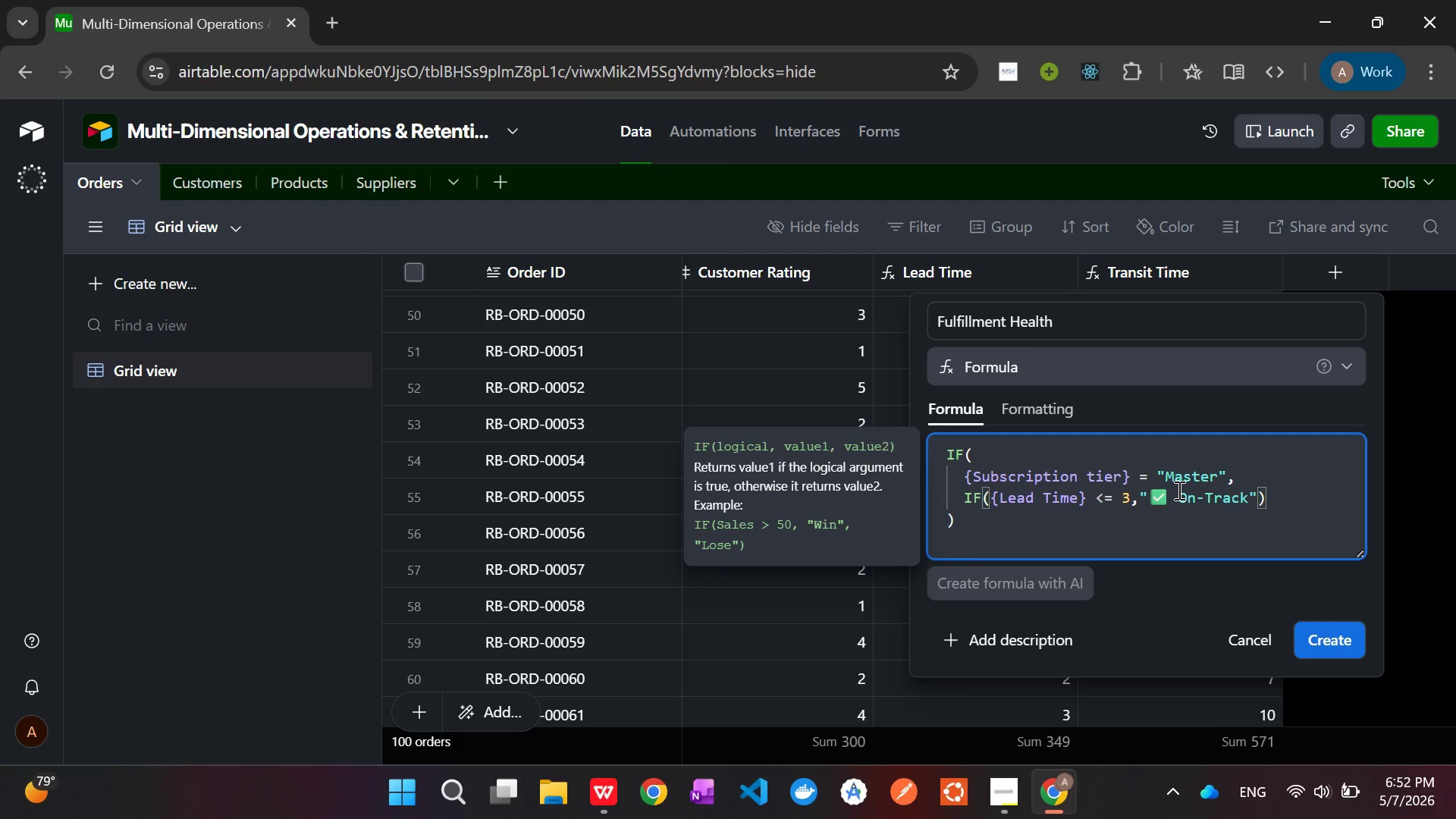 
key(ArrowRight)
 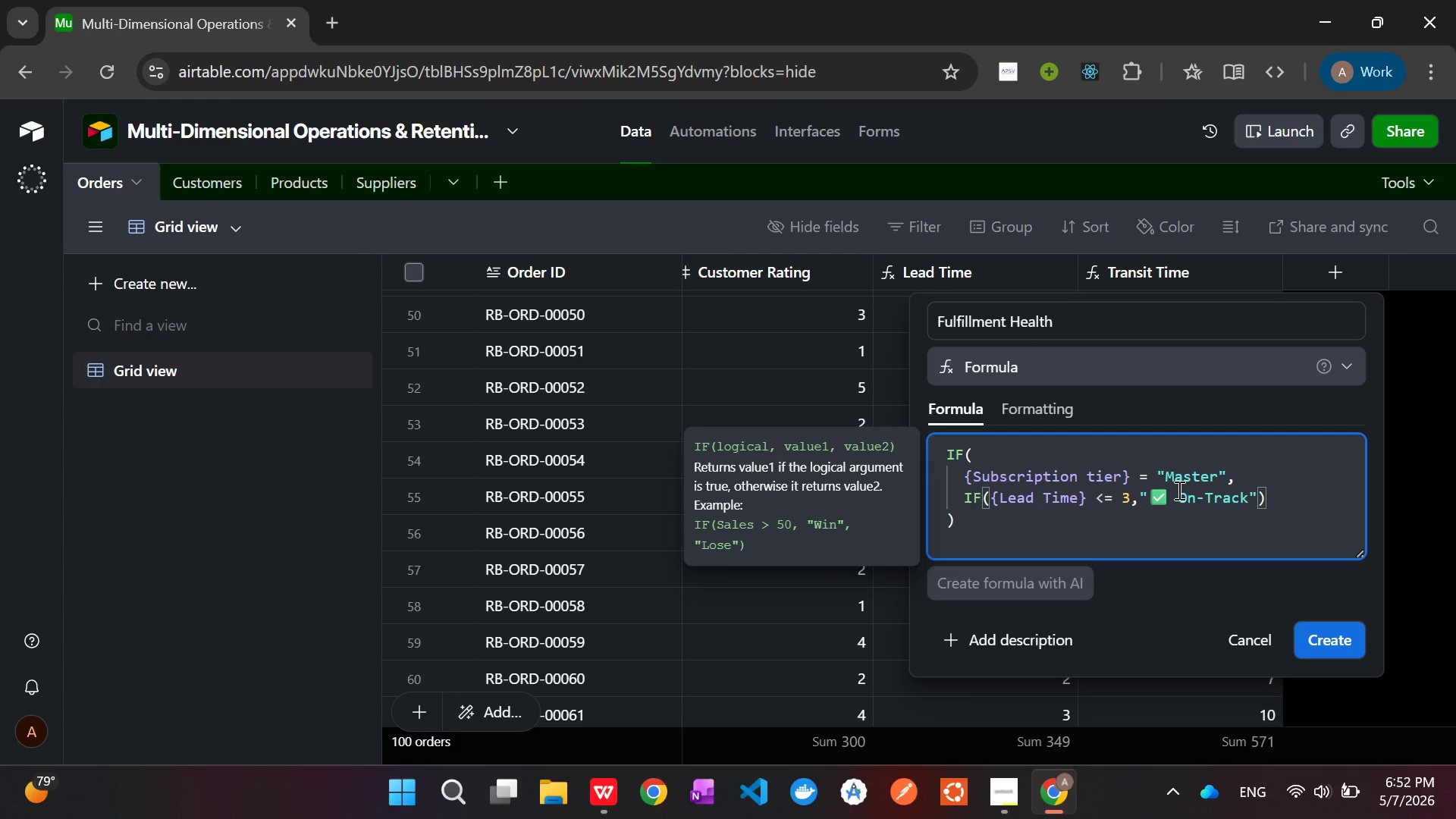 
key(Comma)
 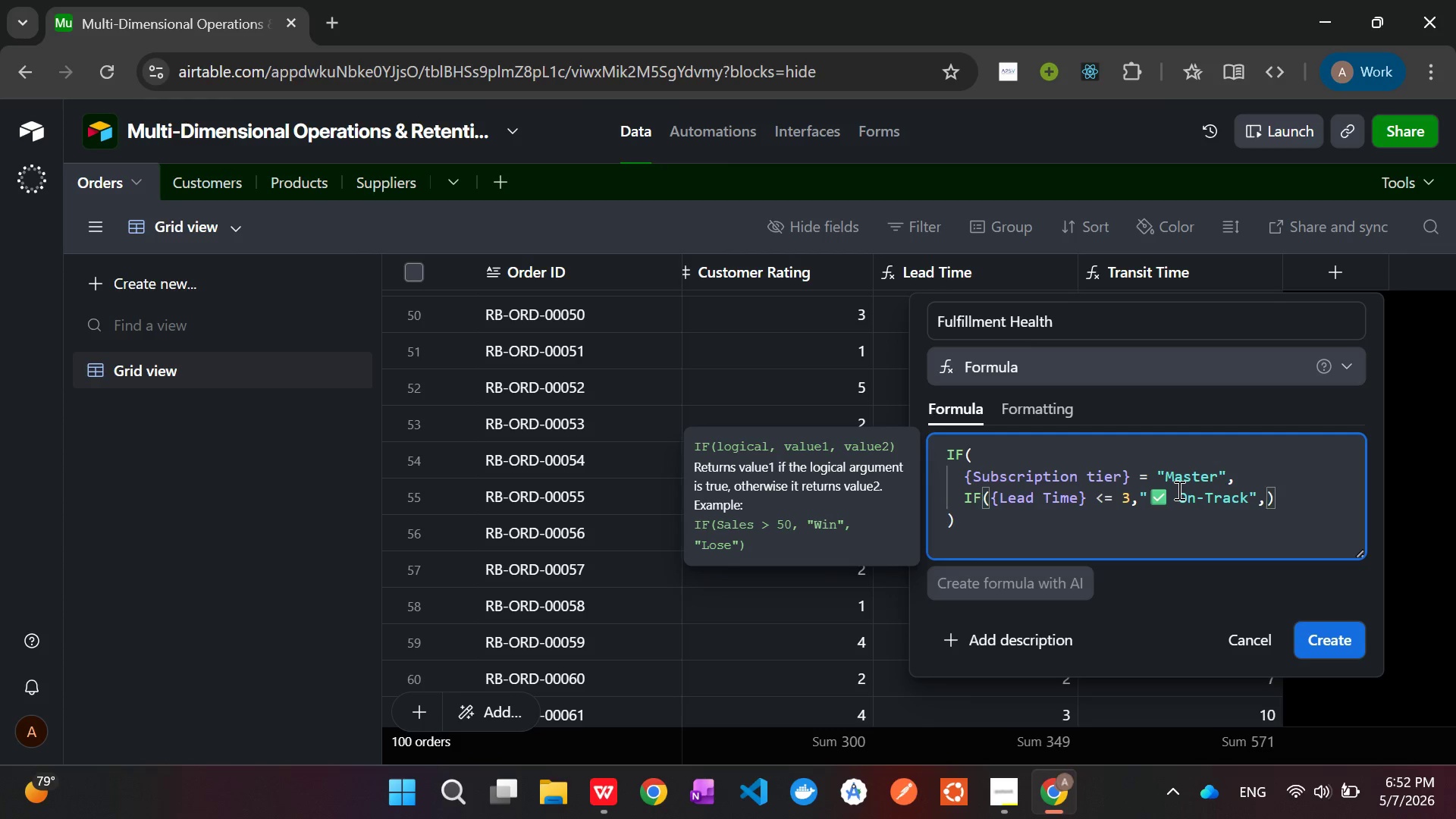 
key(Shift+Quote)
 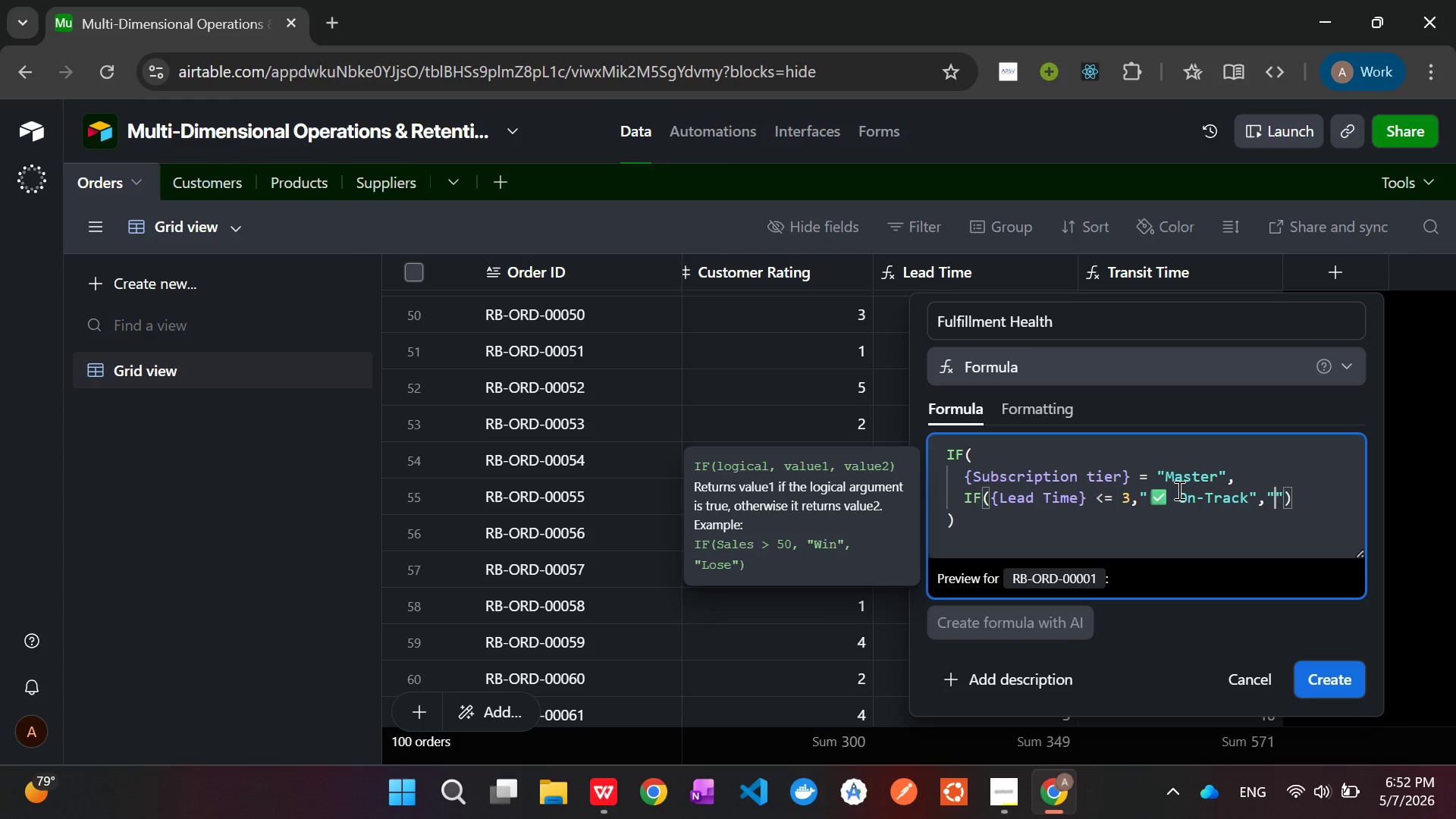 
key(Meta+V)
 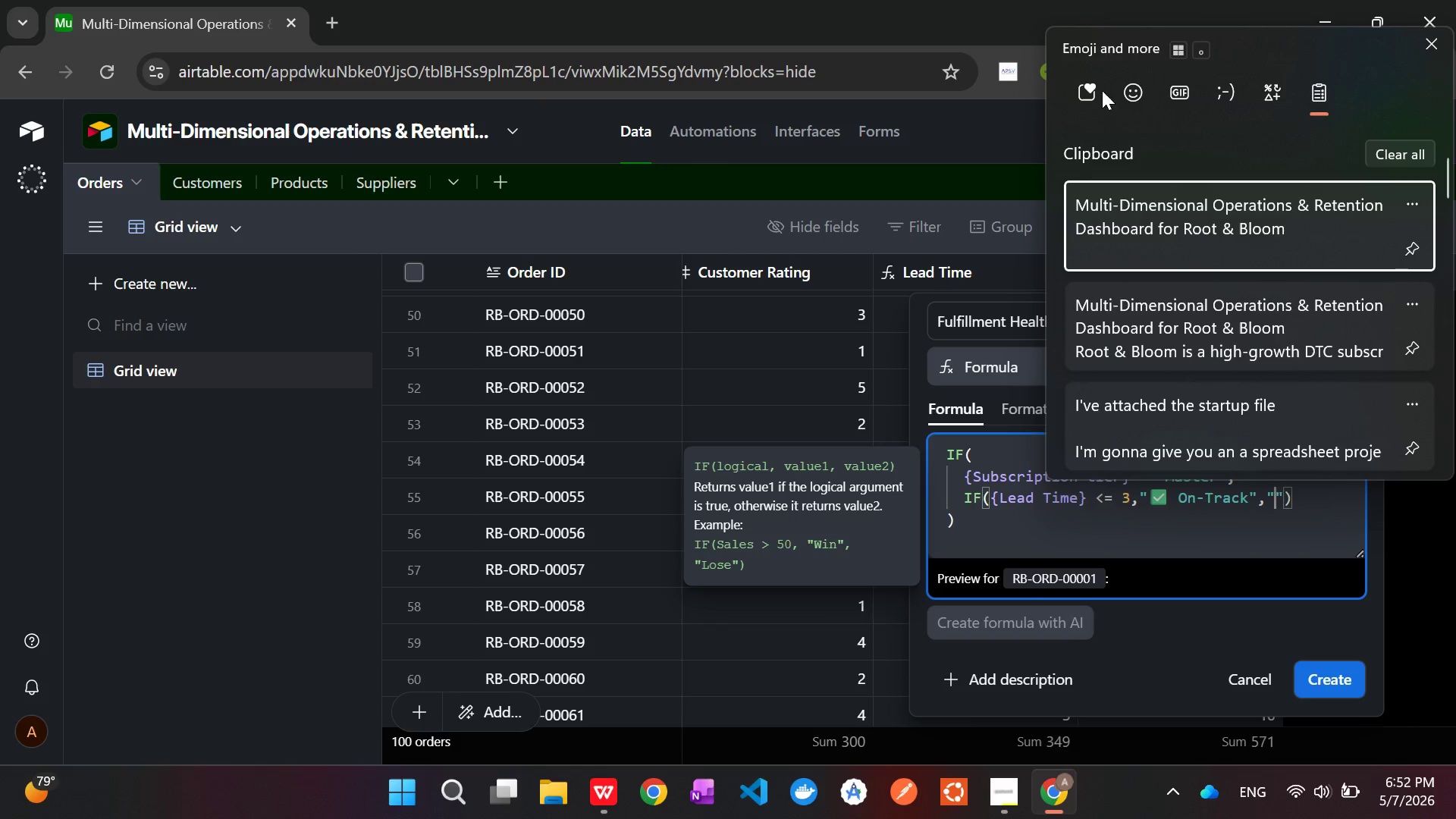 
left_click([1139, 89])
 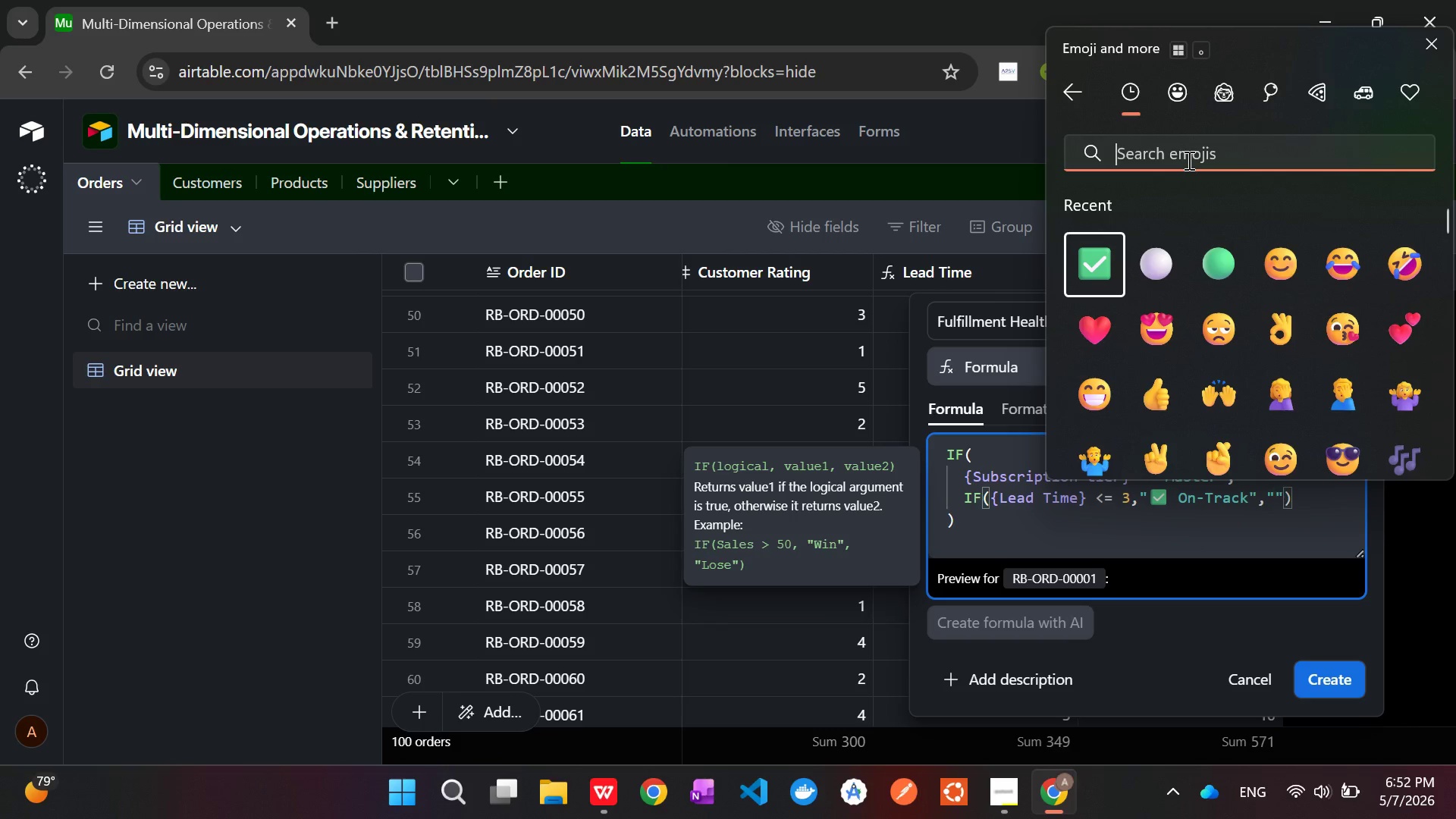 
wait(7.61)
 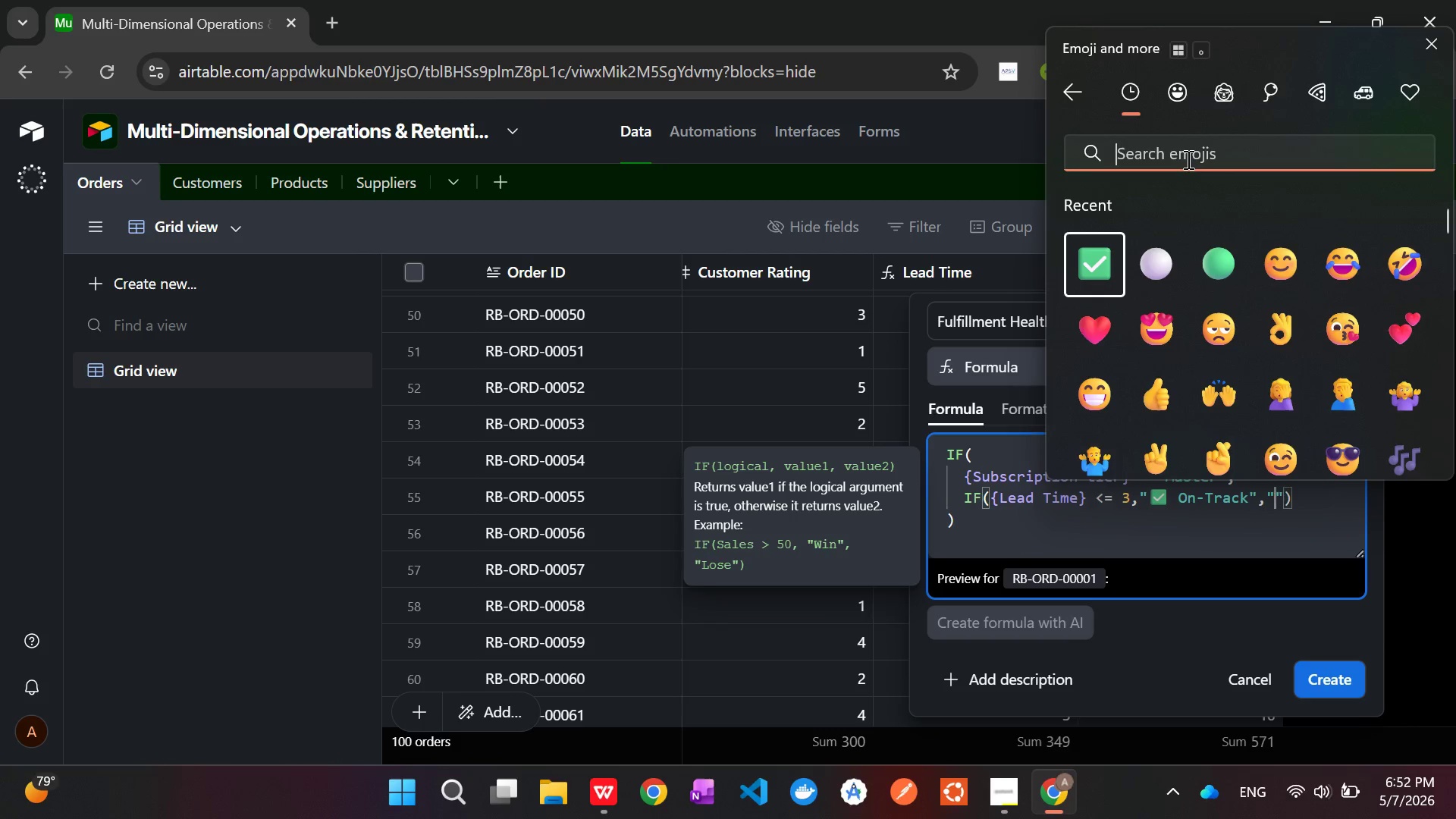 
type(red)
 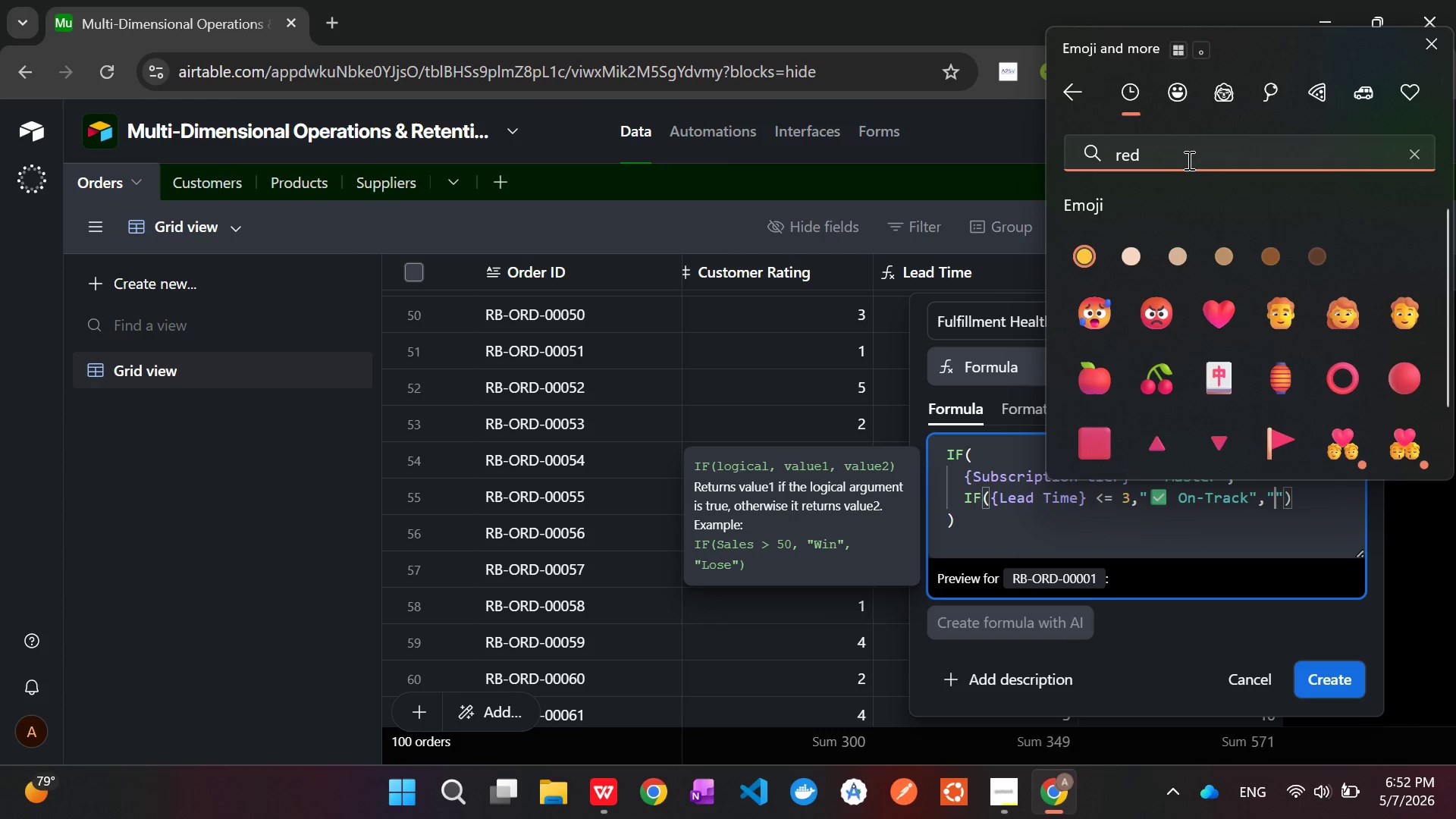 
wait(6.7)
 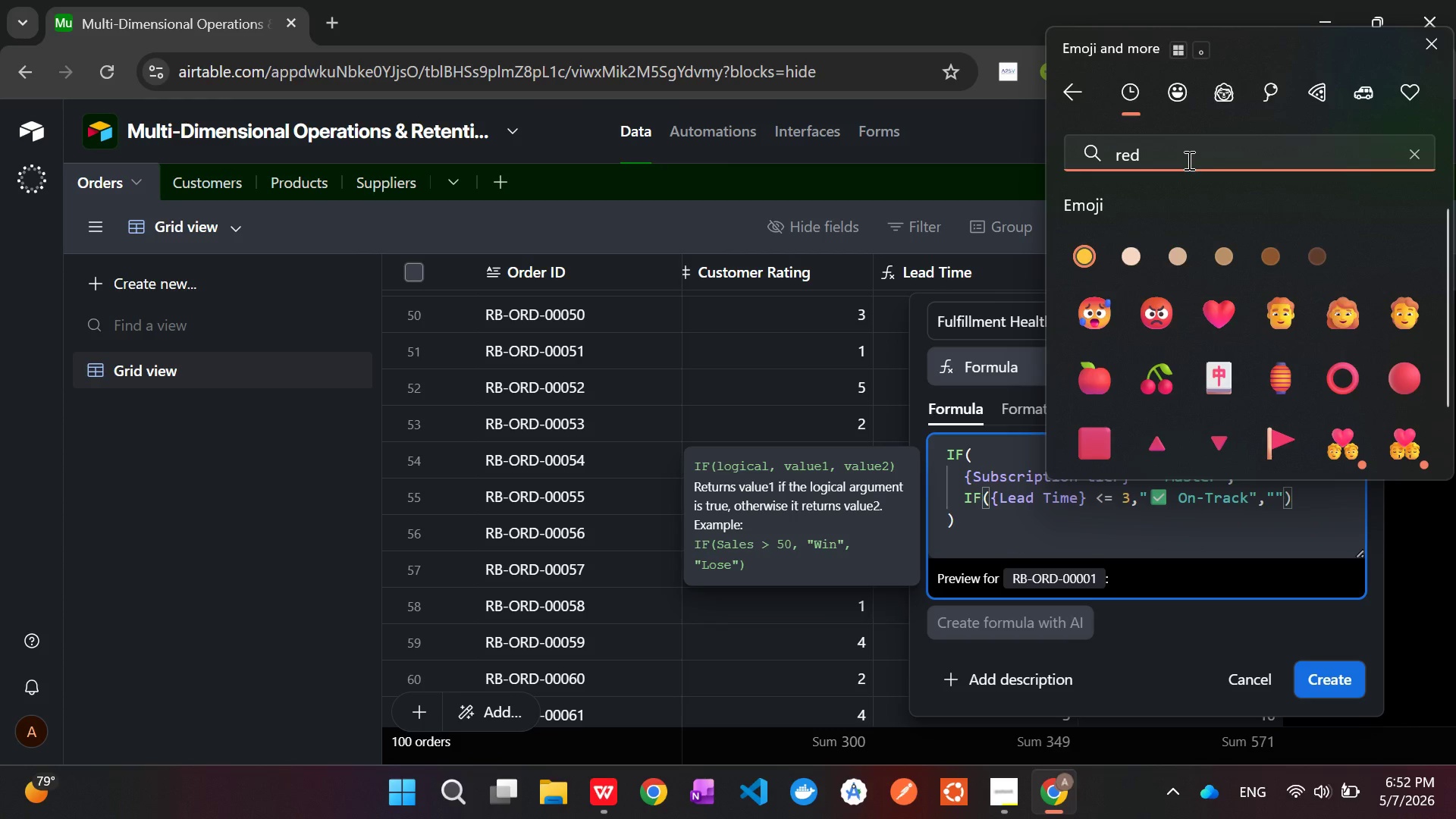 
left_click([1408, 381])
 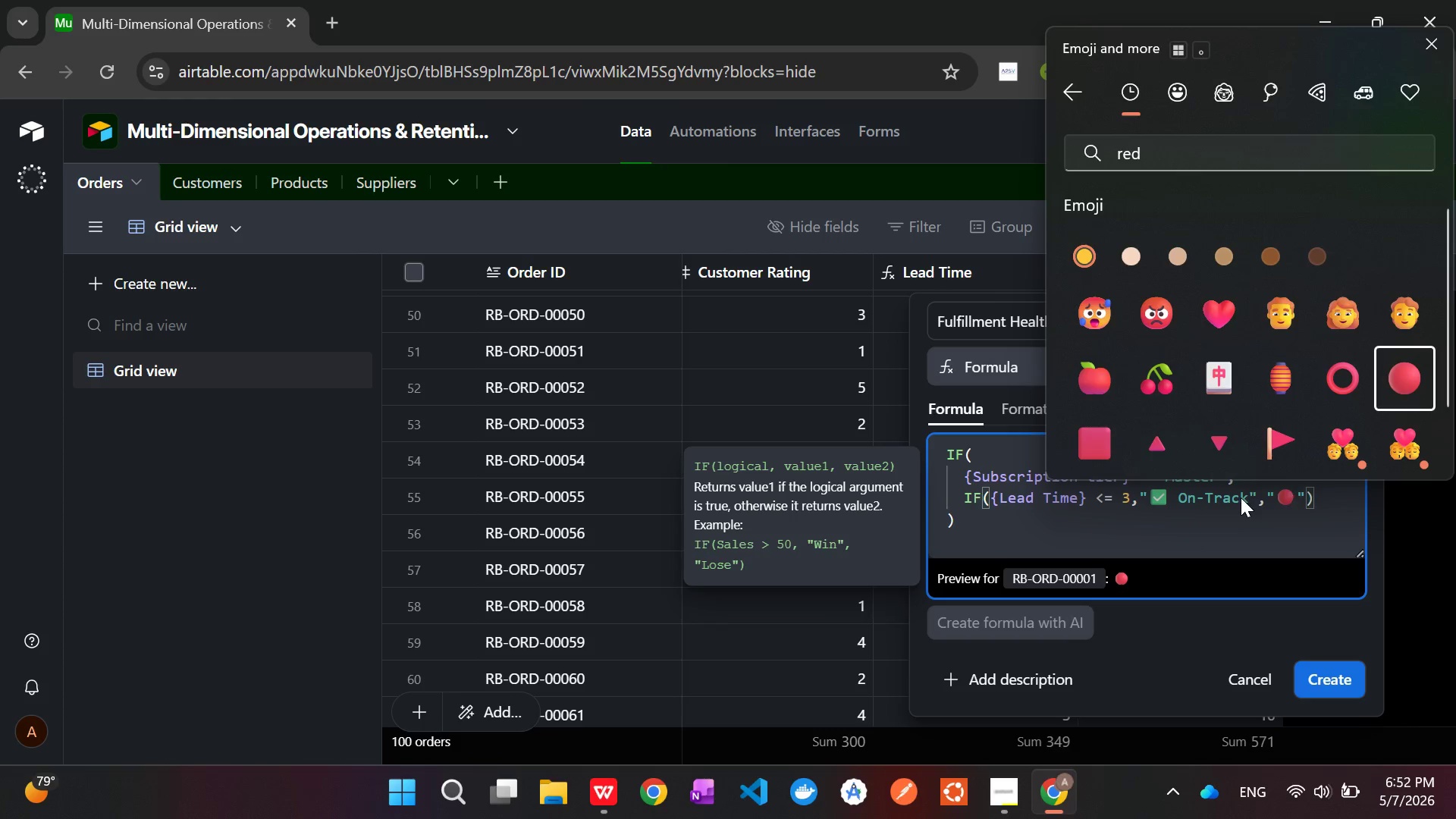 
left_click([1240, 497])
 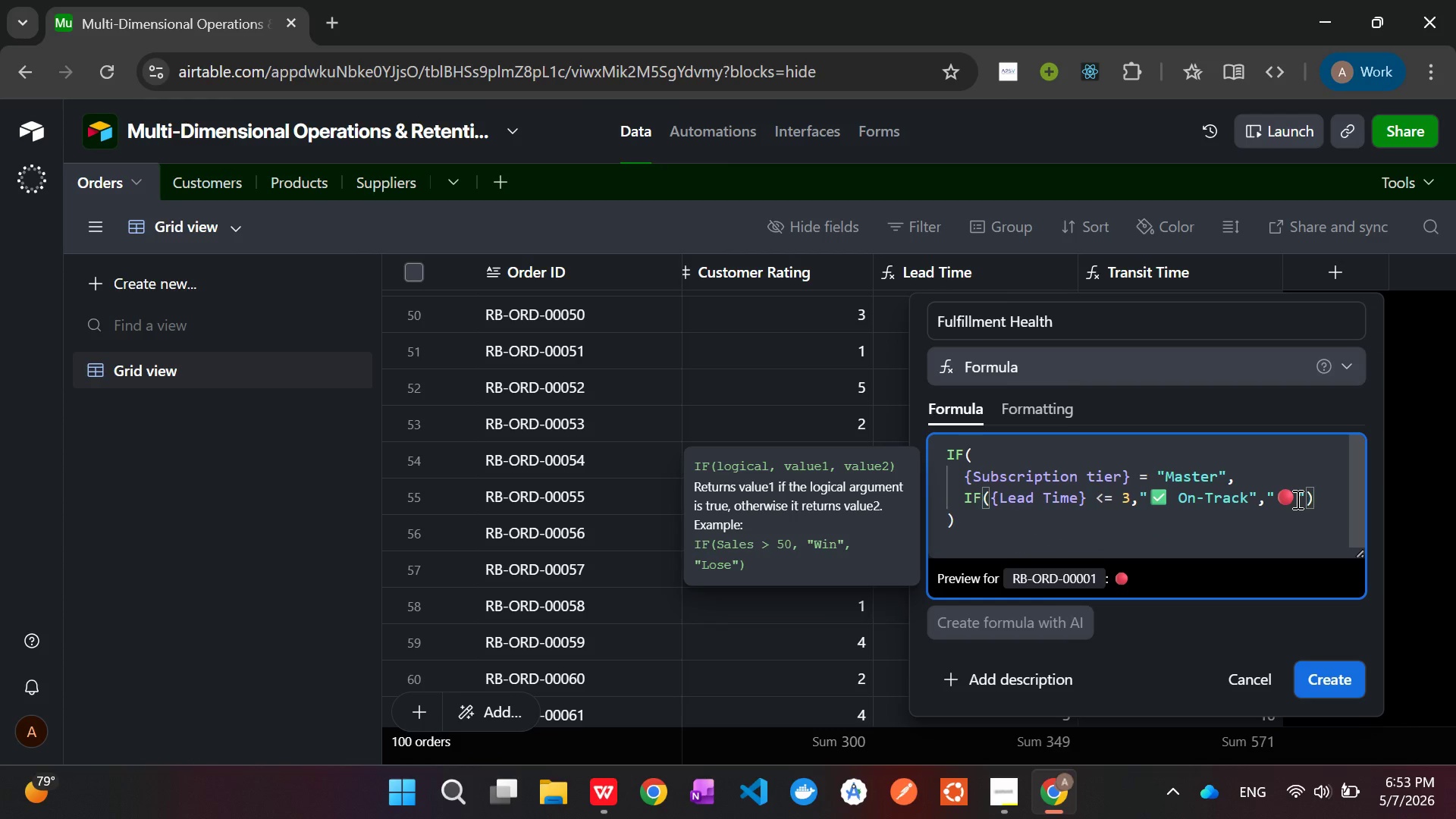 
type( Criti)
 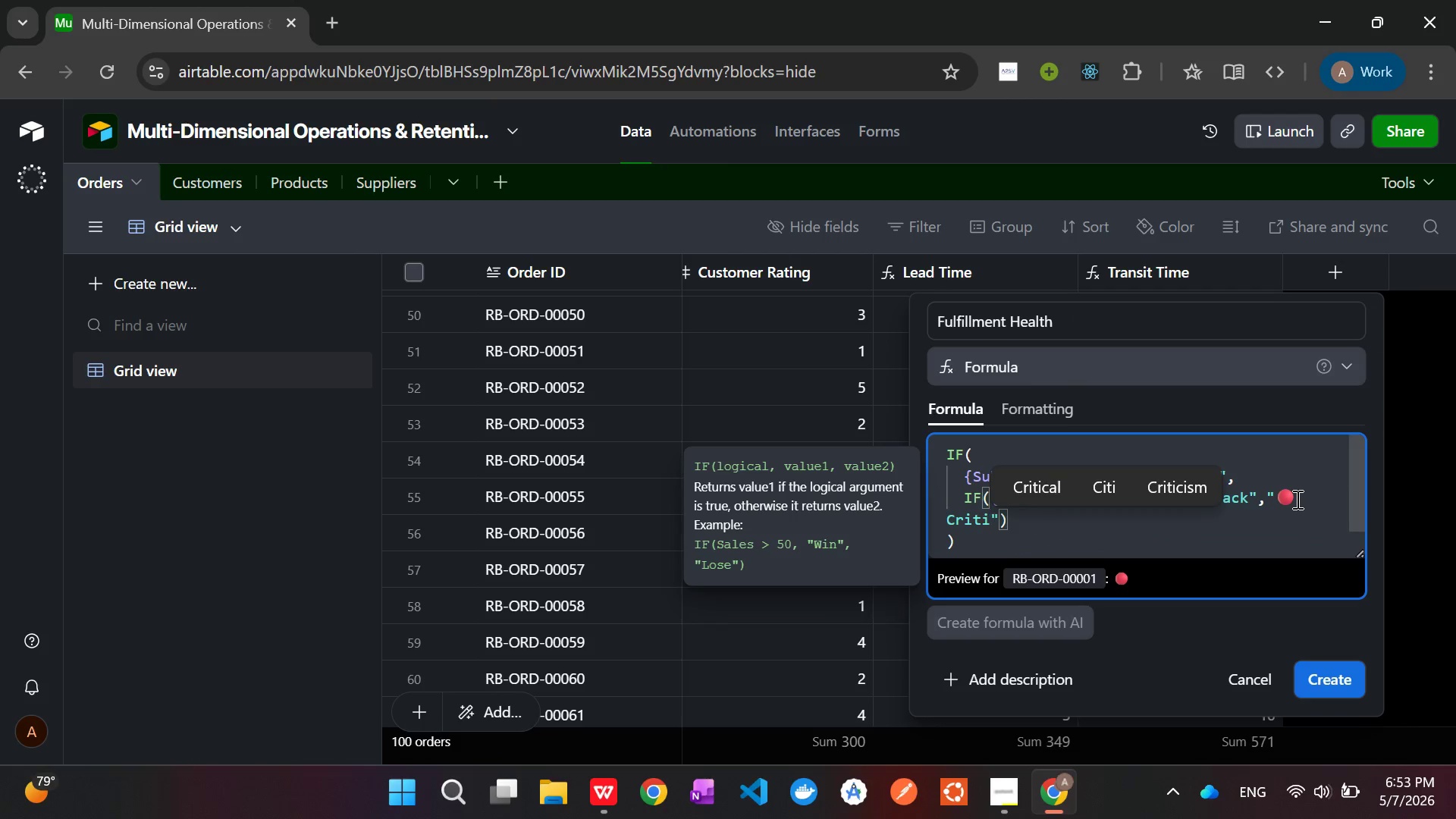 
type(cal)
 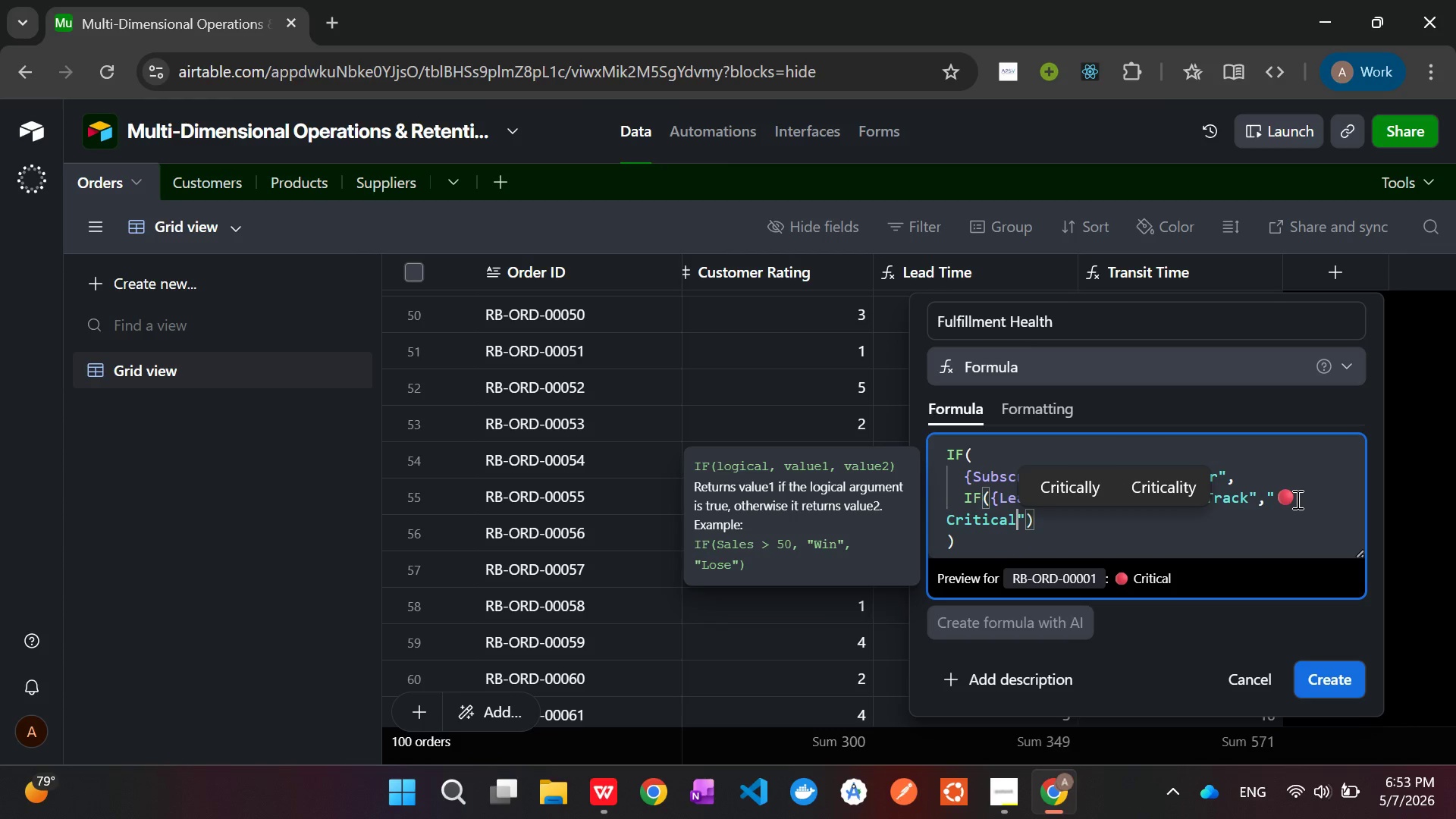 
wait(9.17)
 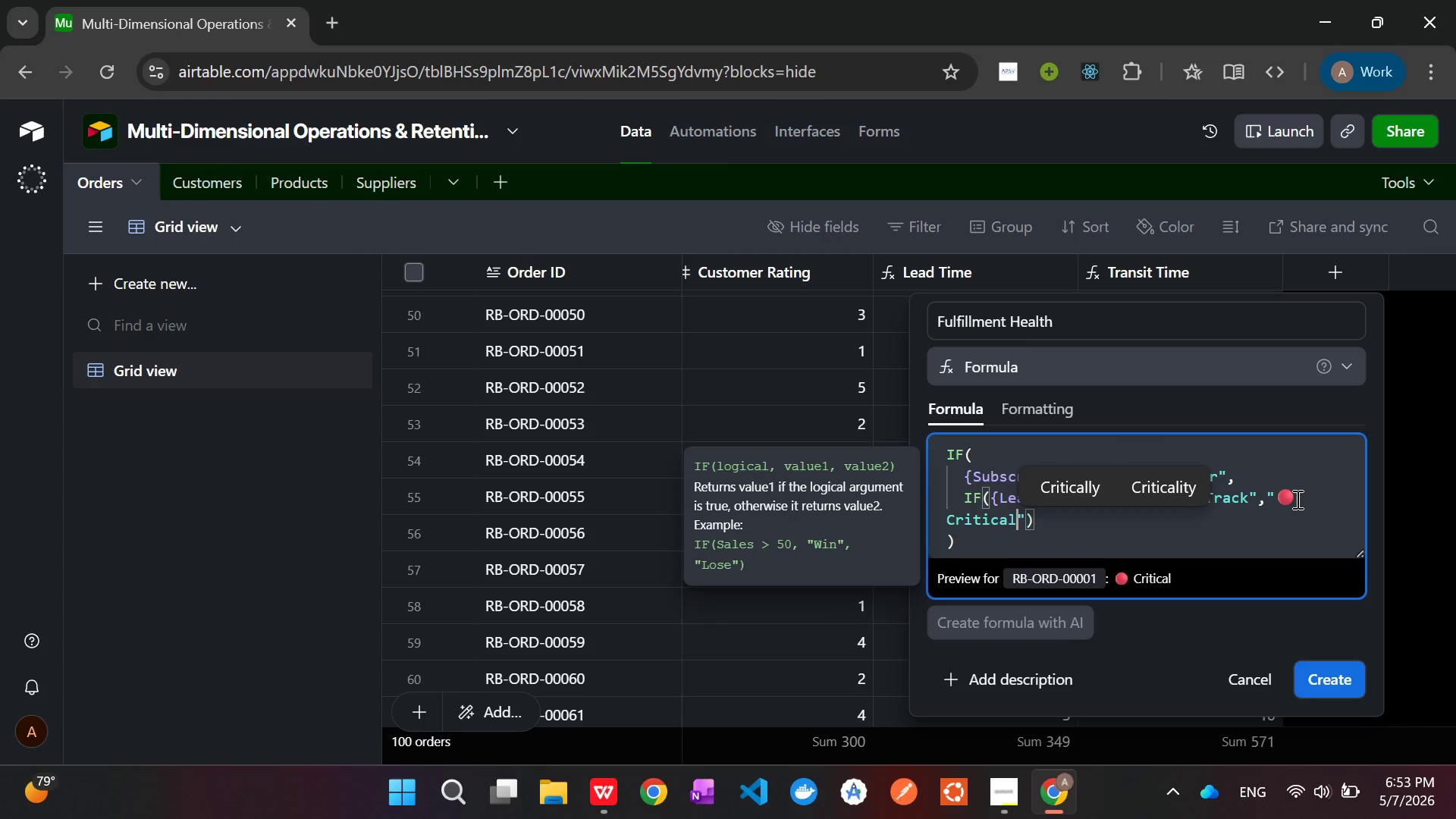 
key(ArrowRight)
 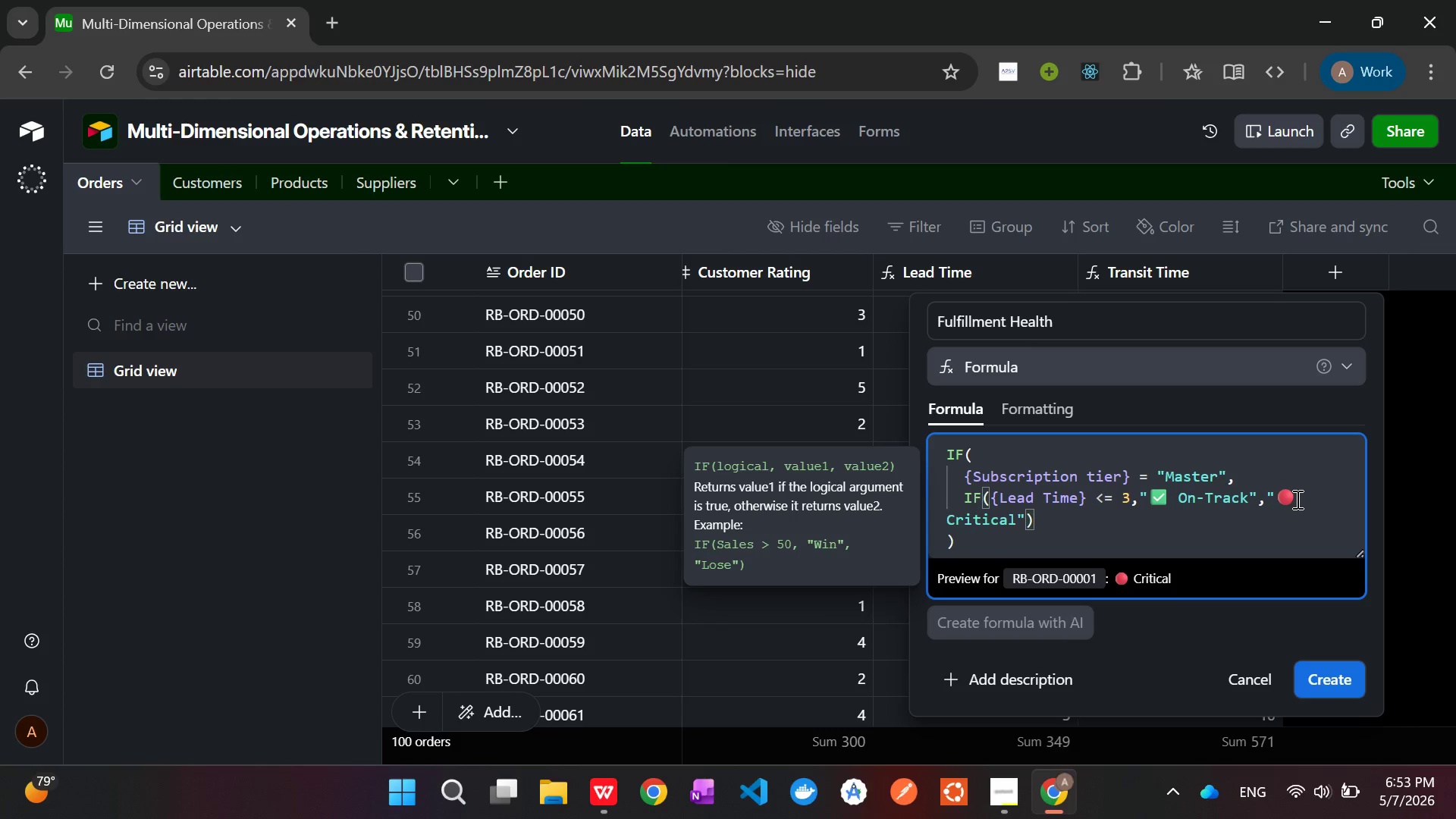 
key(ArrowRight)
 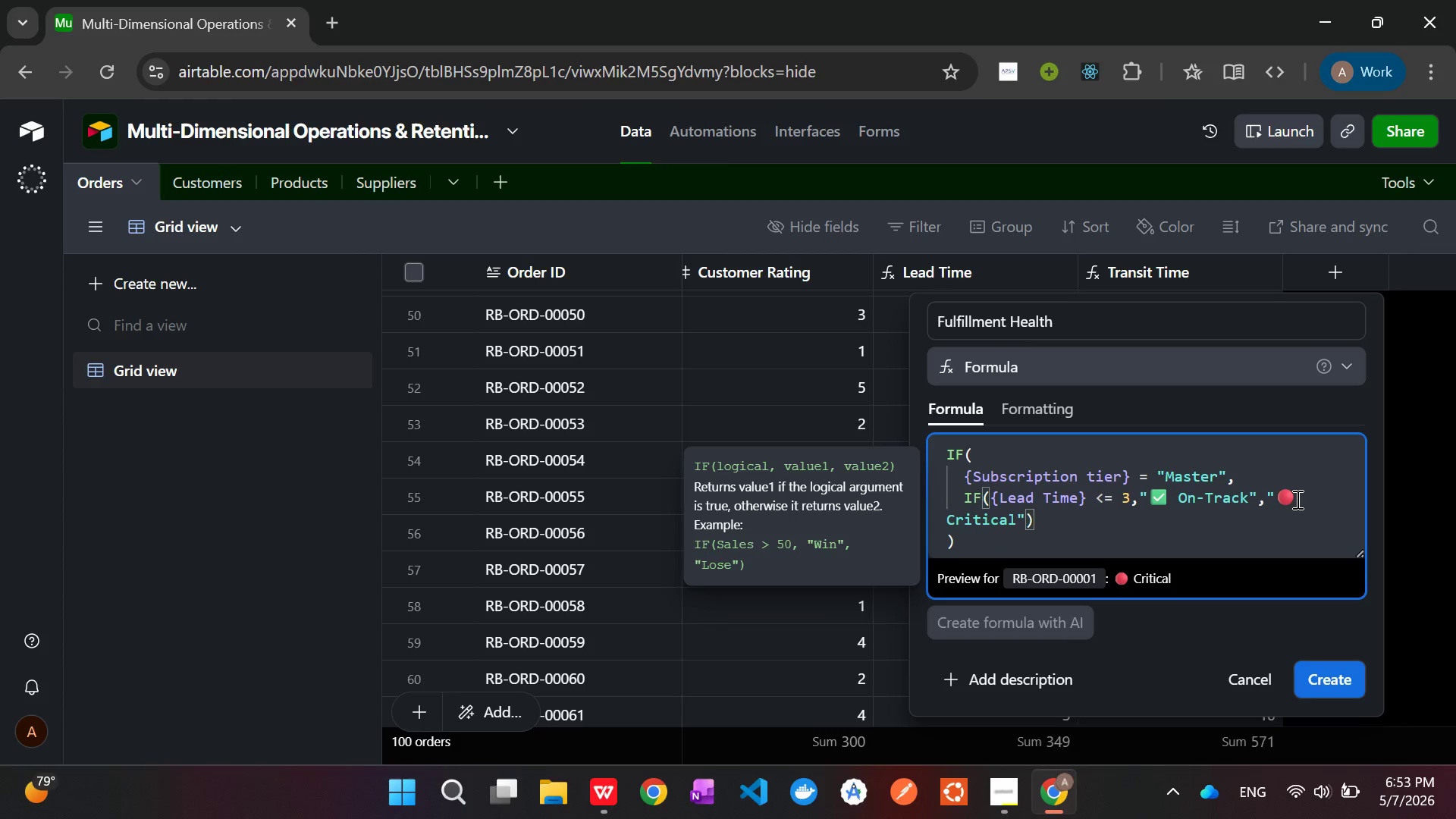 
key(Comma)
 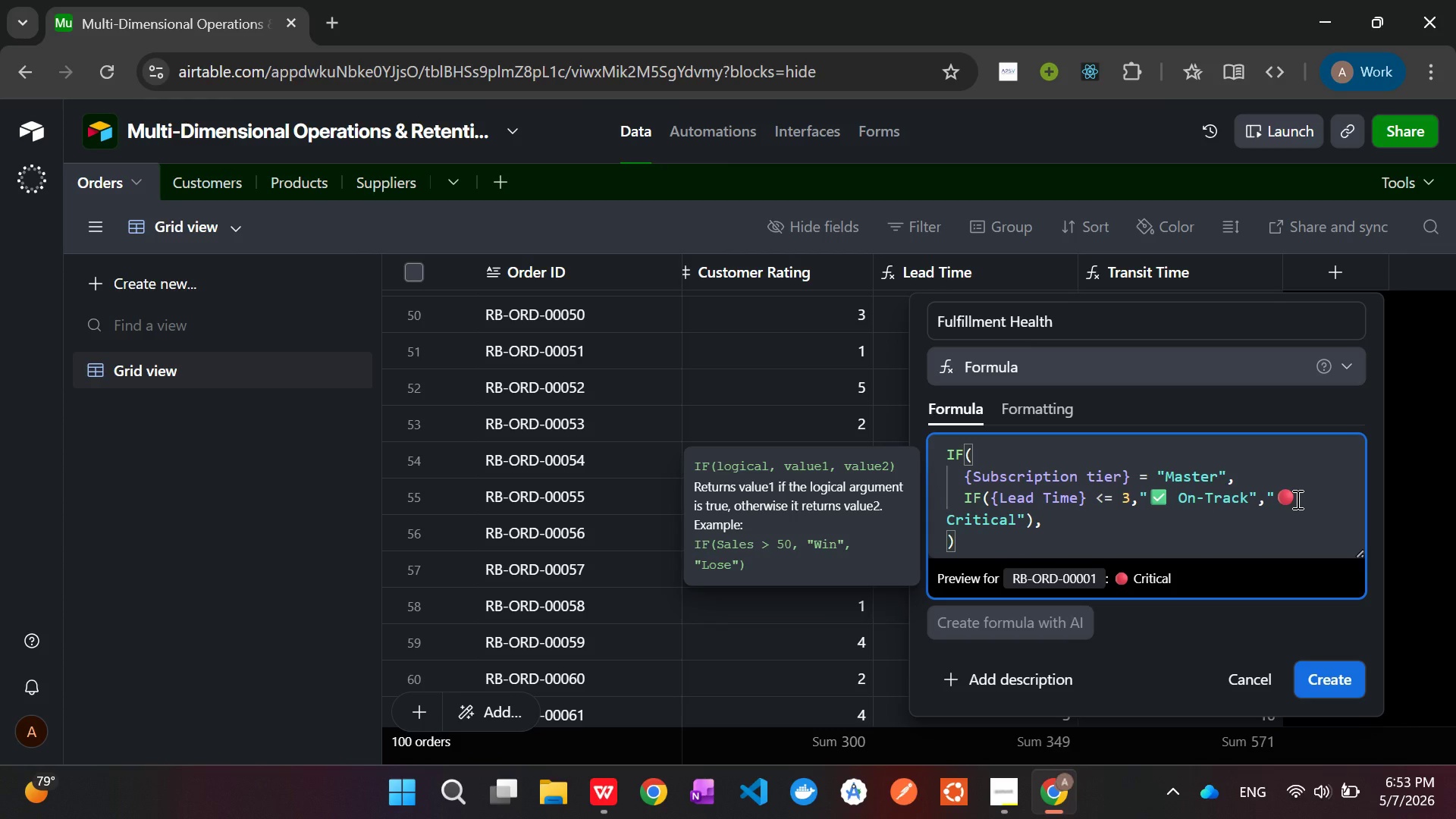 
key(Enter)
 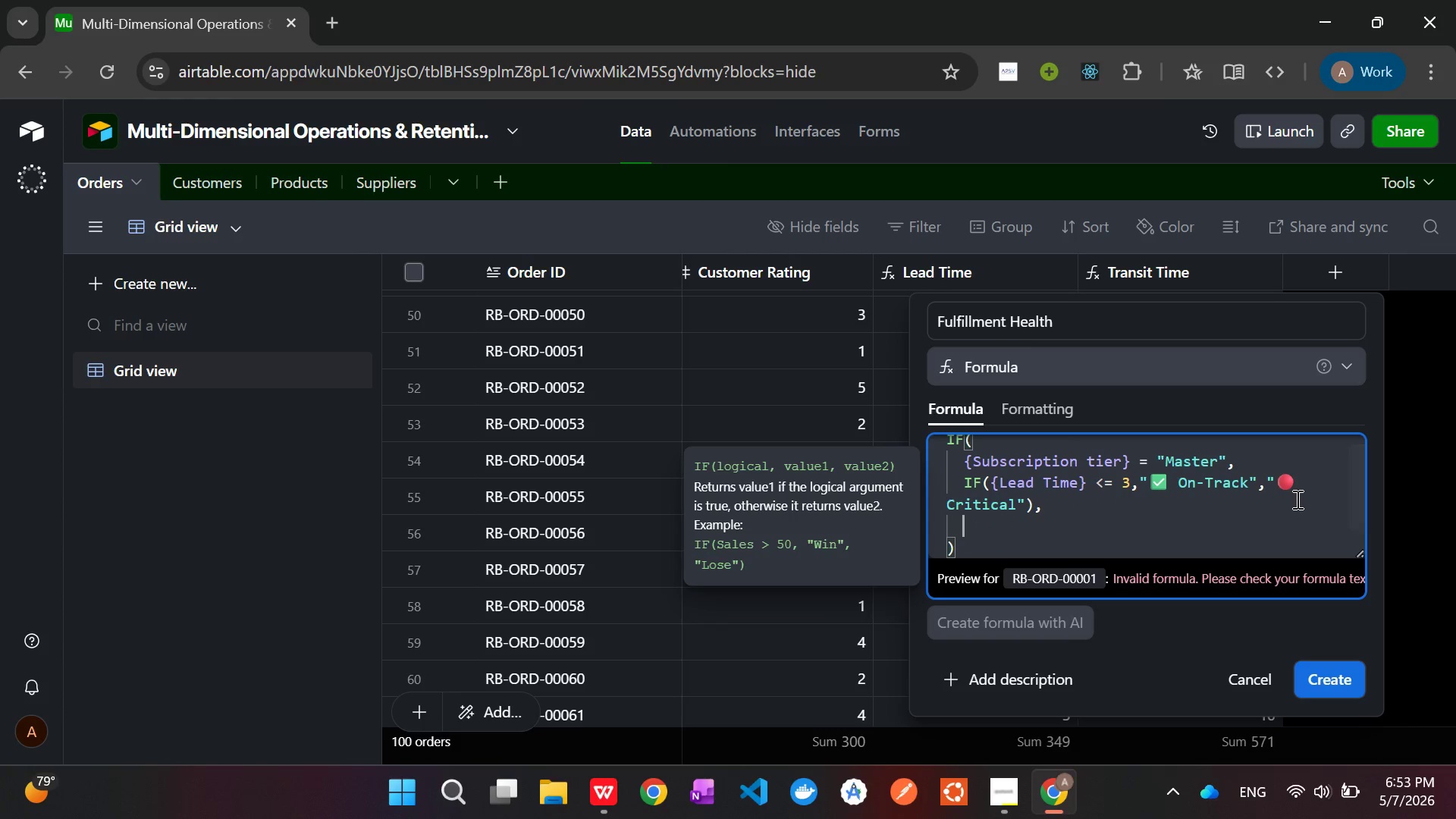 
type(IF()
 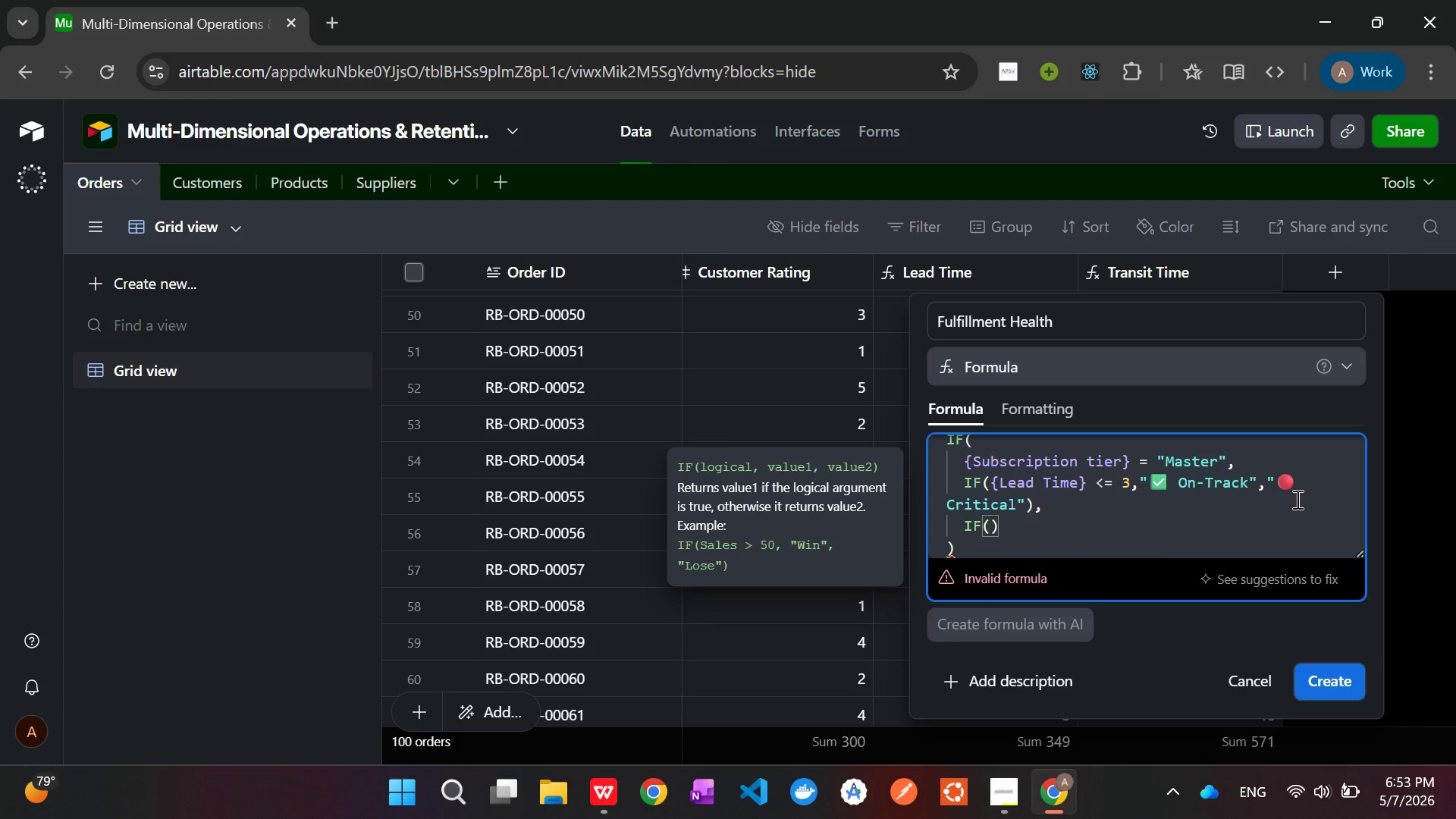 
key(Enter)
 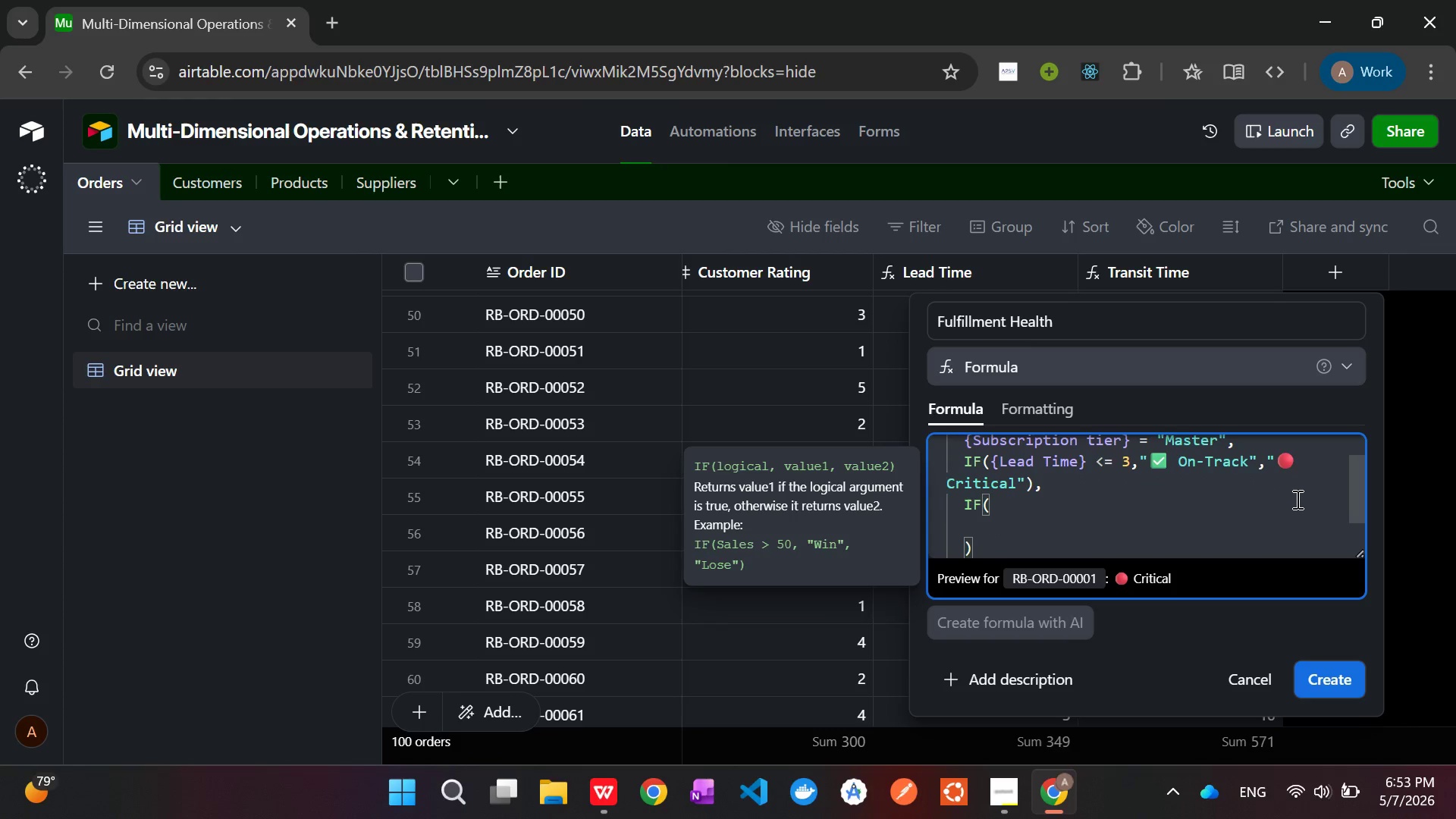 
type({Subs)
 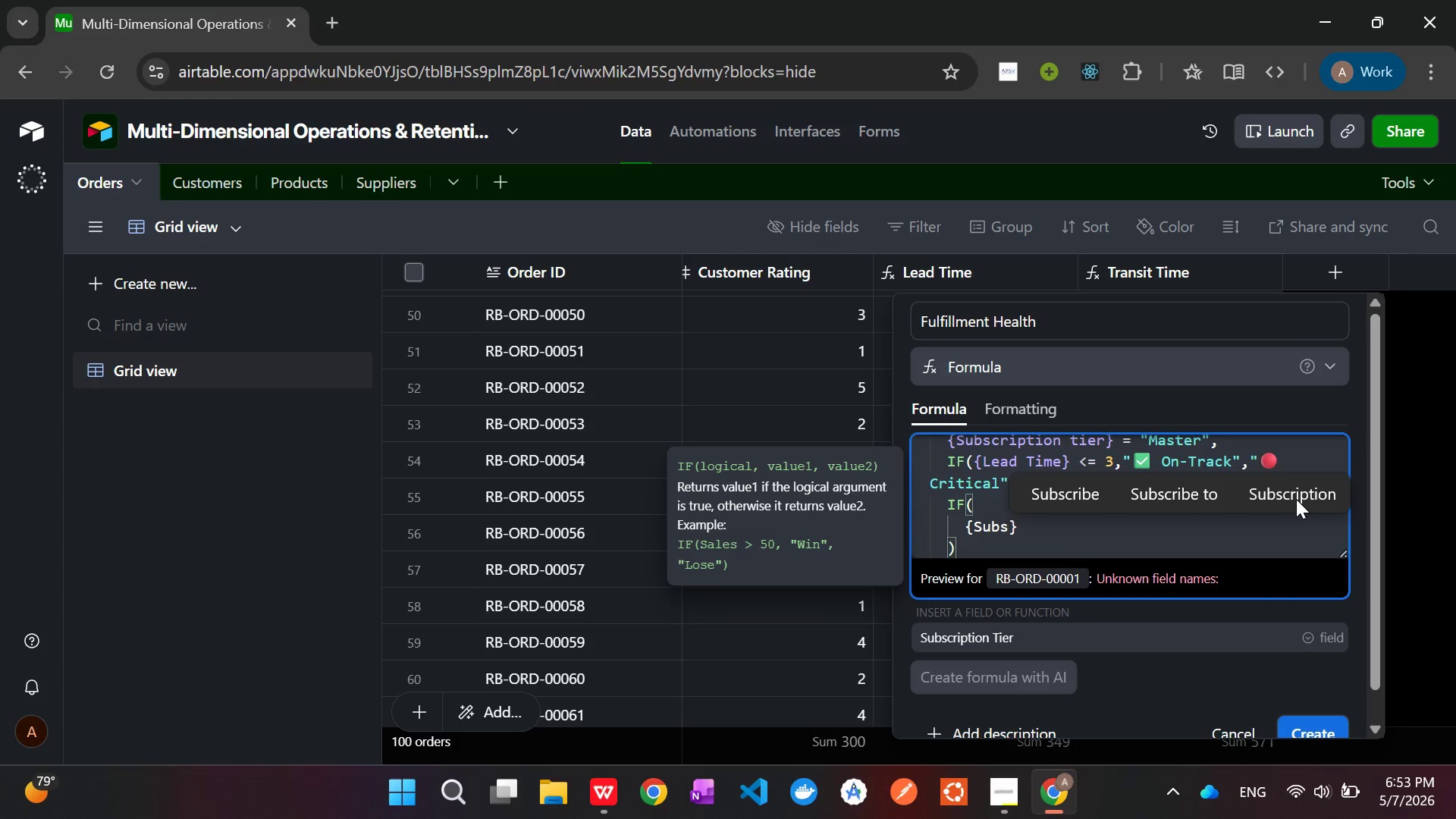 
hold_key(key=Tab, duration=0.31)
 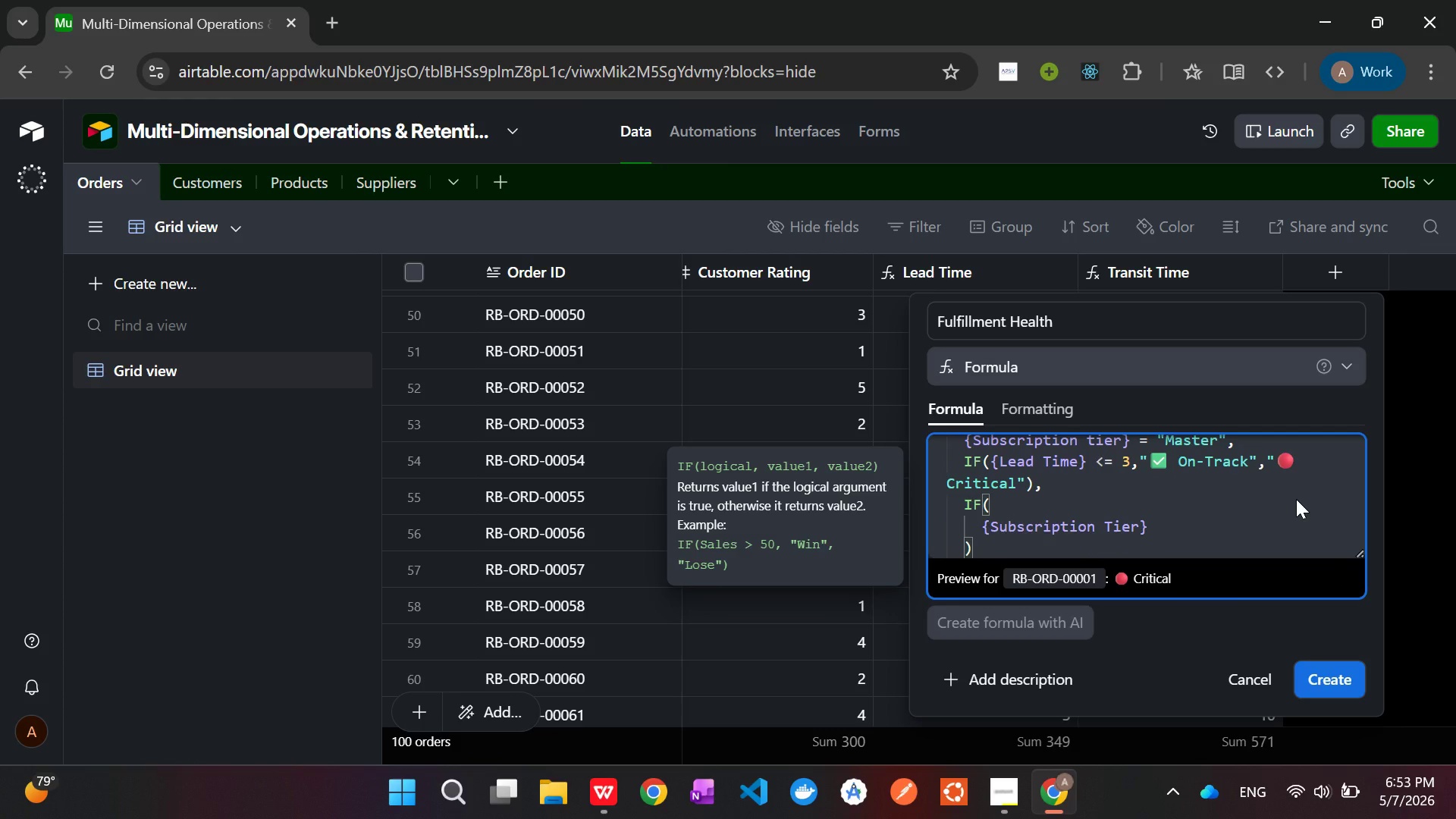 
key(Space)
 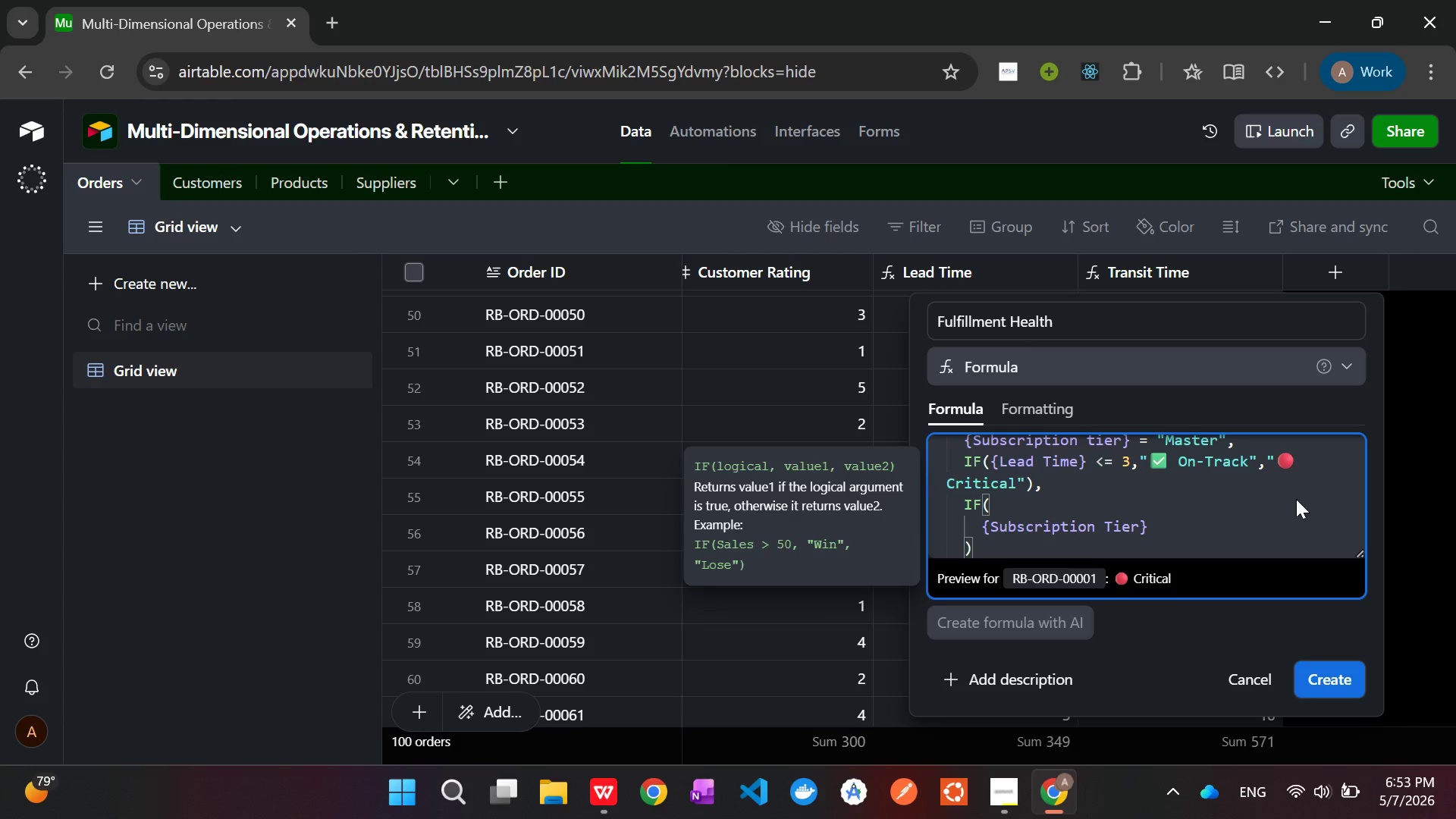 
key(Equal)
 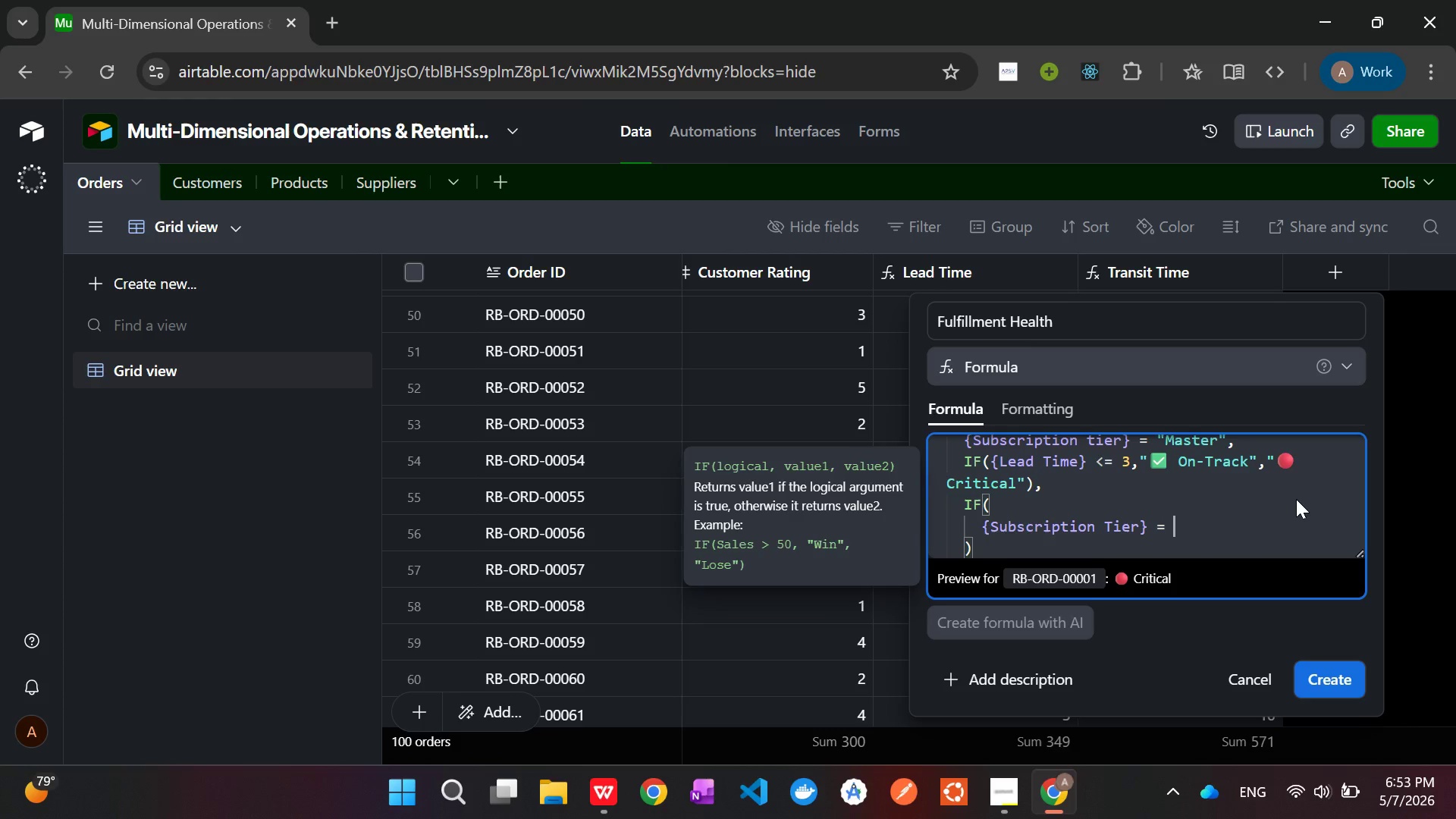 
key(Space)
 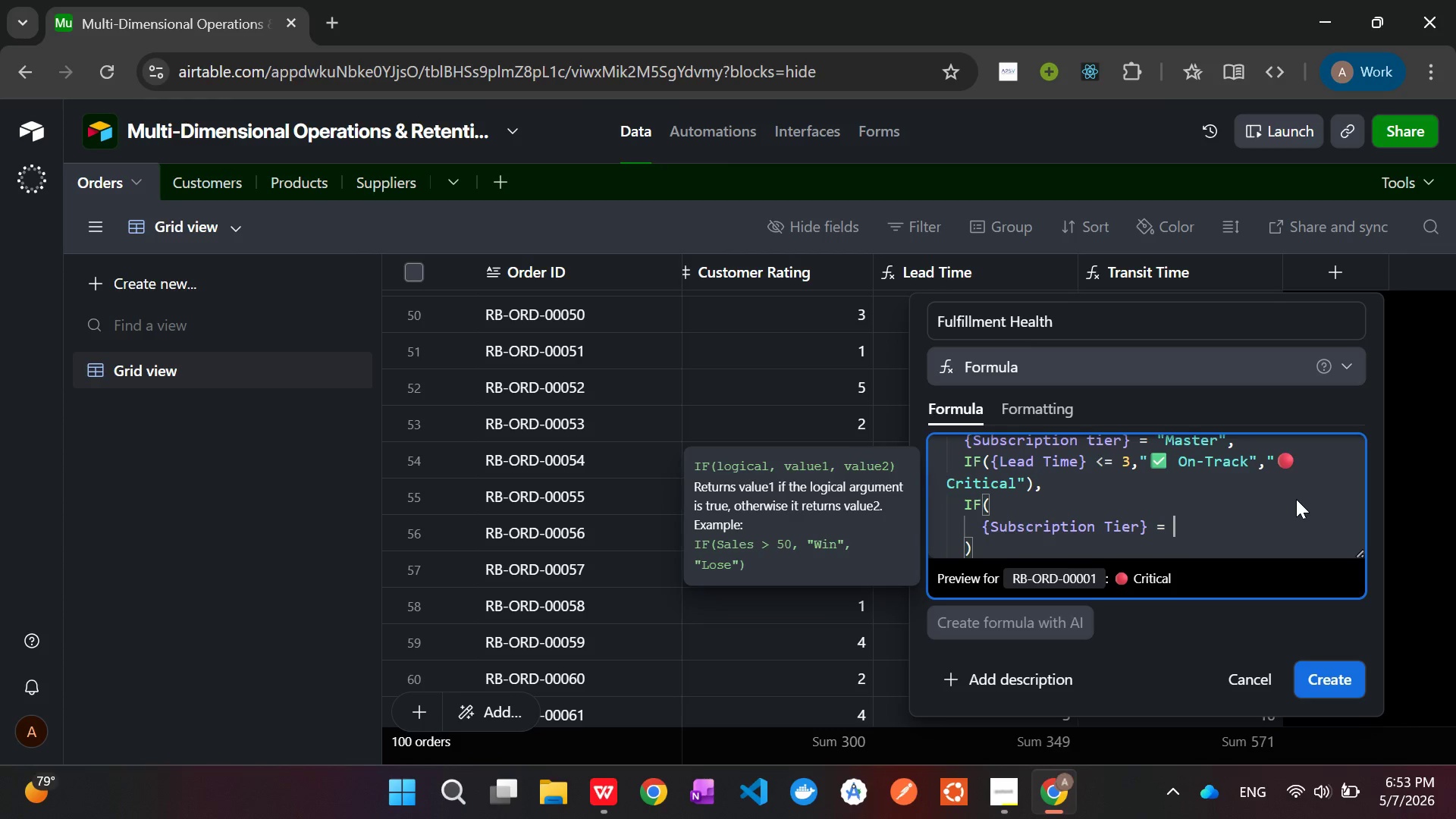 
type("Gardener)
 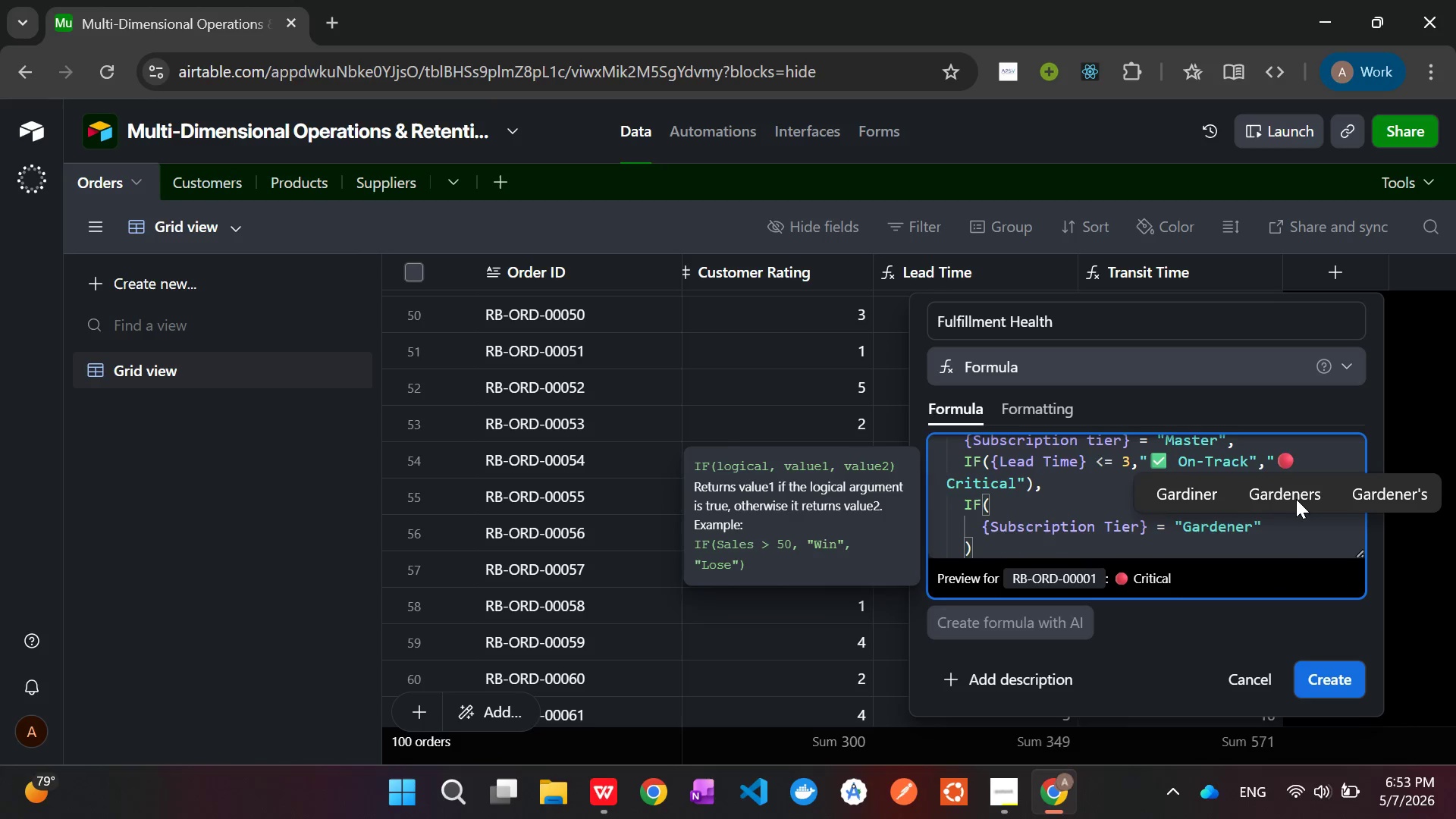 
key(ArrowRight)
 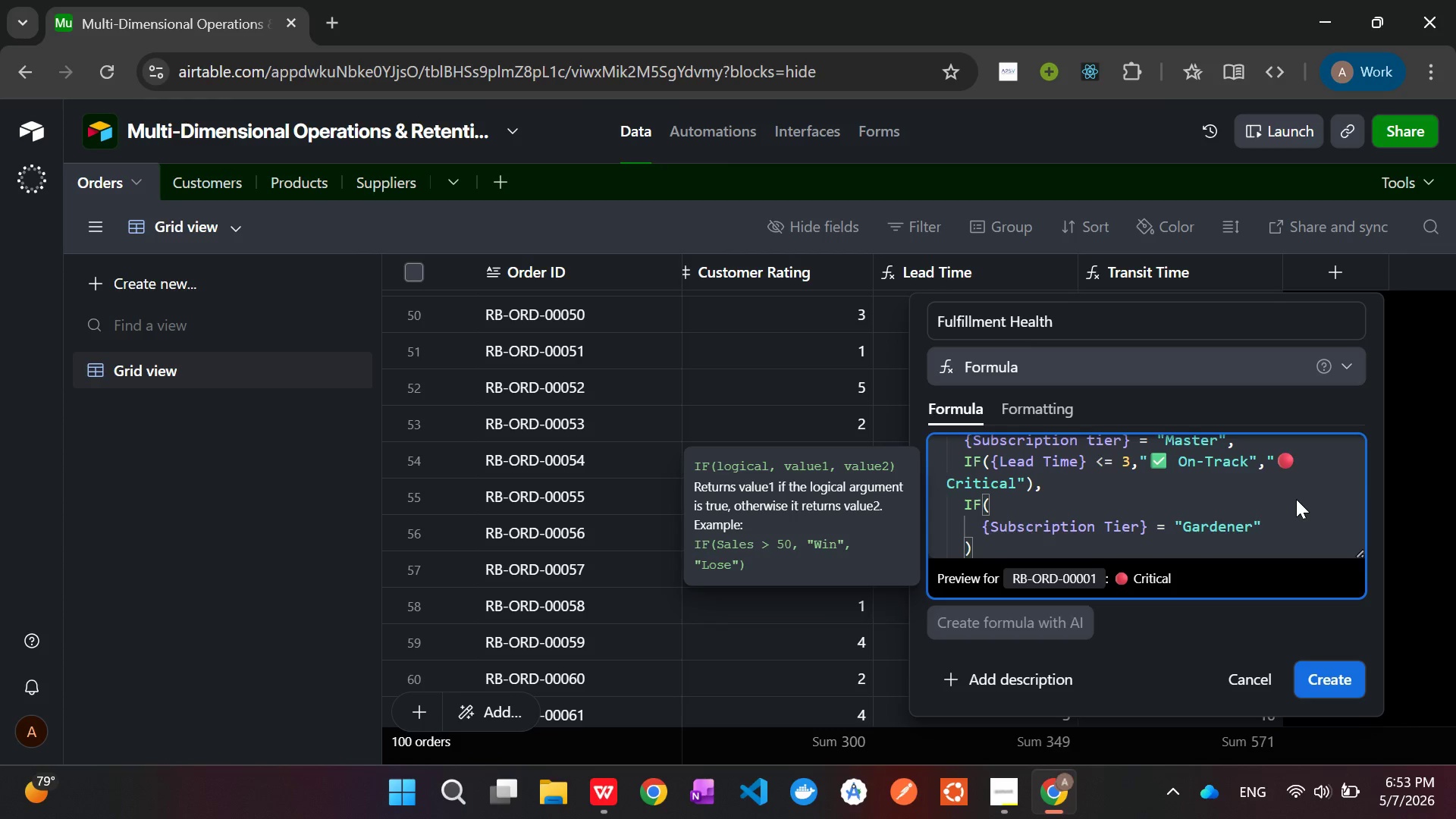 
key(Comma)
 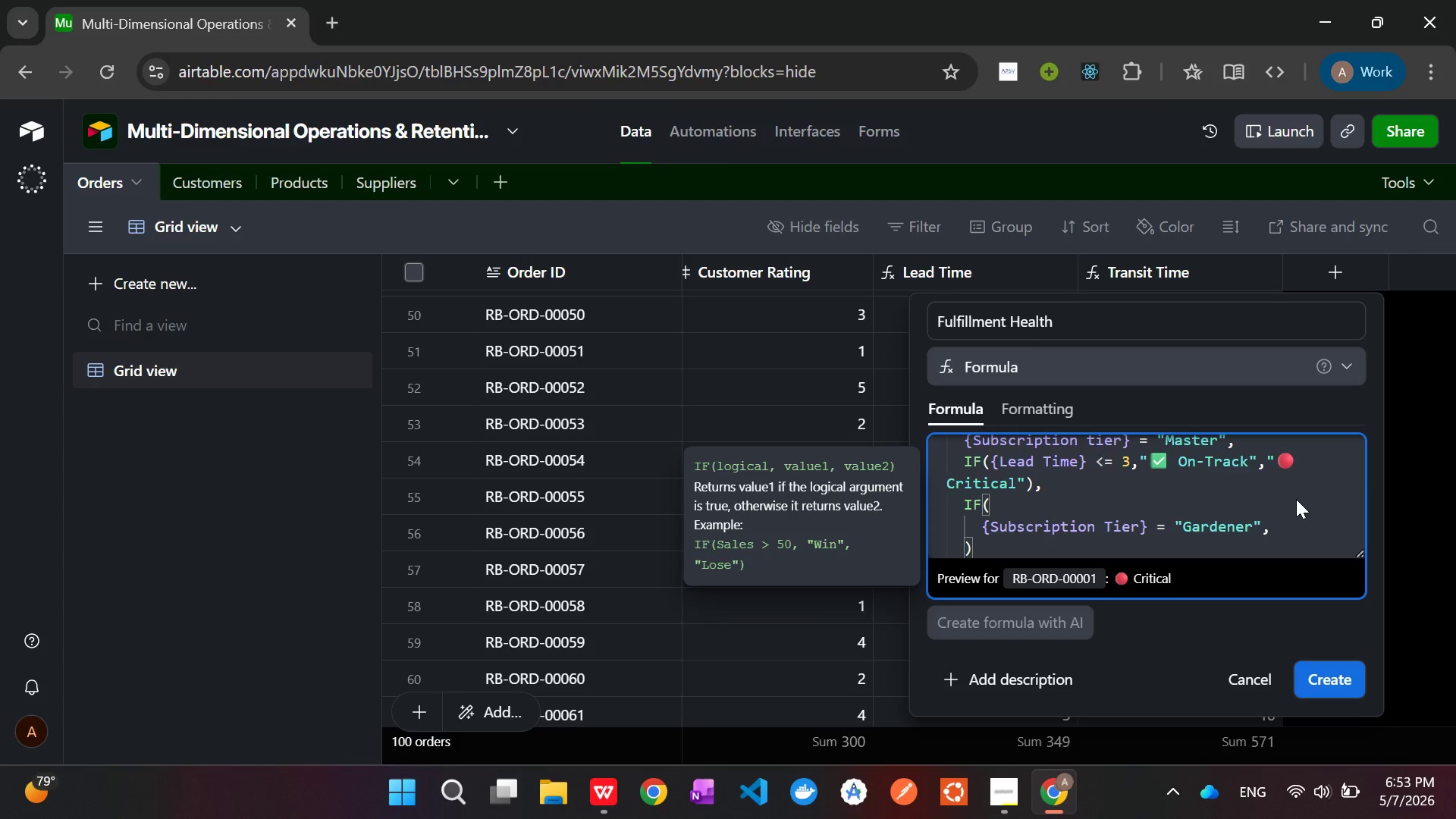 
hold_key(key=Enter, duration=0.41)
 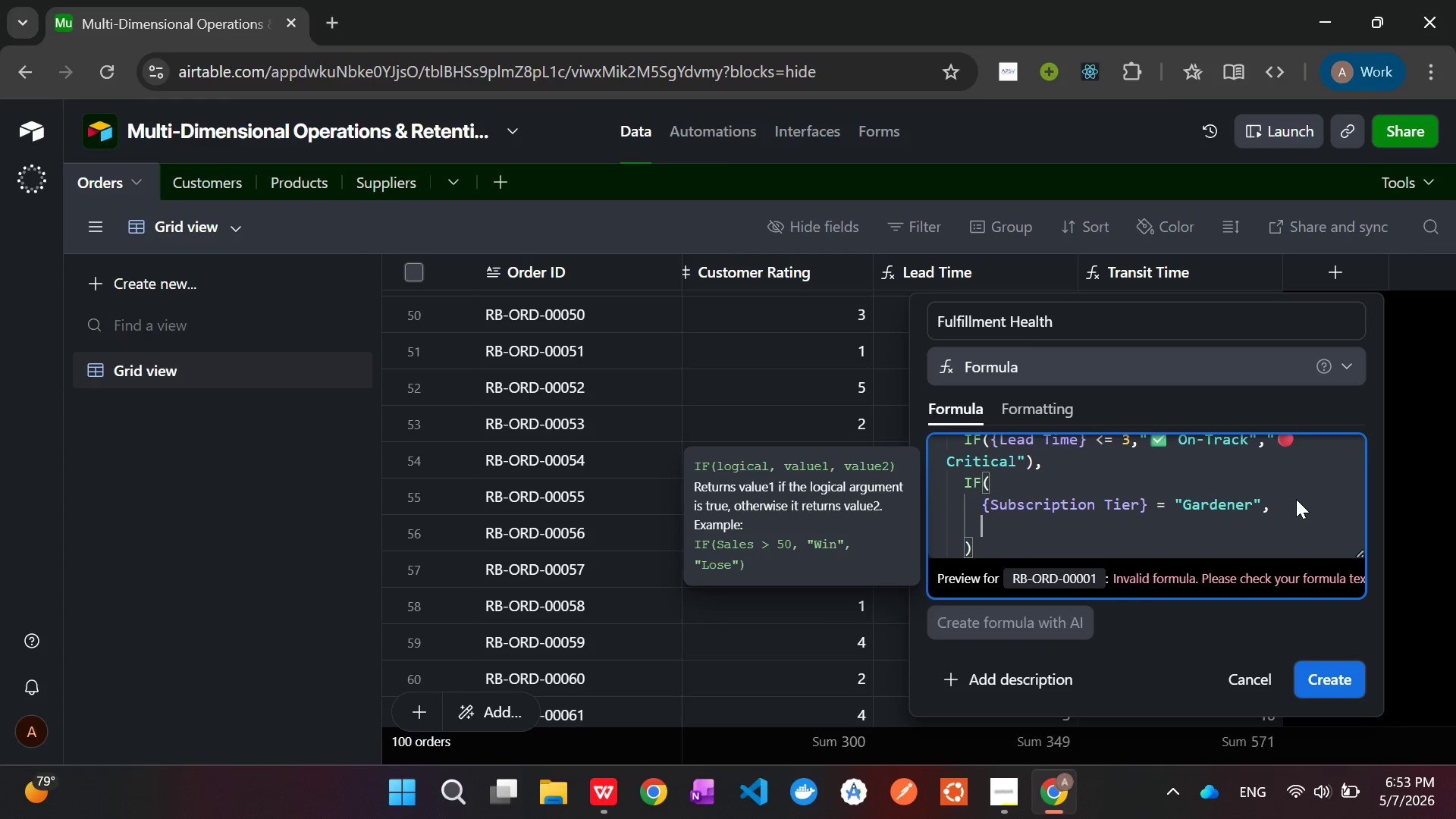 
wait(5.5)
 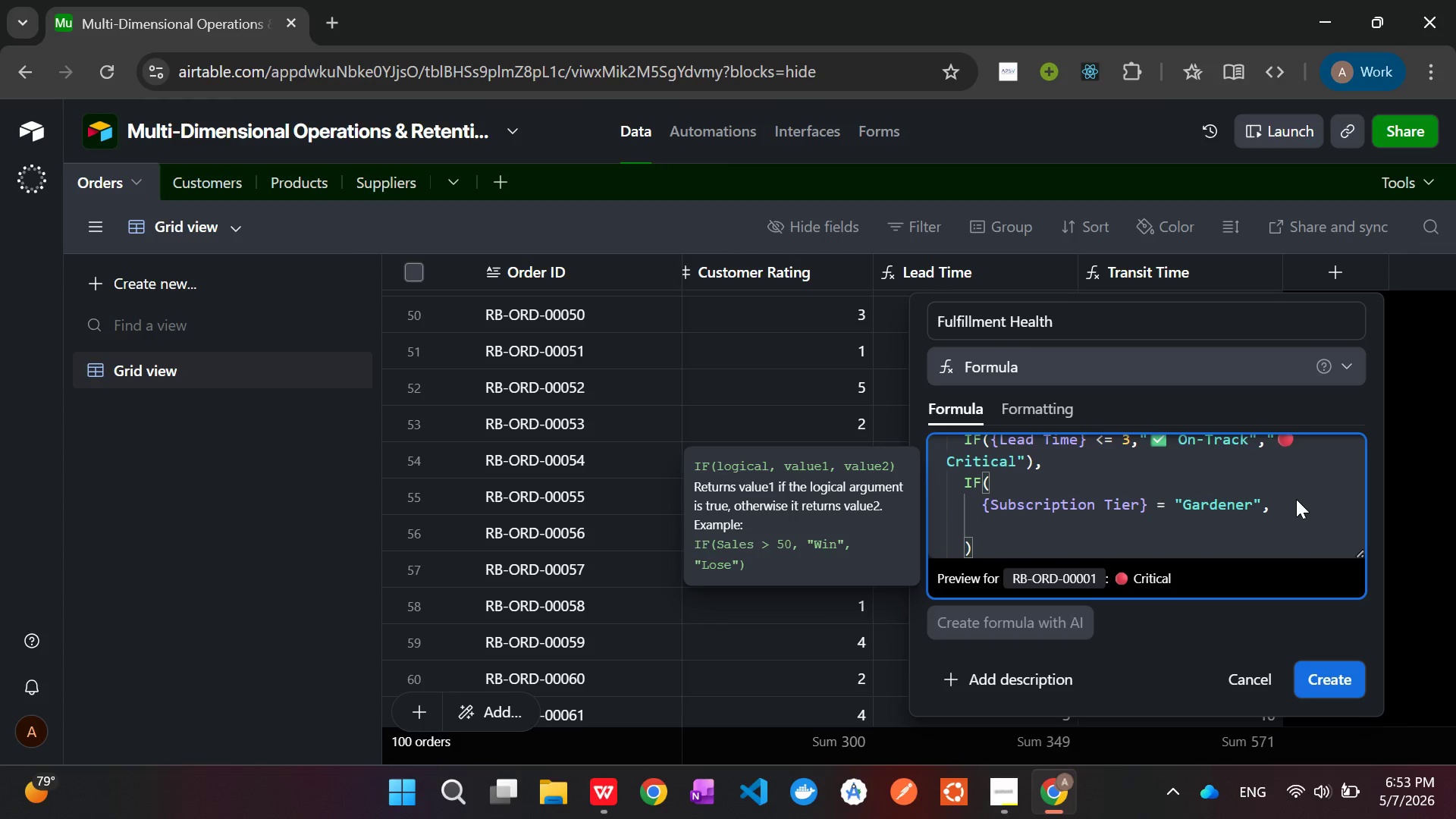 
type(IF()
 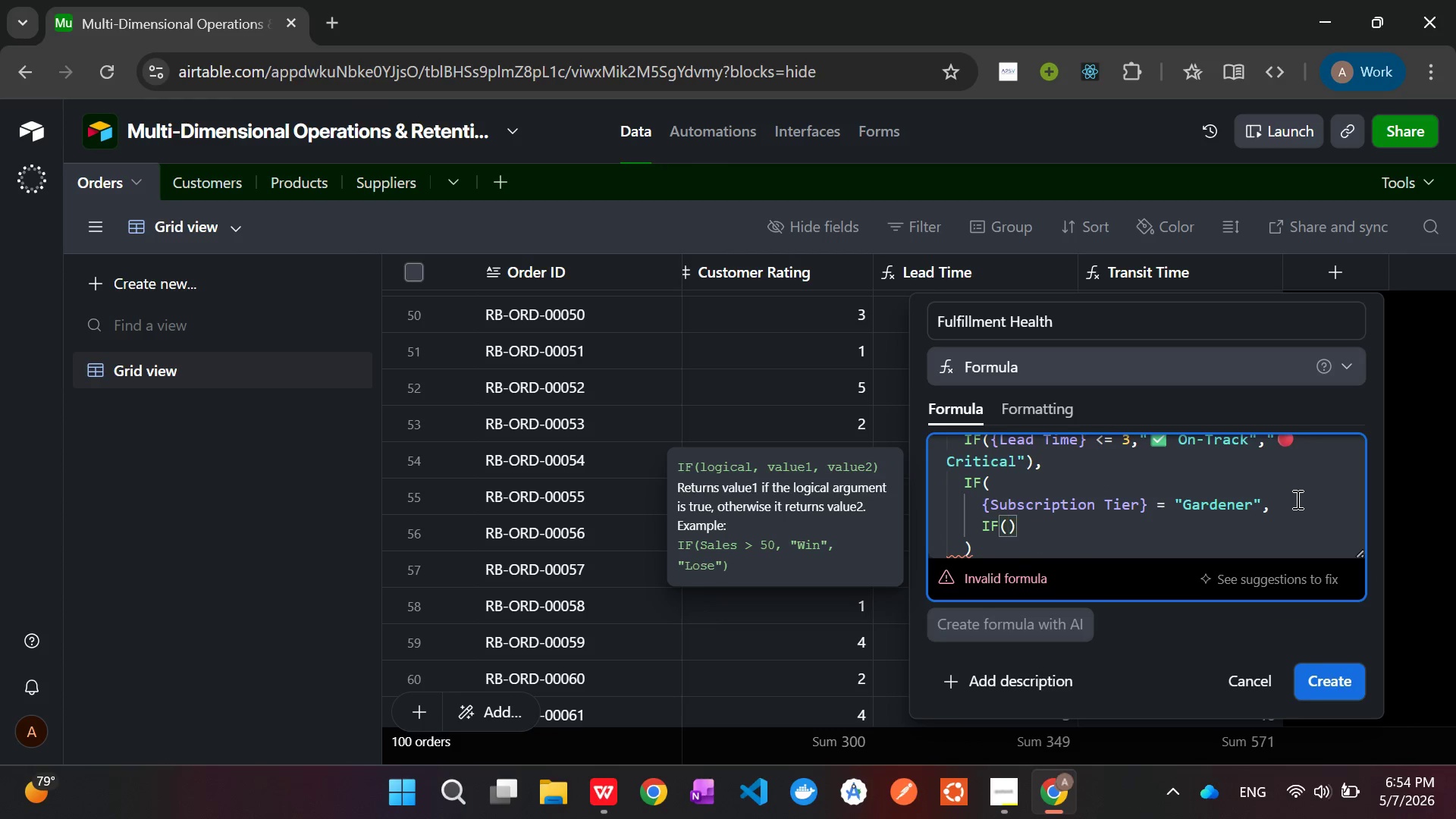 
wait(8.88)
 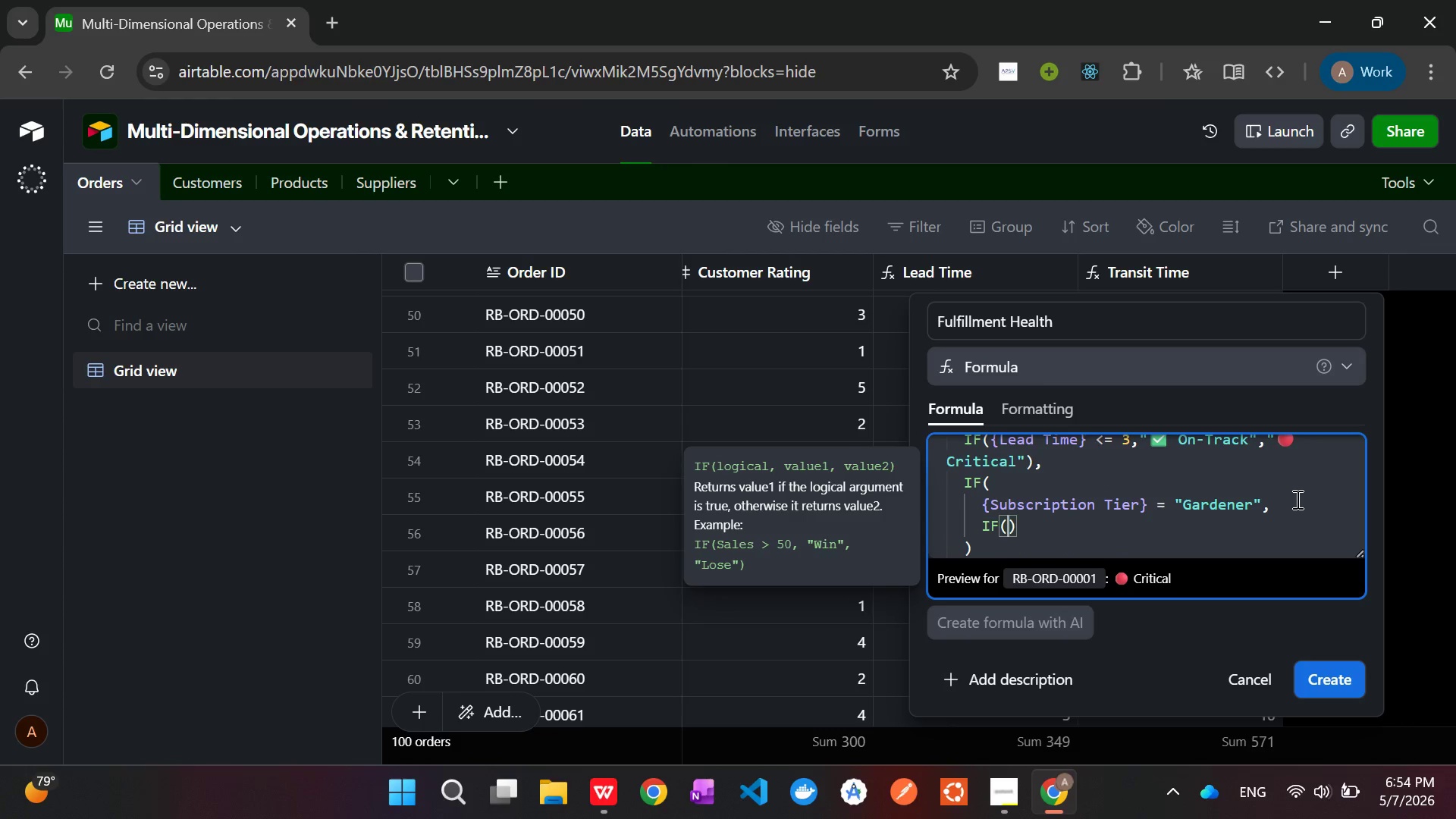 
type({Lead Time)
 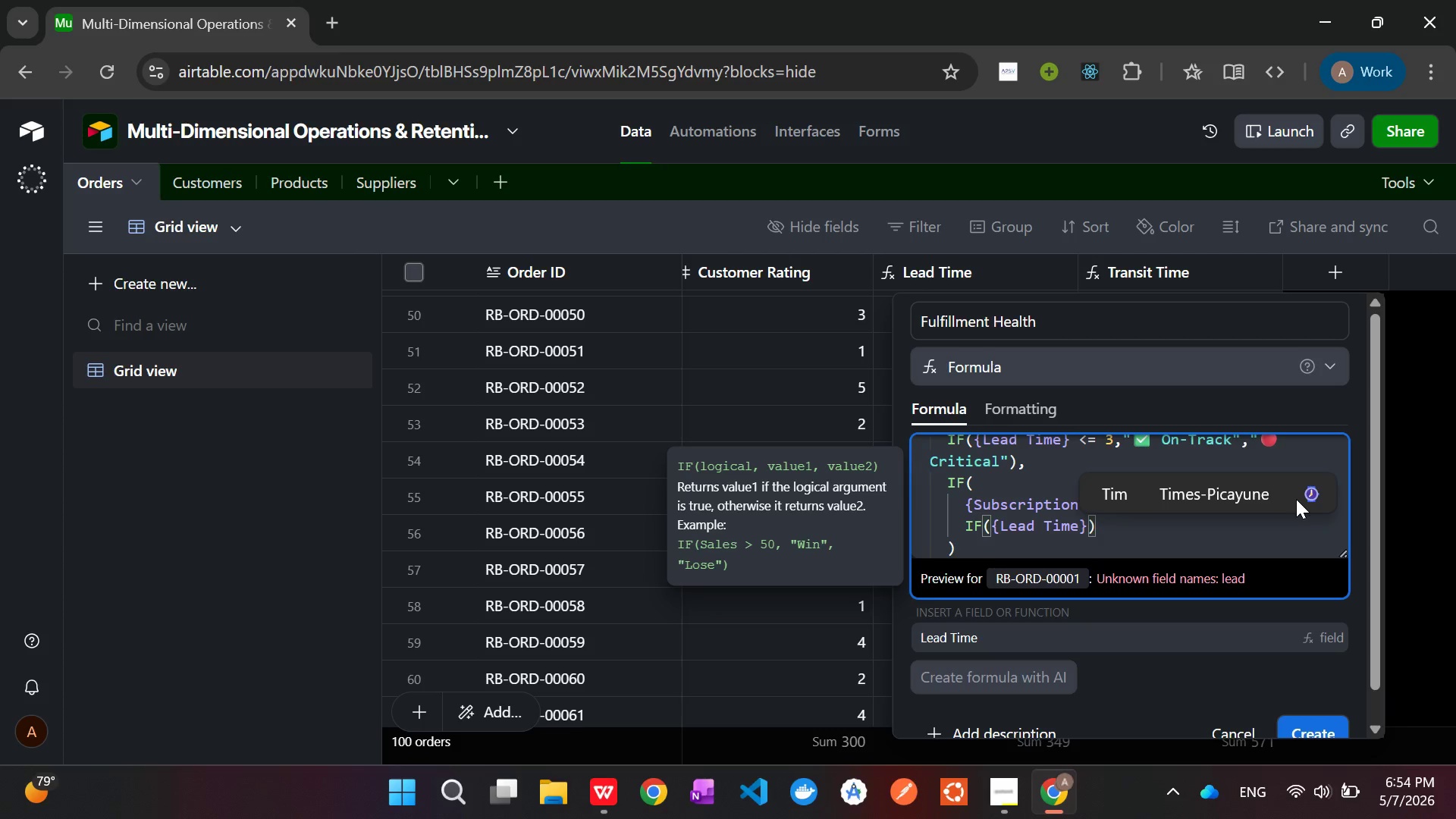 
key(ArrowRight)
 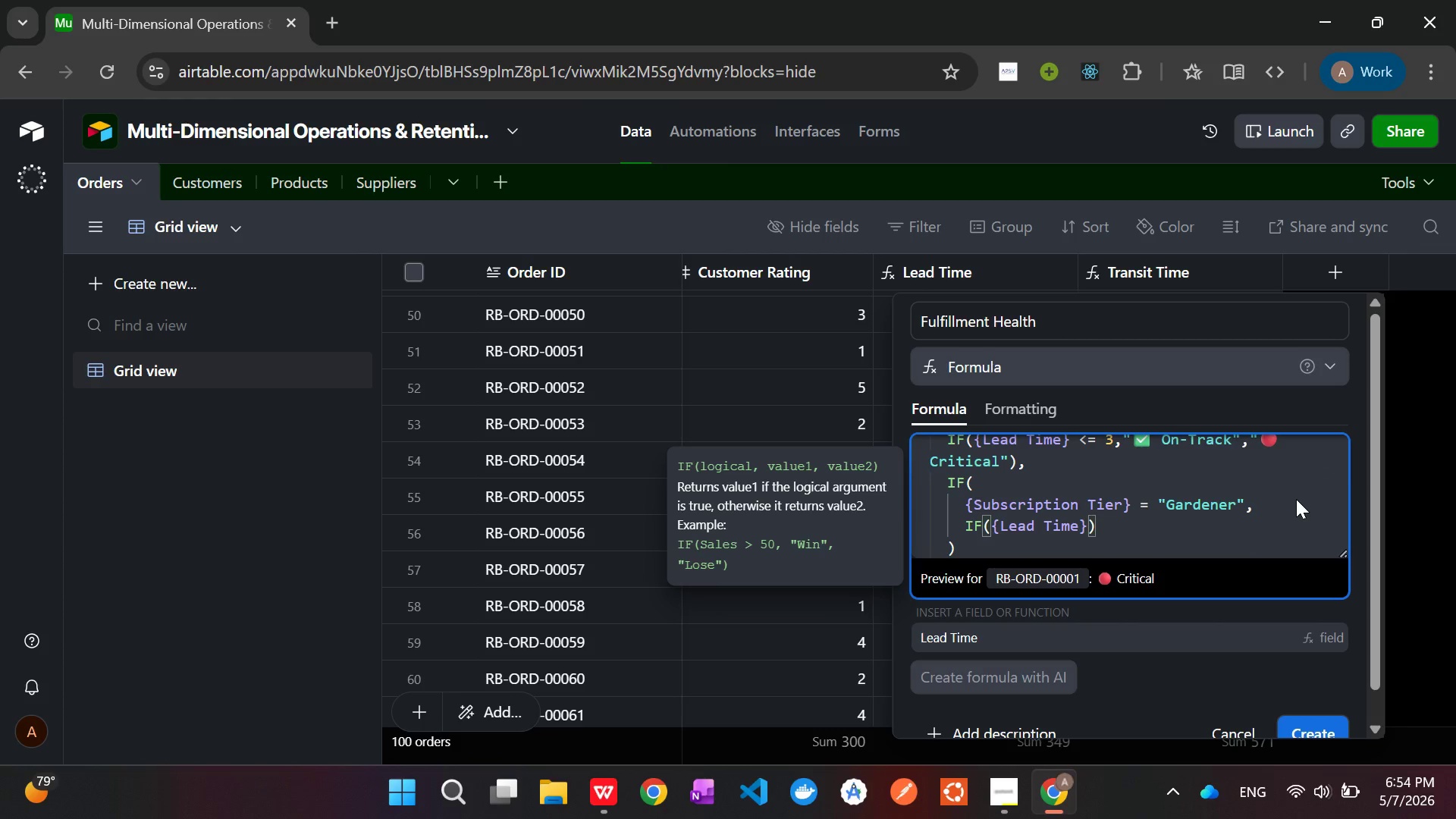 
key(Space)
 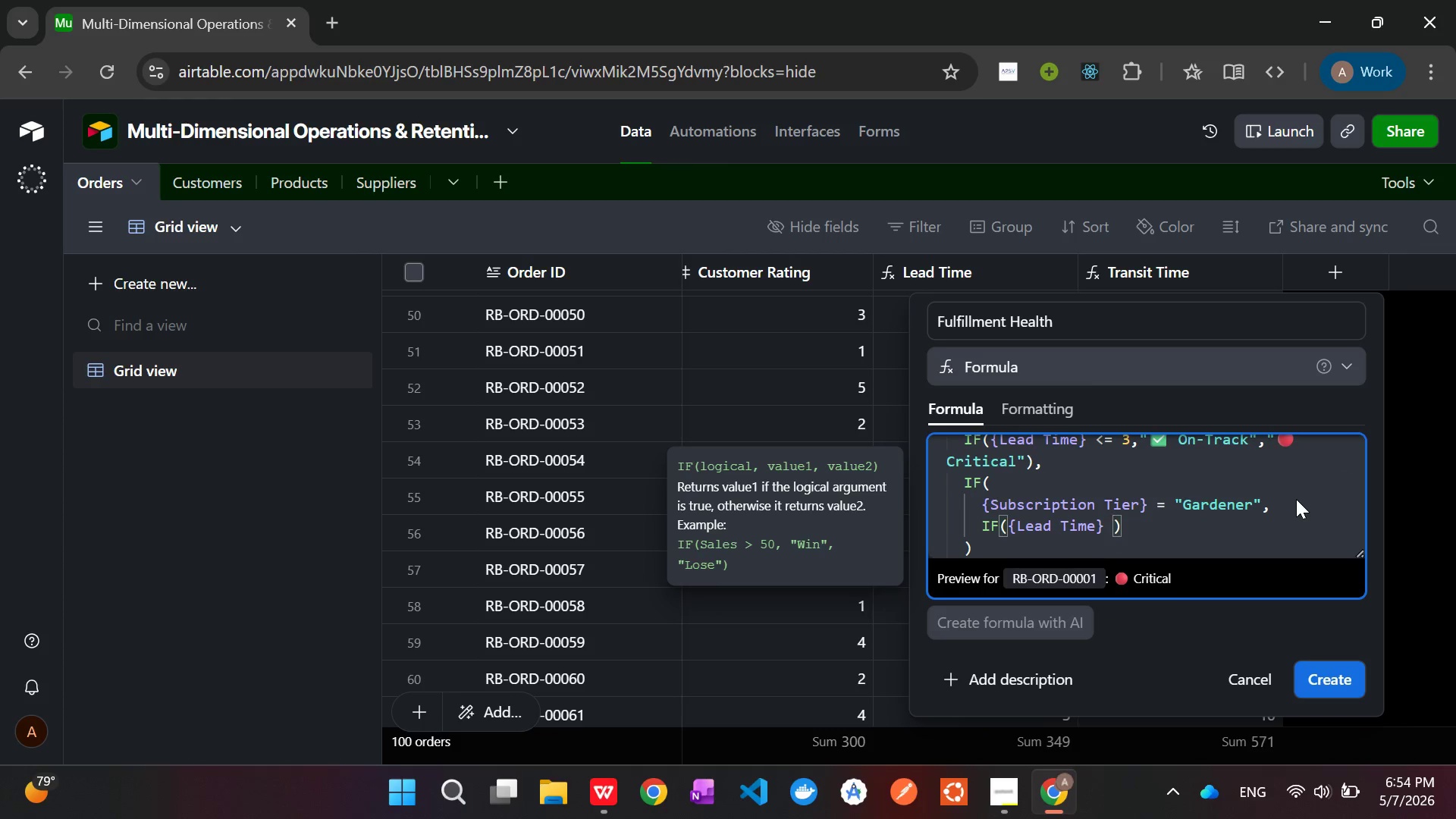 
key(Shift+Comma)
 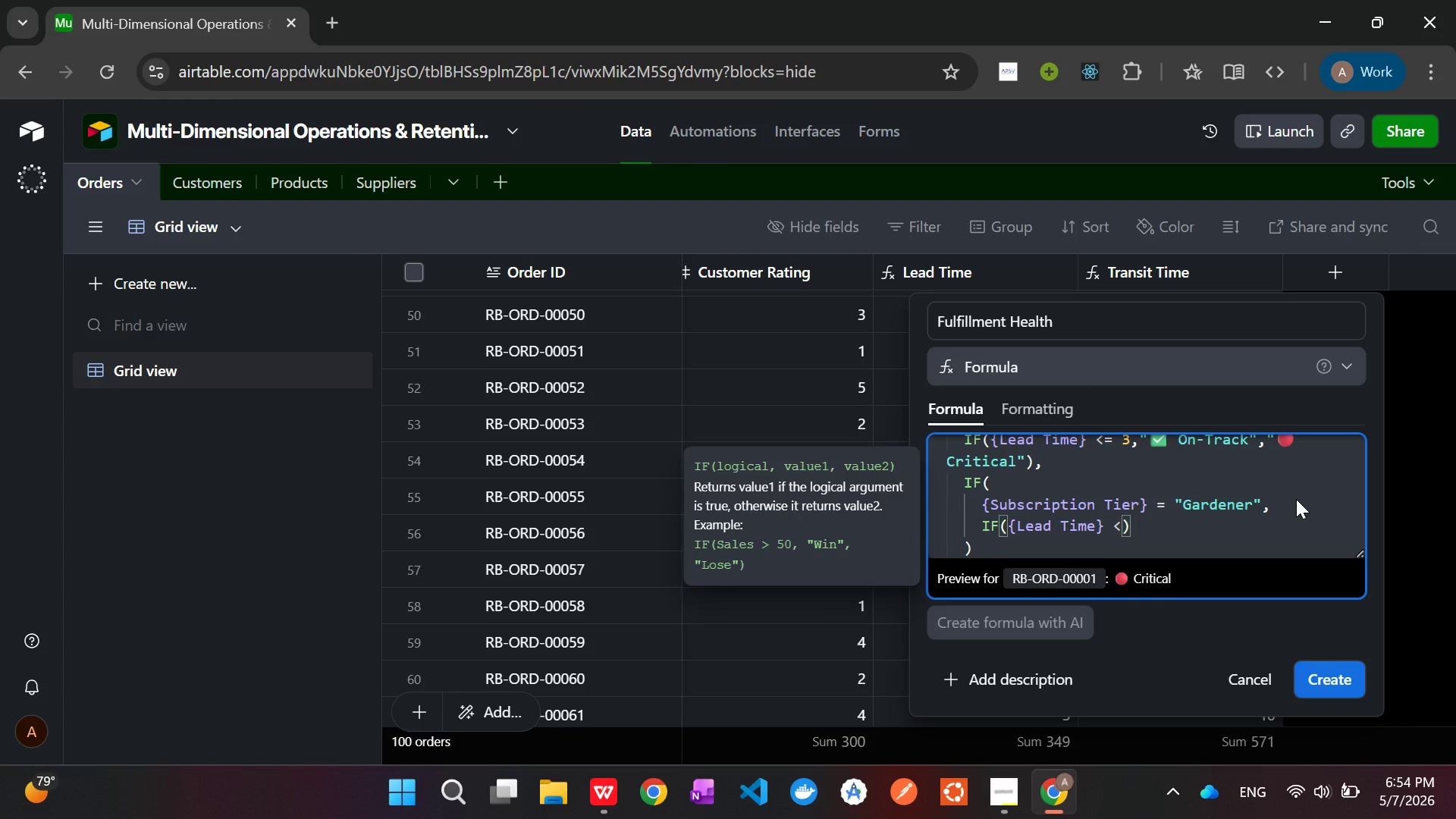 
key(Equal)
 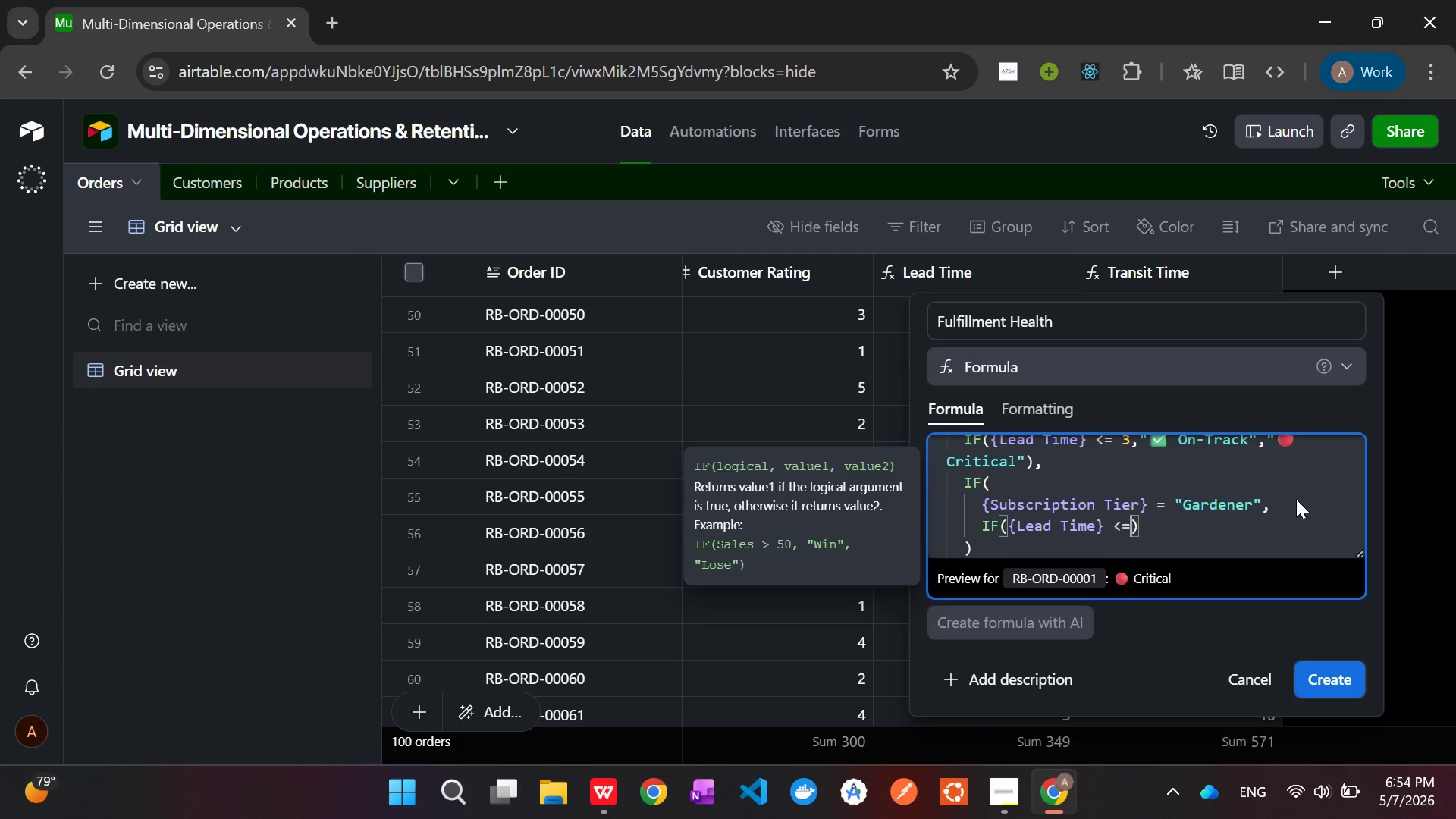 
key(Space)
 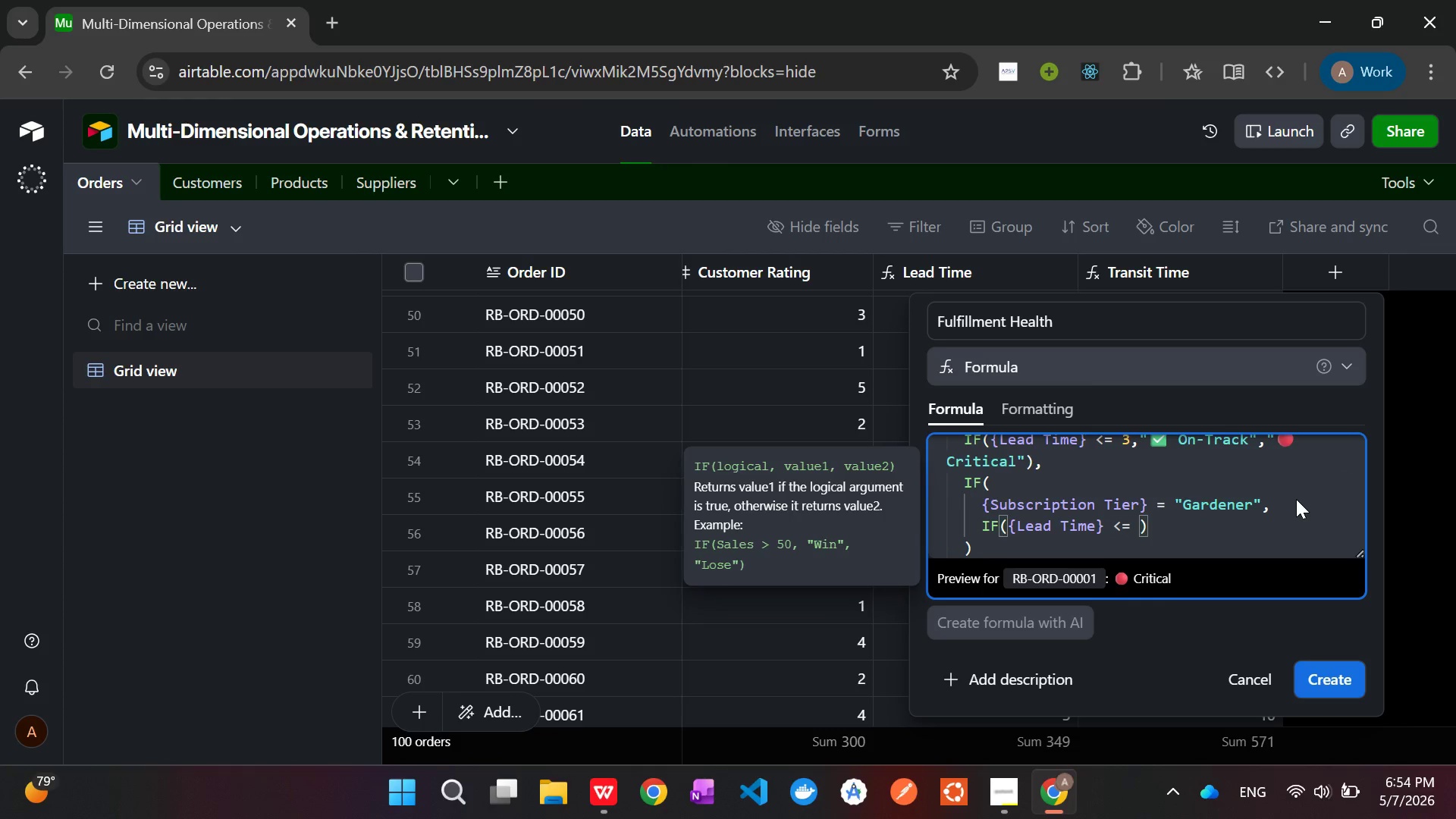 
key(5)
 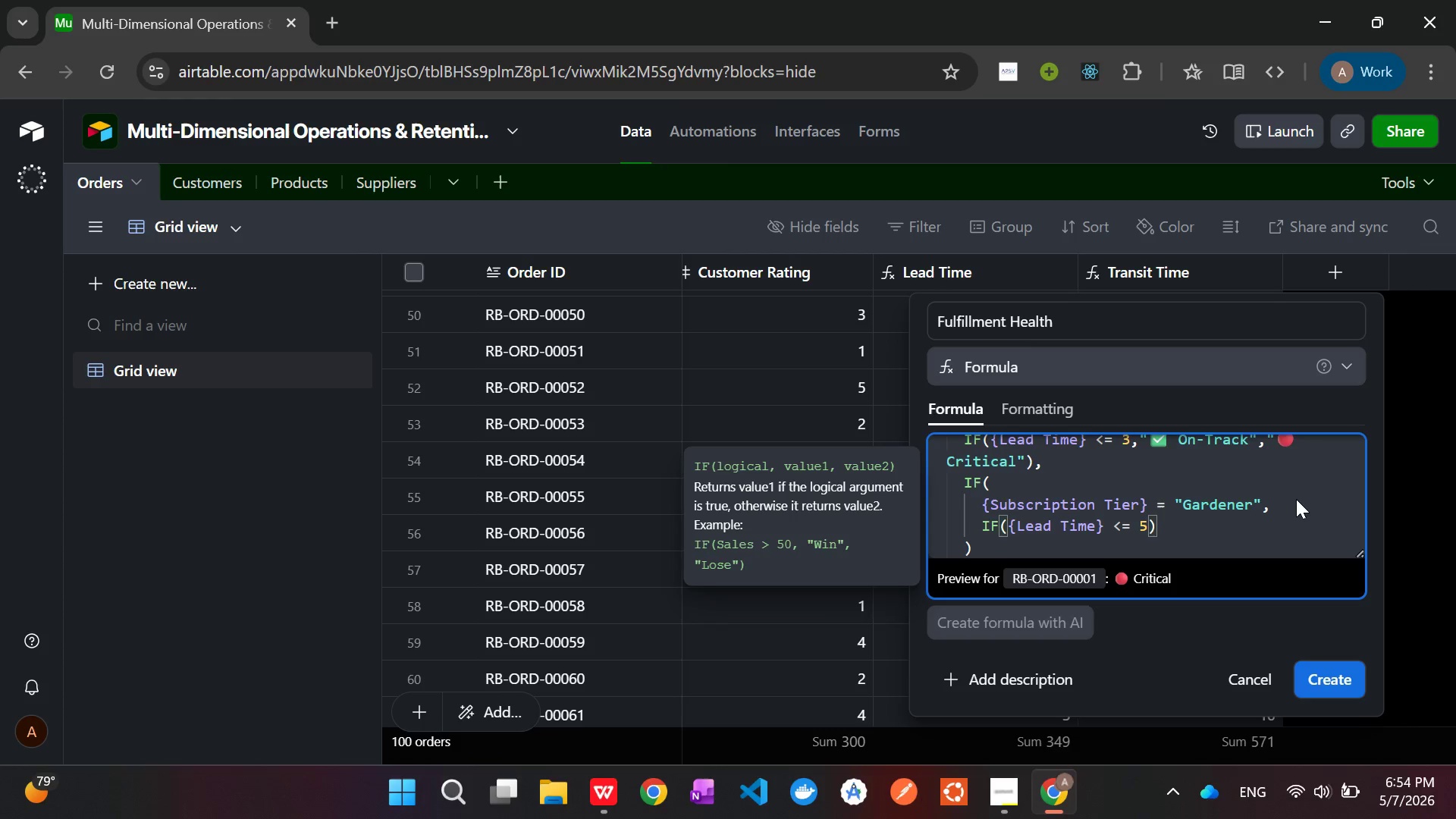 
key(Comma)
 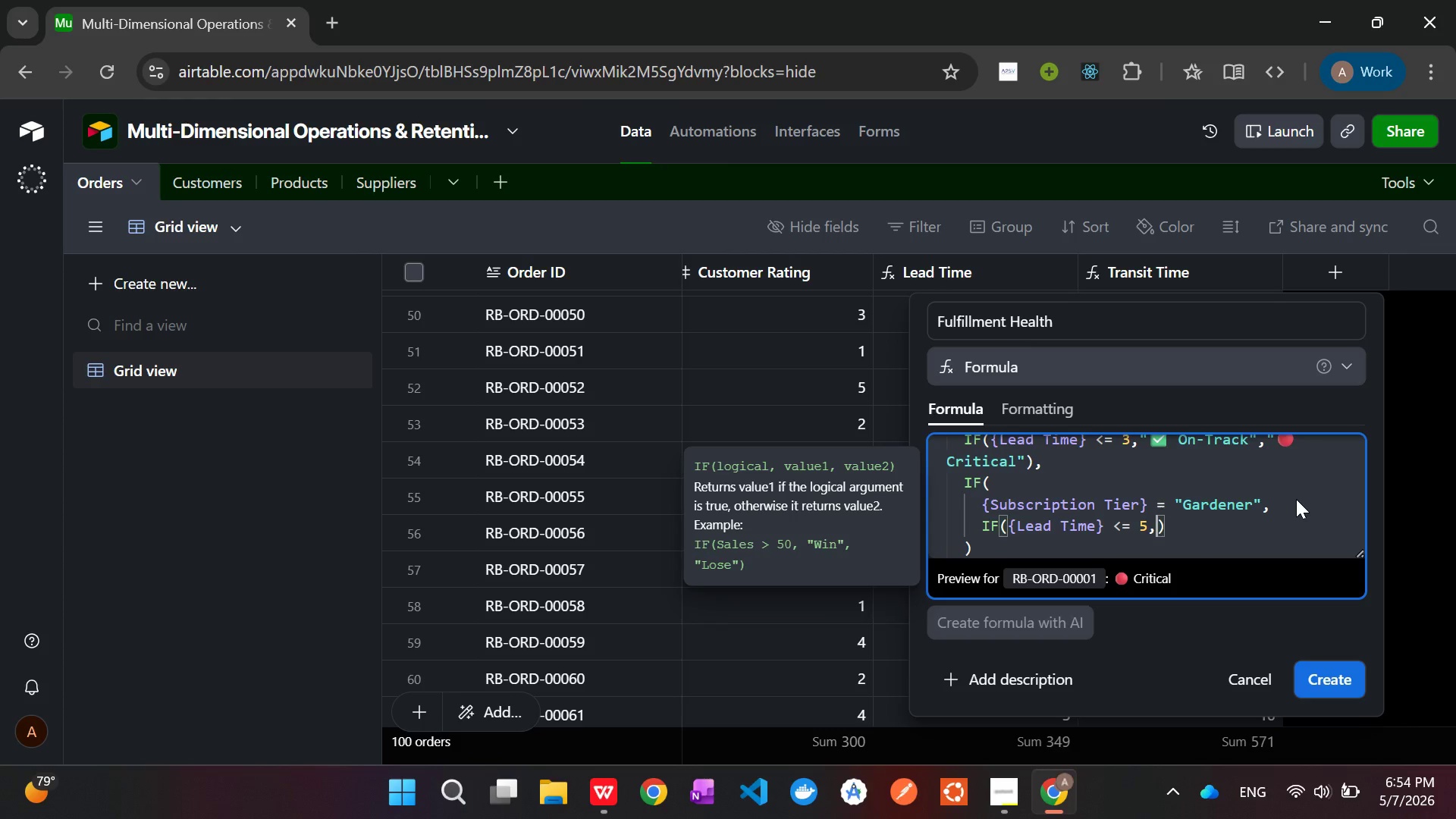 
key(Space)
 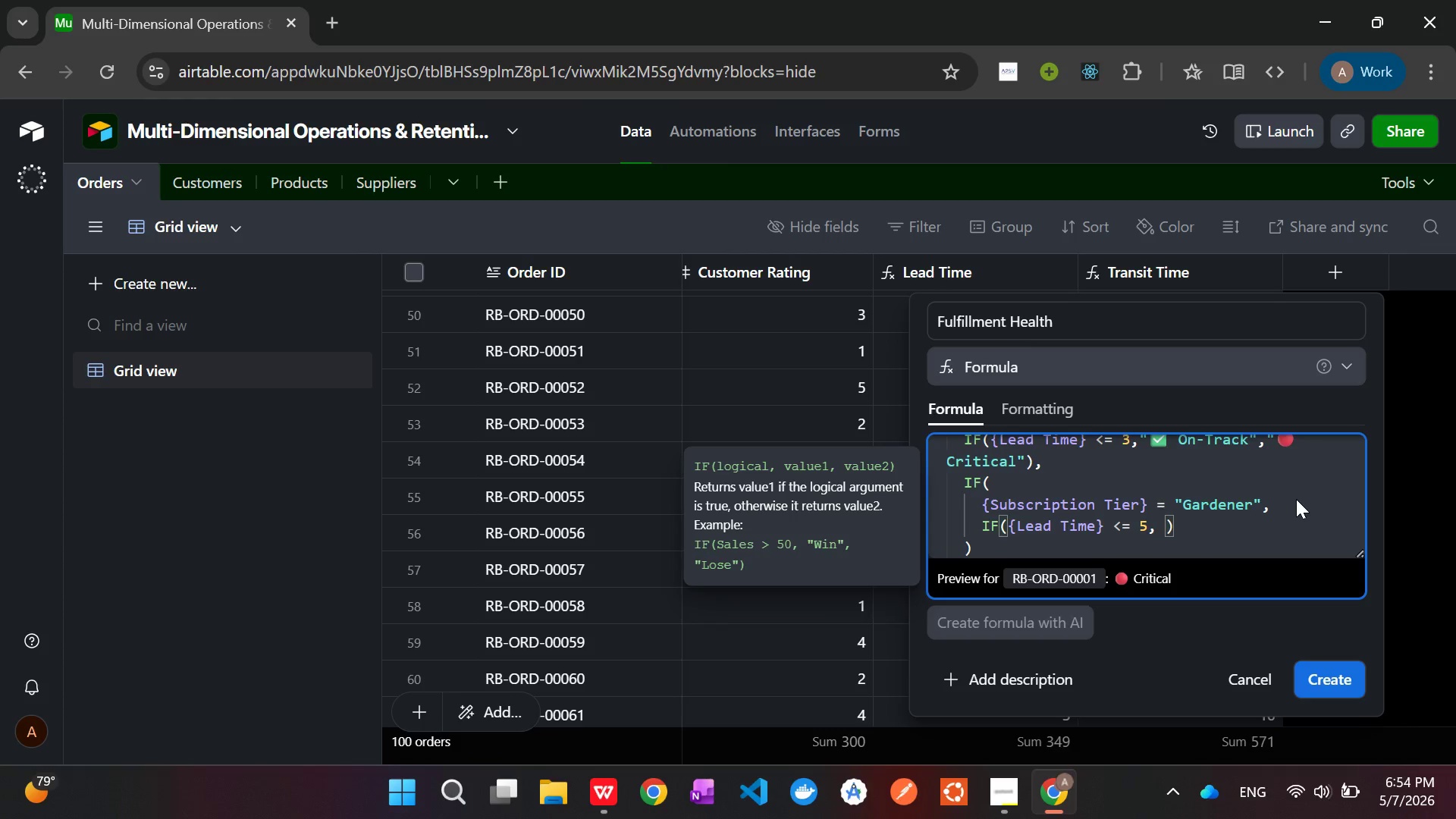 
key(Shift+Quote)
 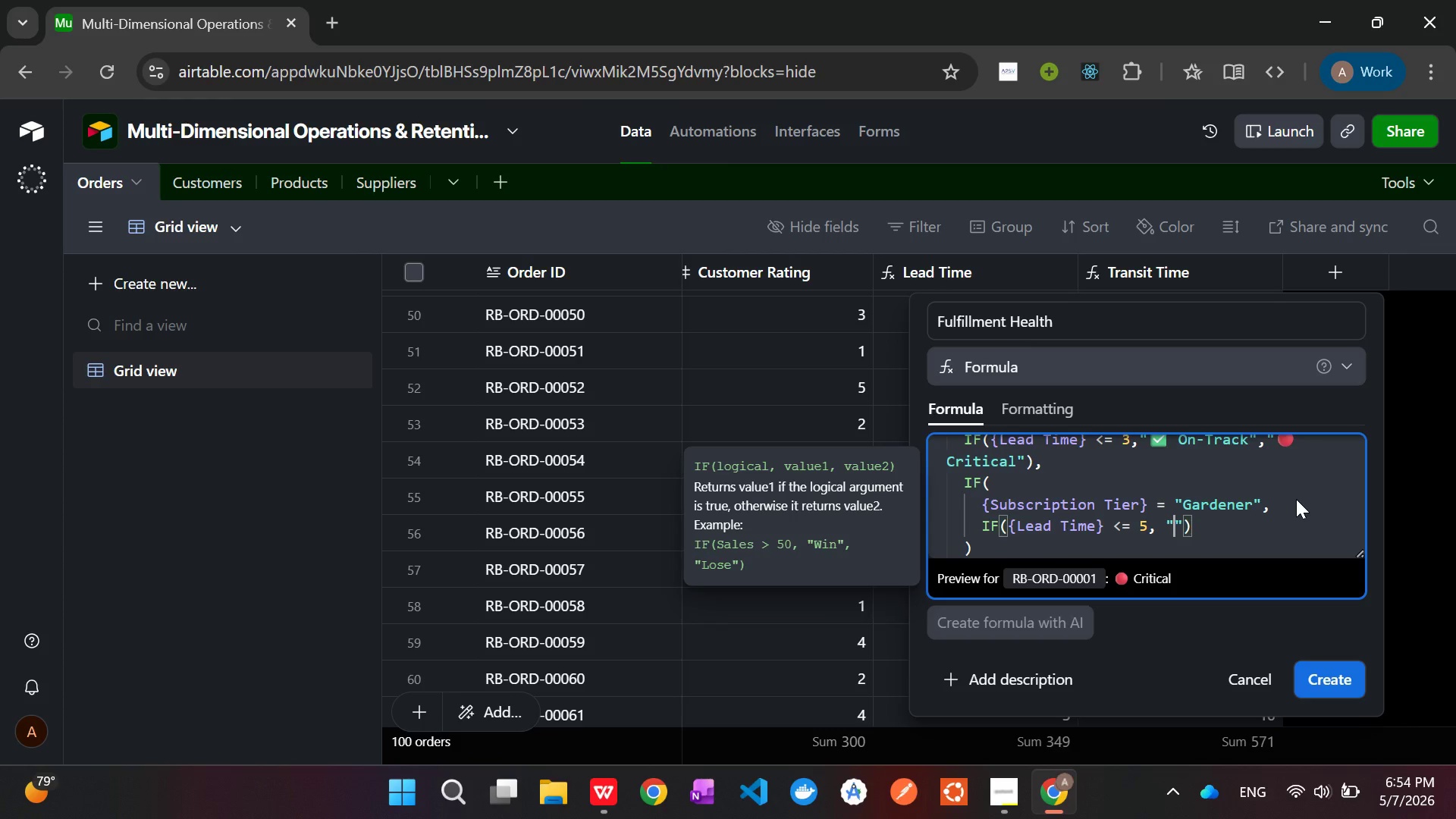 
key(Meta+V)
 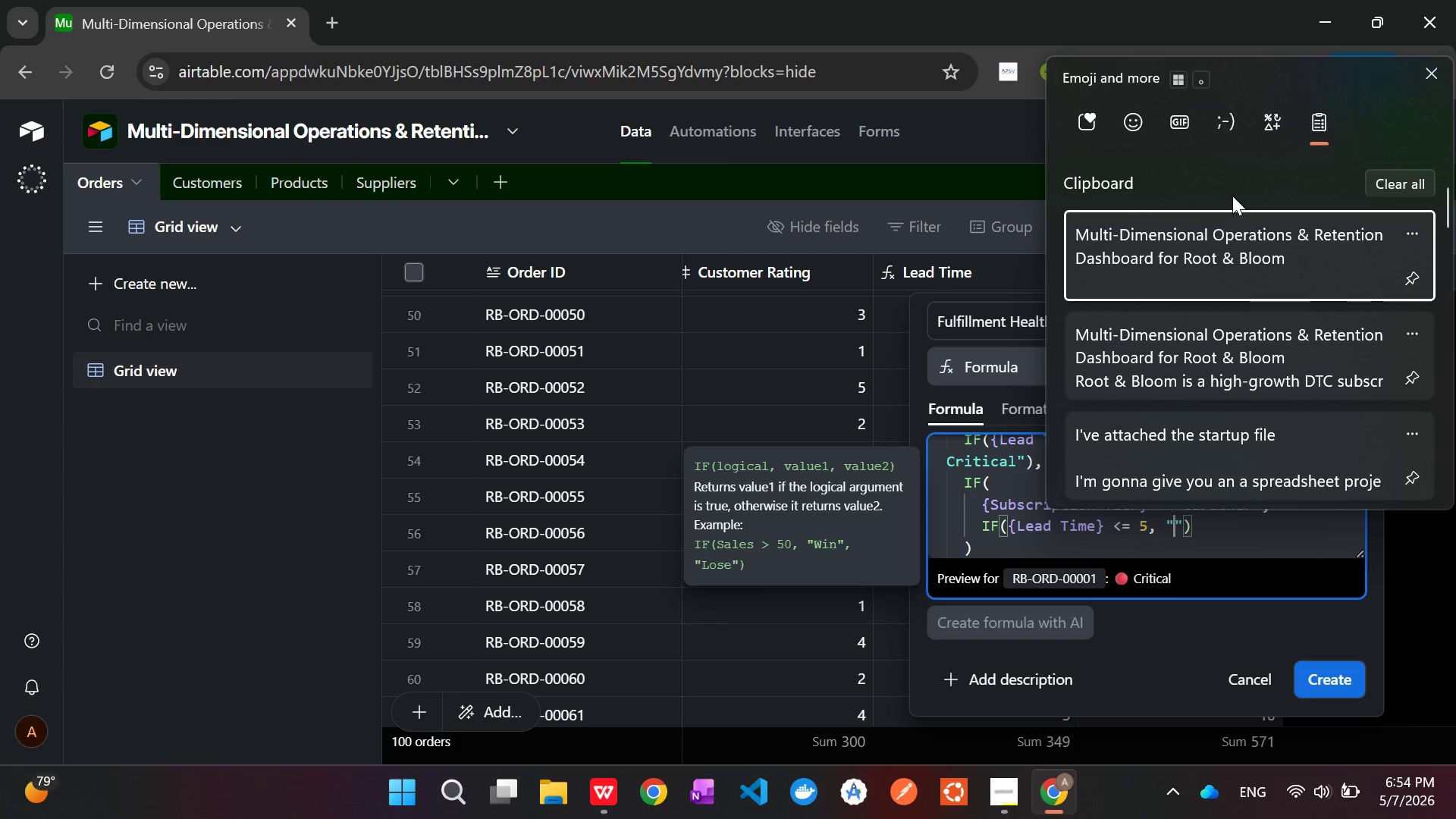 
left_click([1138, 120])
 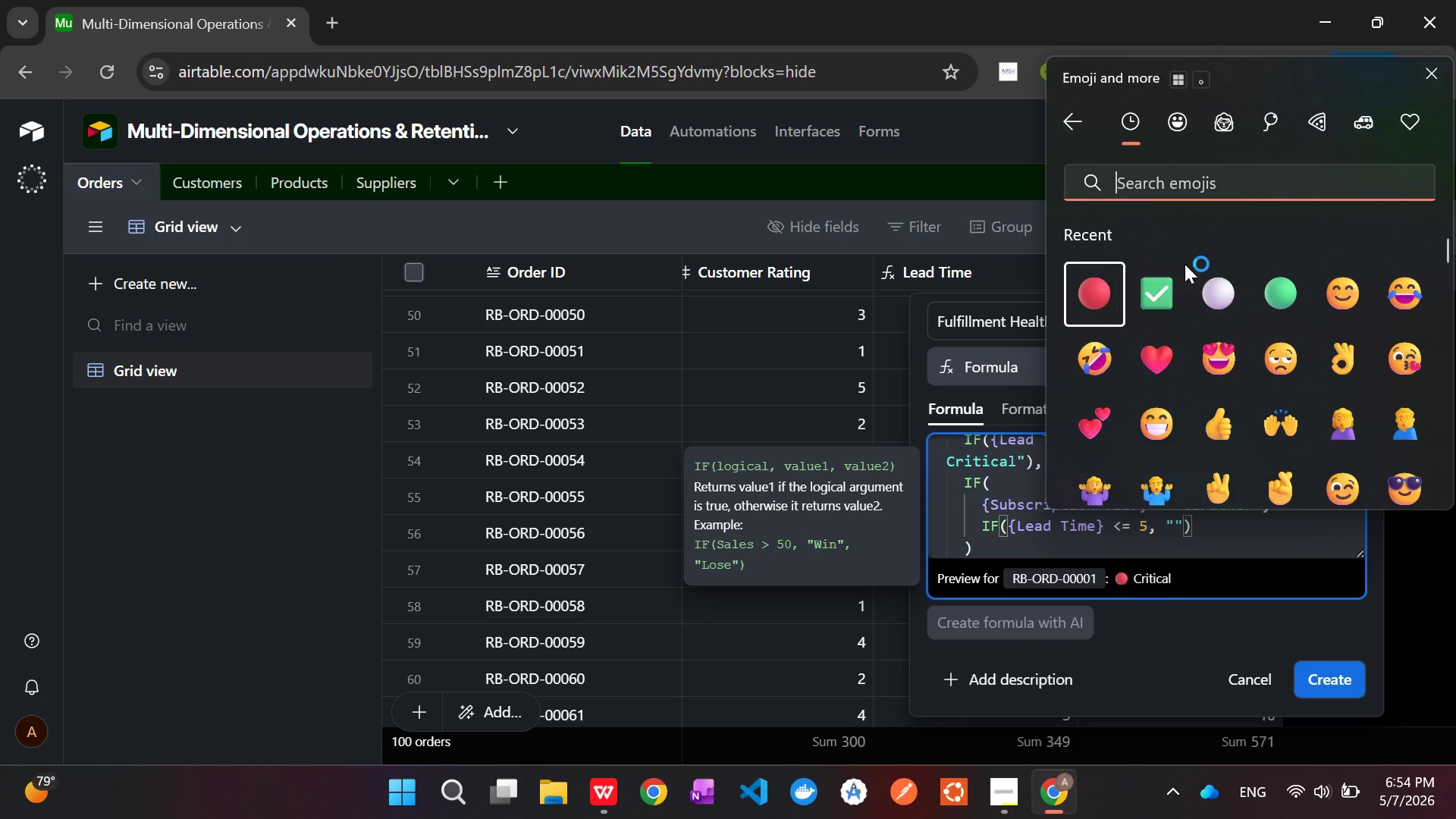 
left_click_drag(start_coordinate=[1159, 281], to_coordinate=[1185, 540])
 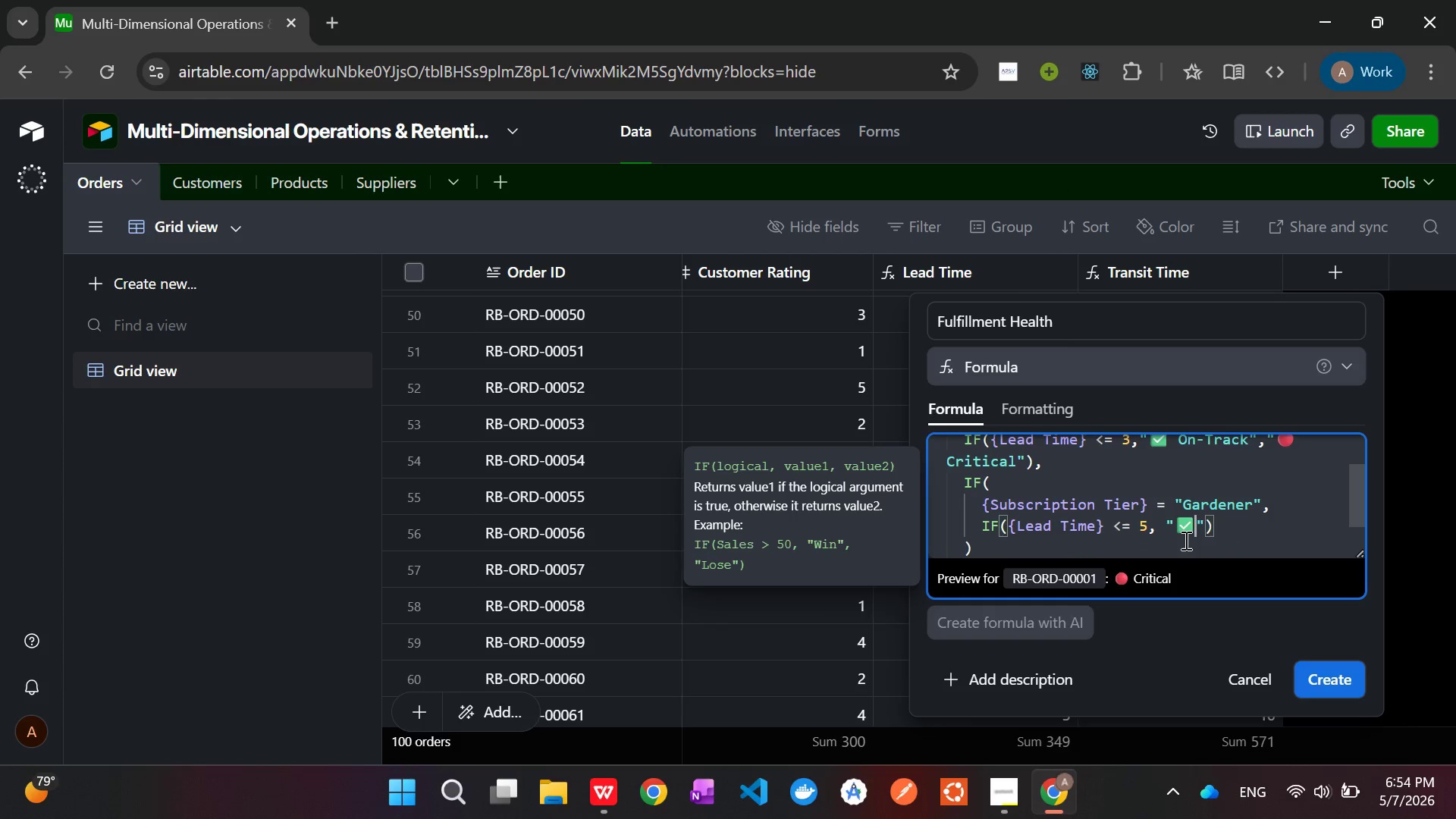 
left_click([1185, 540])
 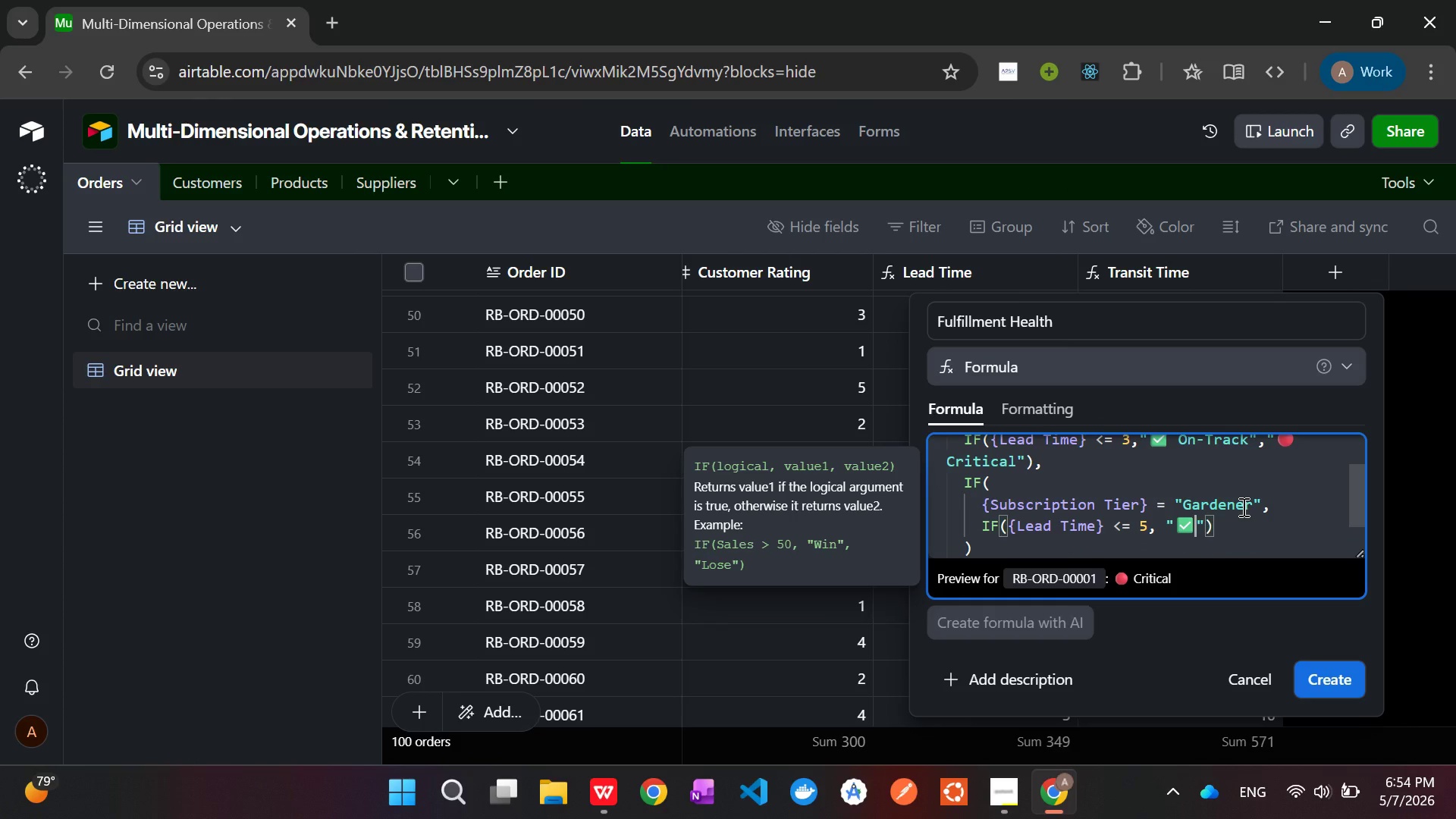 
type( On-Track)
 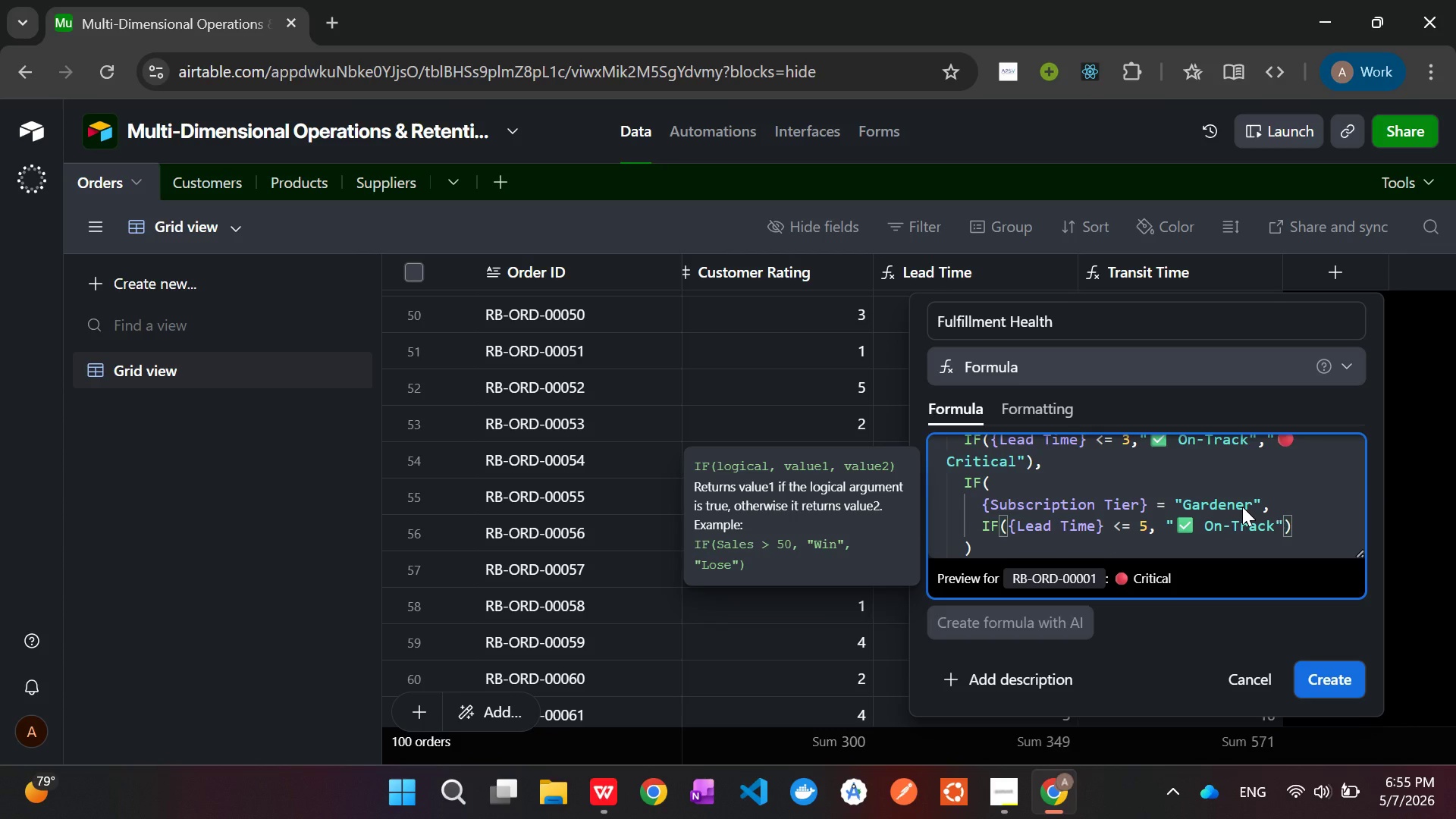 
key(ArrowRight)
 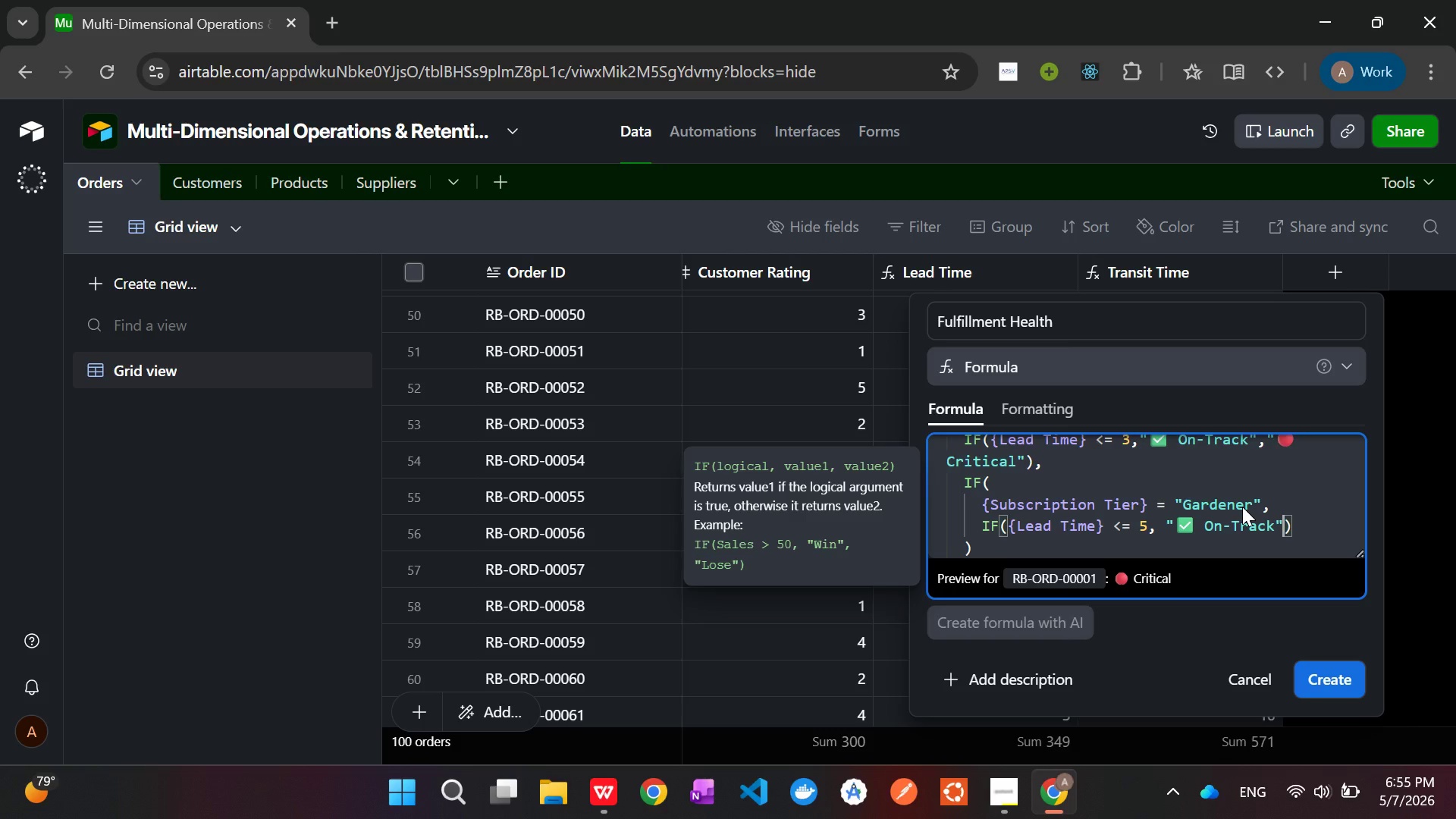 
key(Comma)
 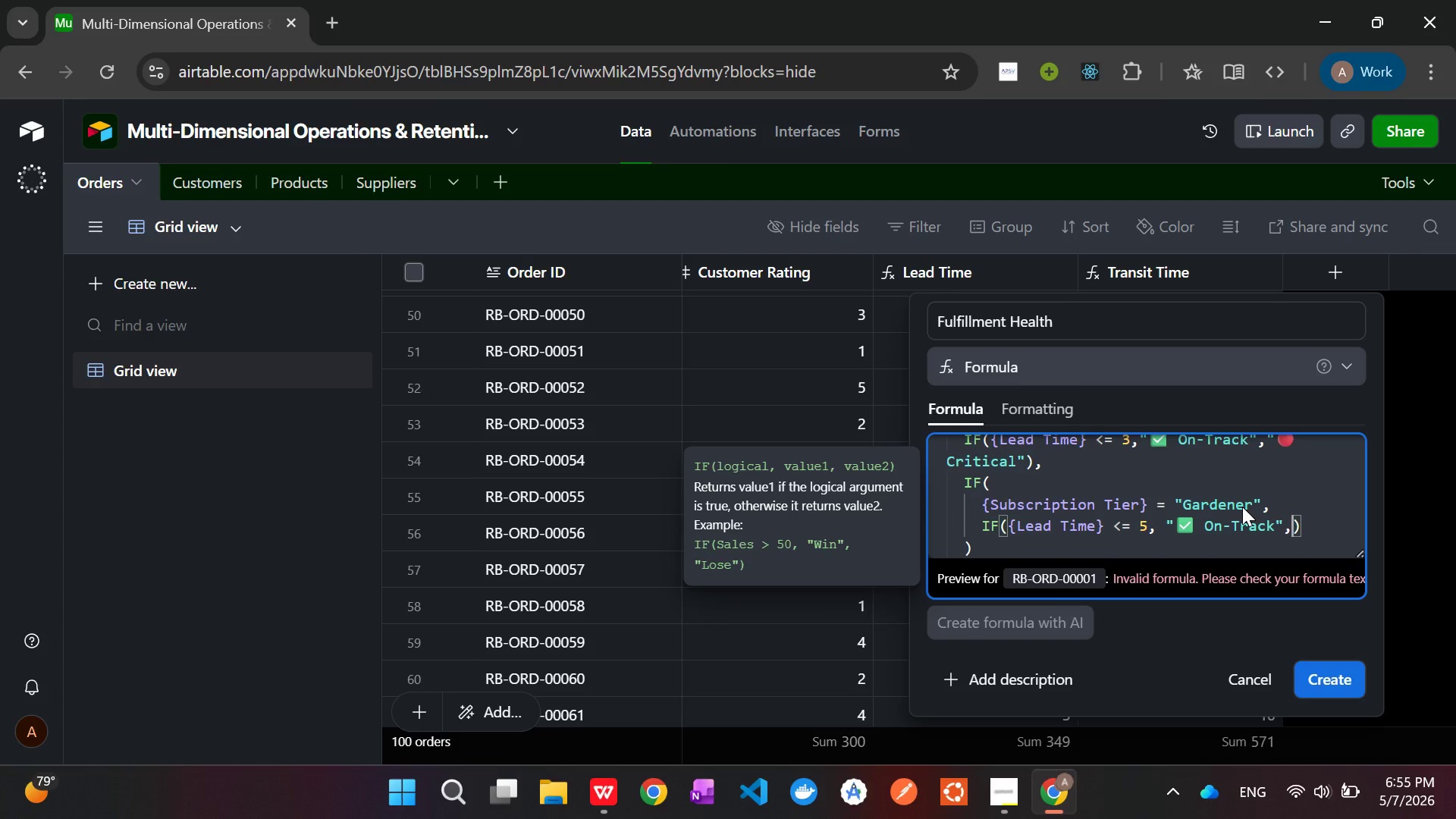 
key(Shift+Quote)
 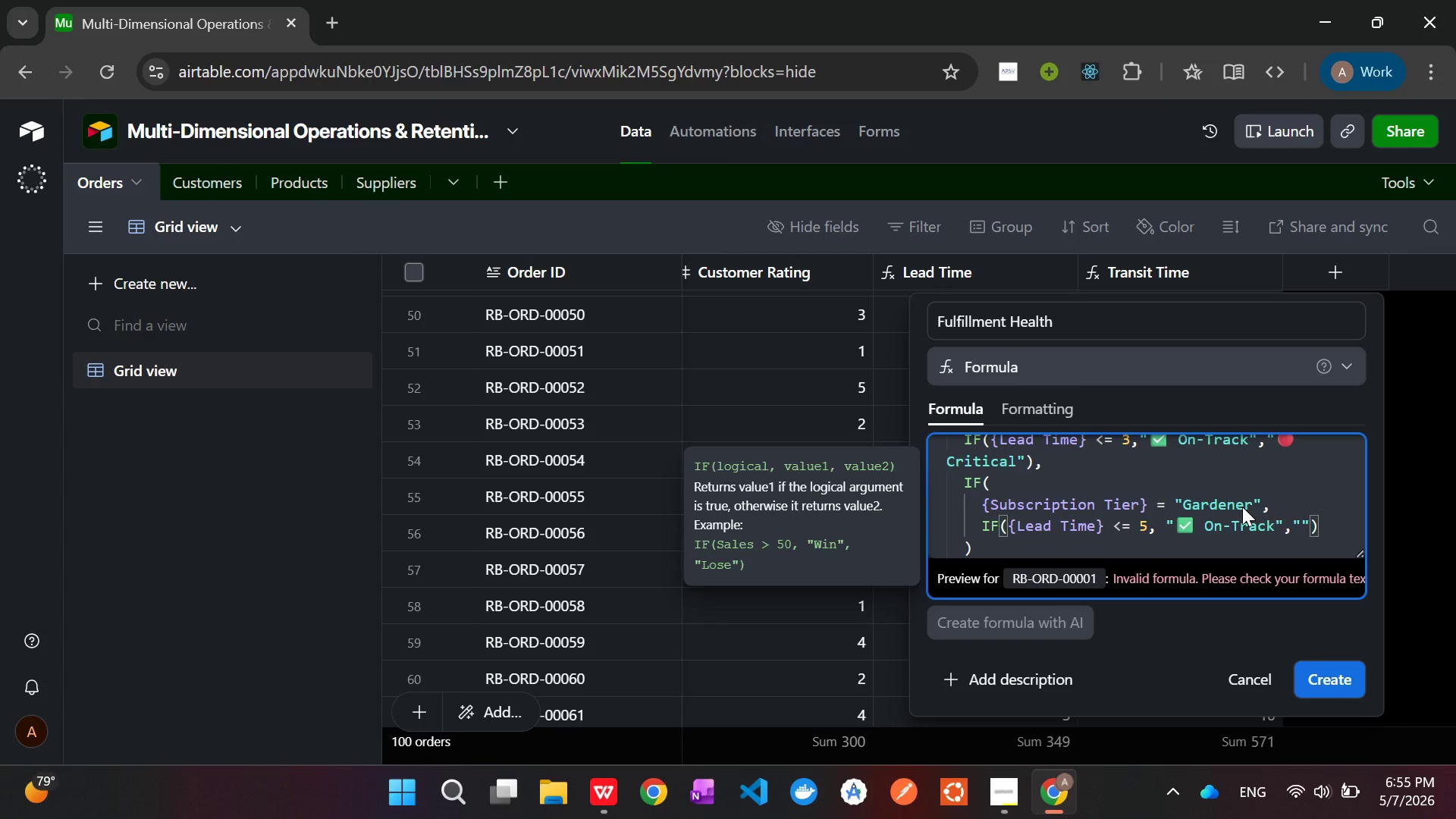 
key(Meta+V)
 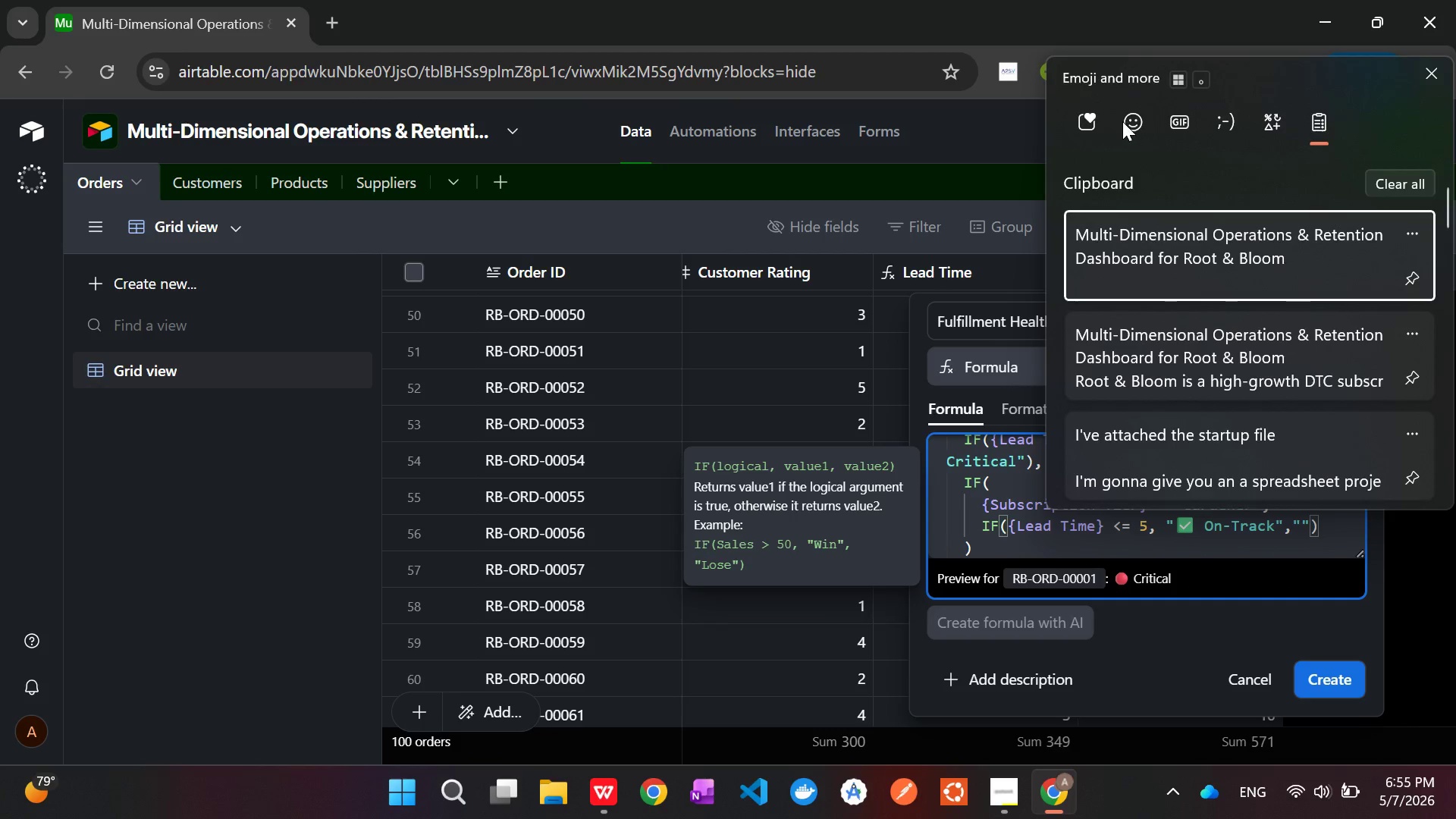 
left_click([1122, 121])
 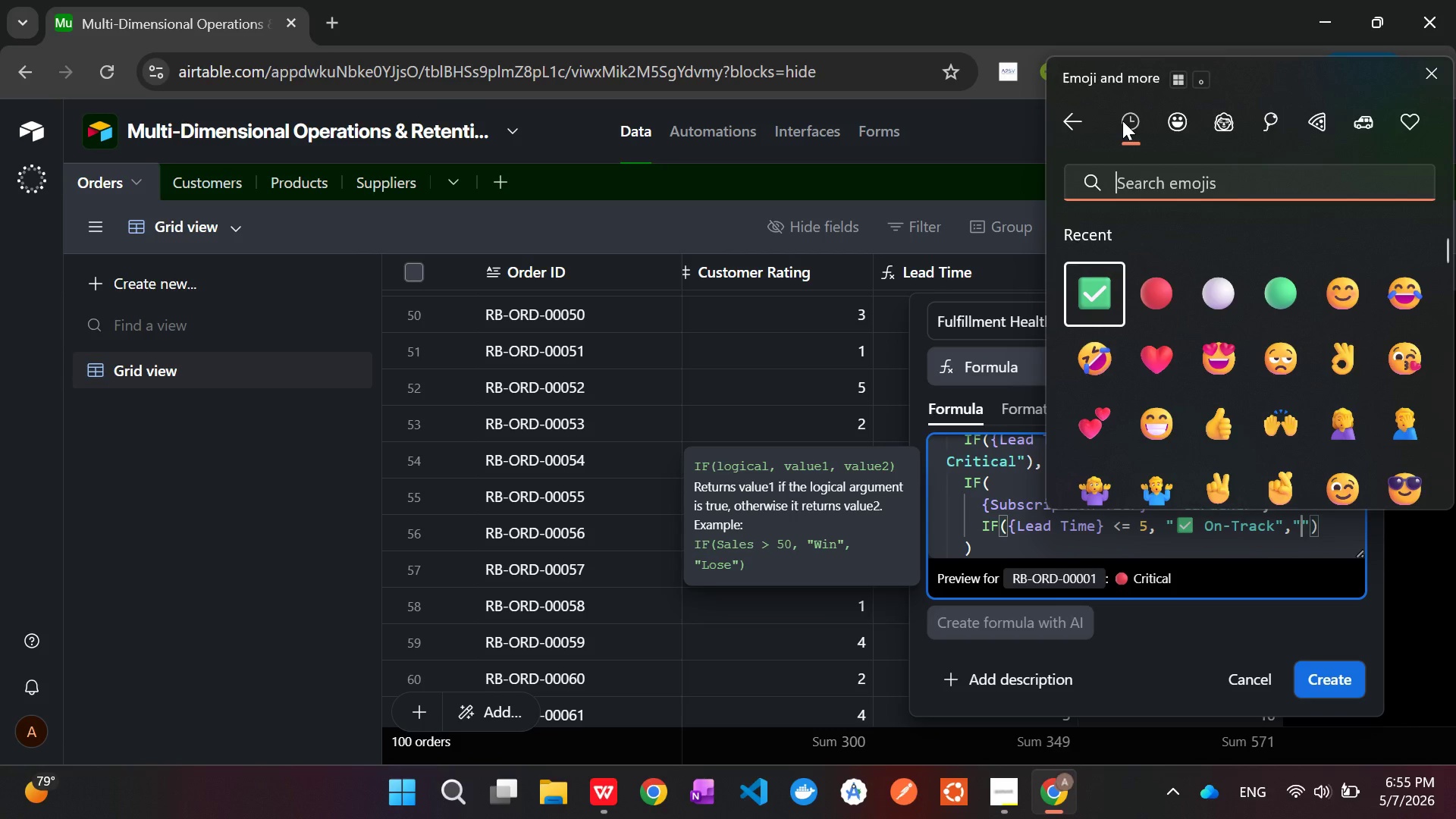 
type(war)
 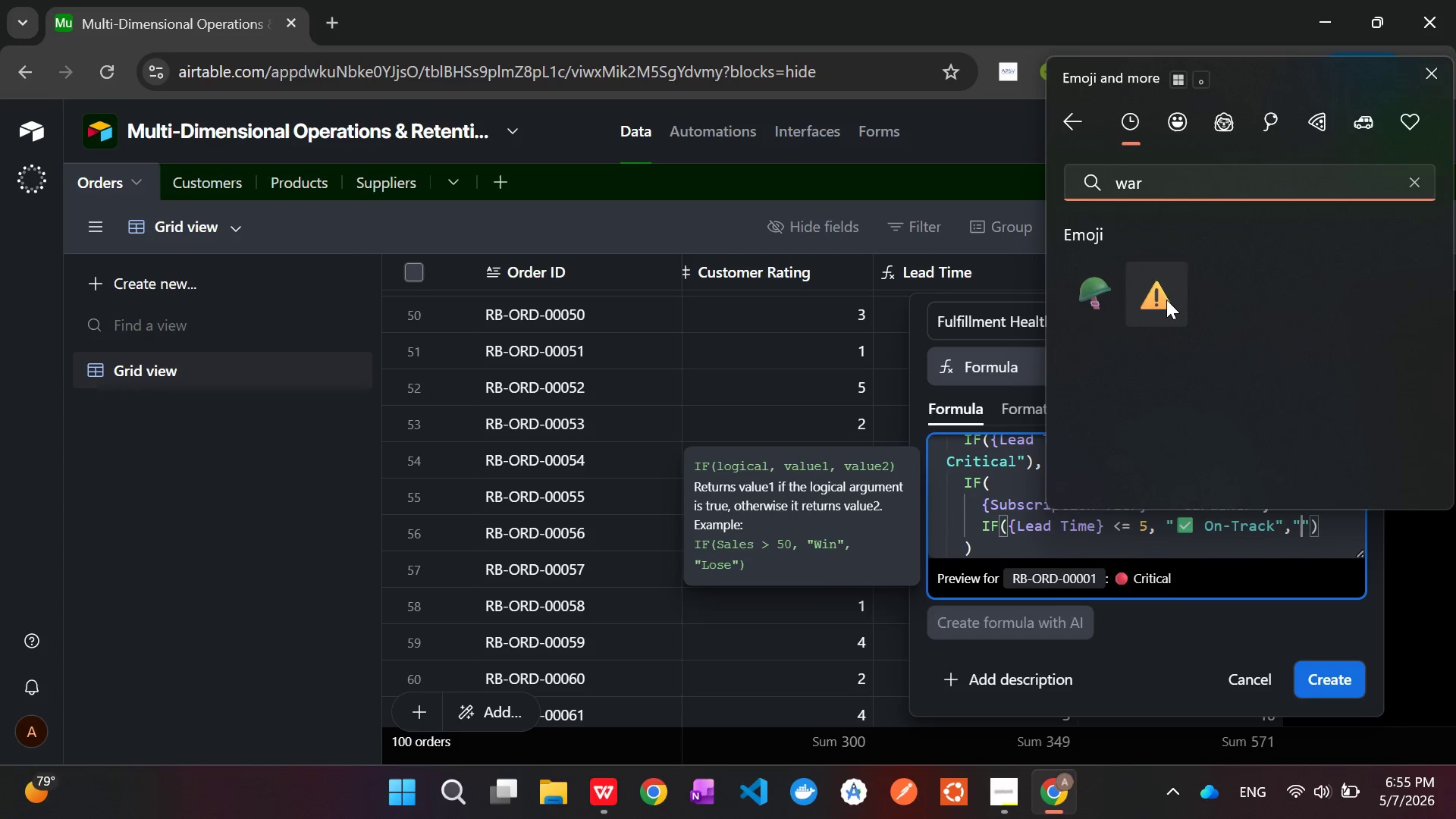 
left_click([1166, 301])
 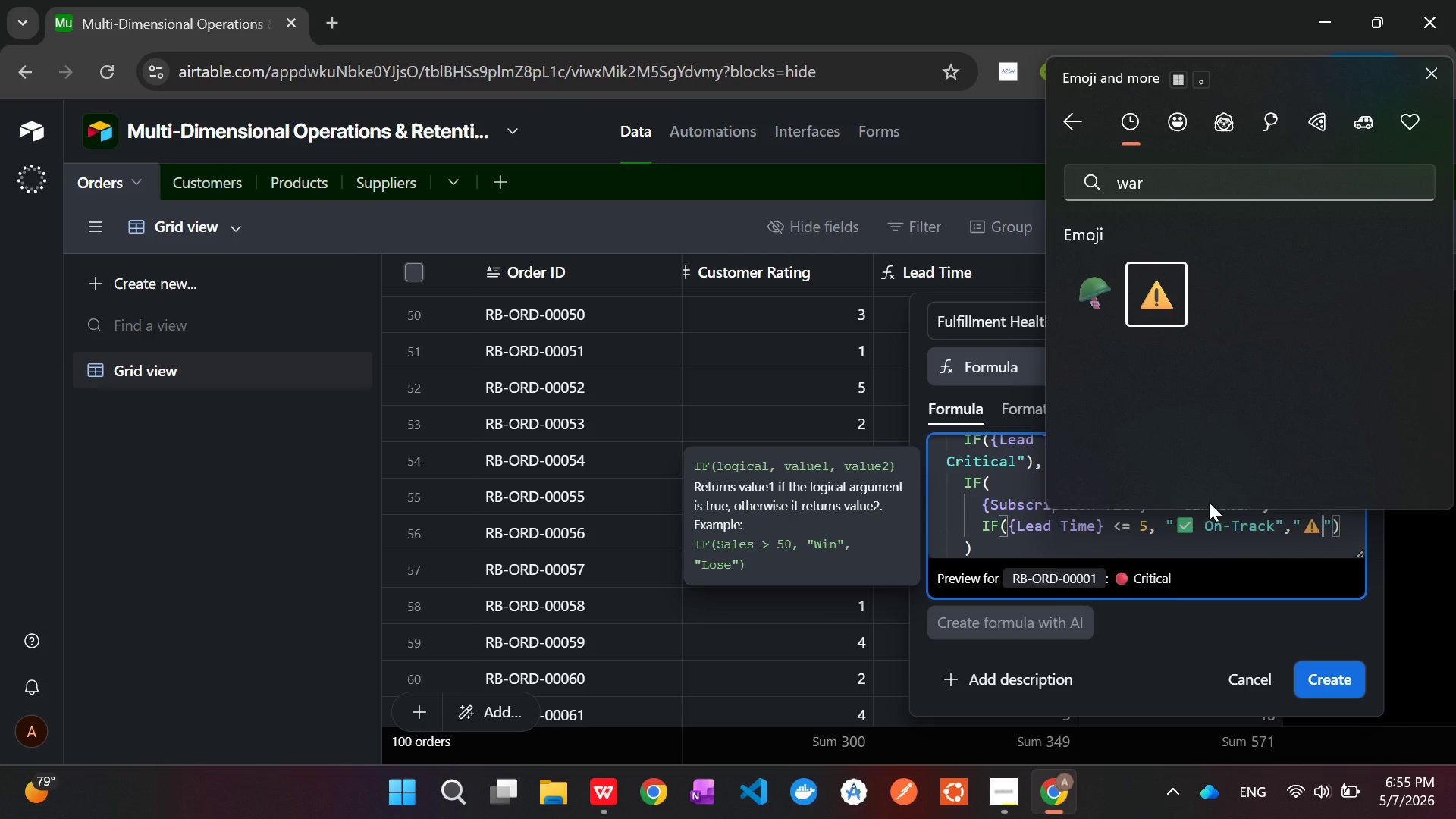 
left_click([1231, 540])
 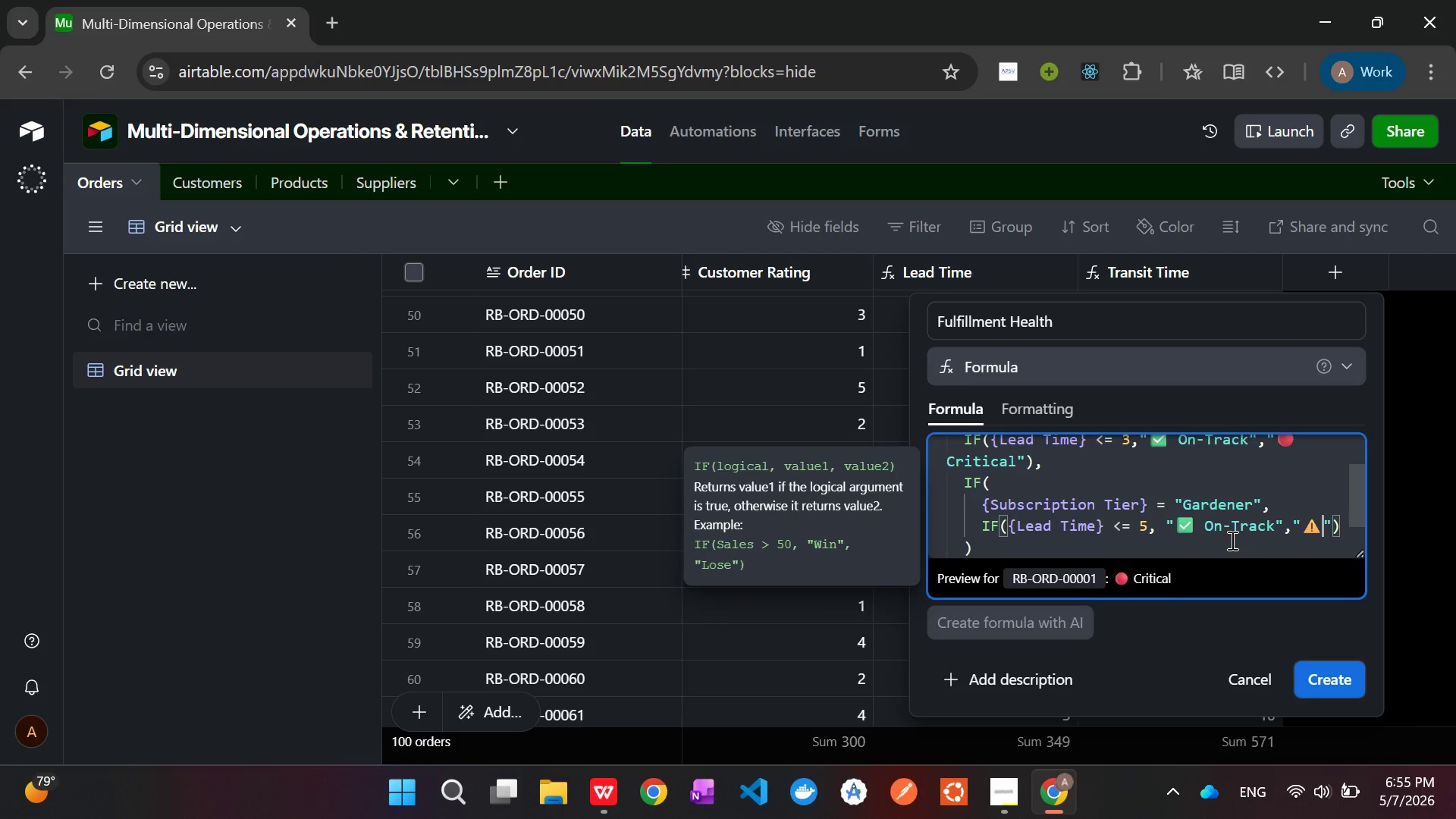 
type( Delayed)
 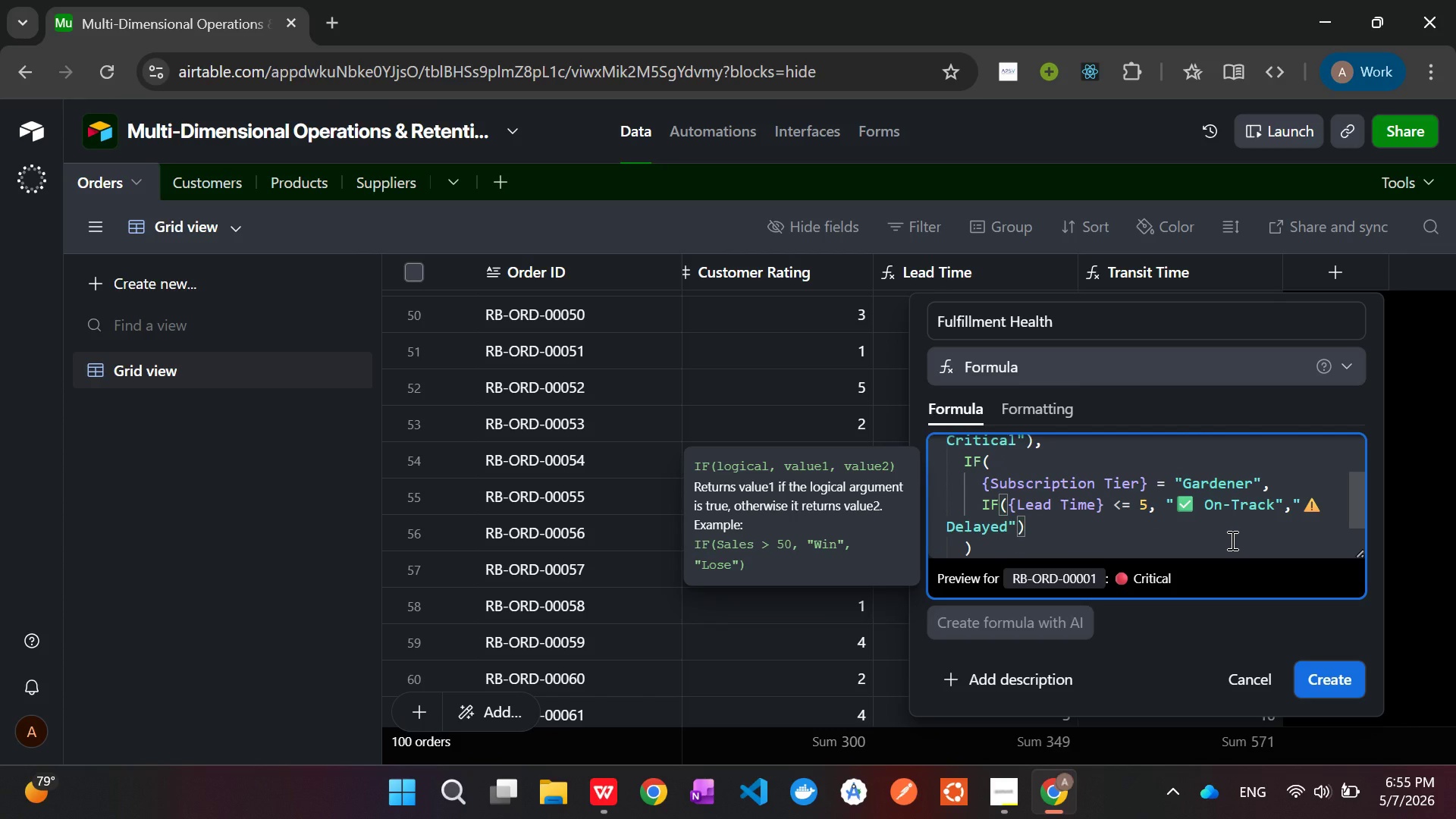 
key(ArrowRight)
 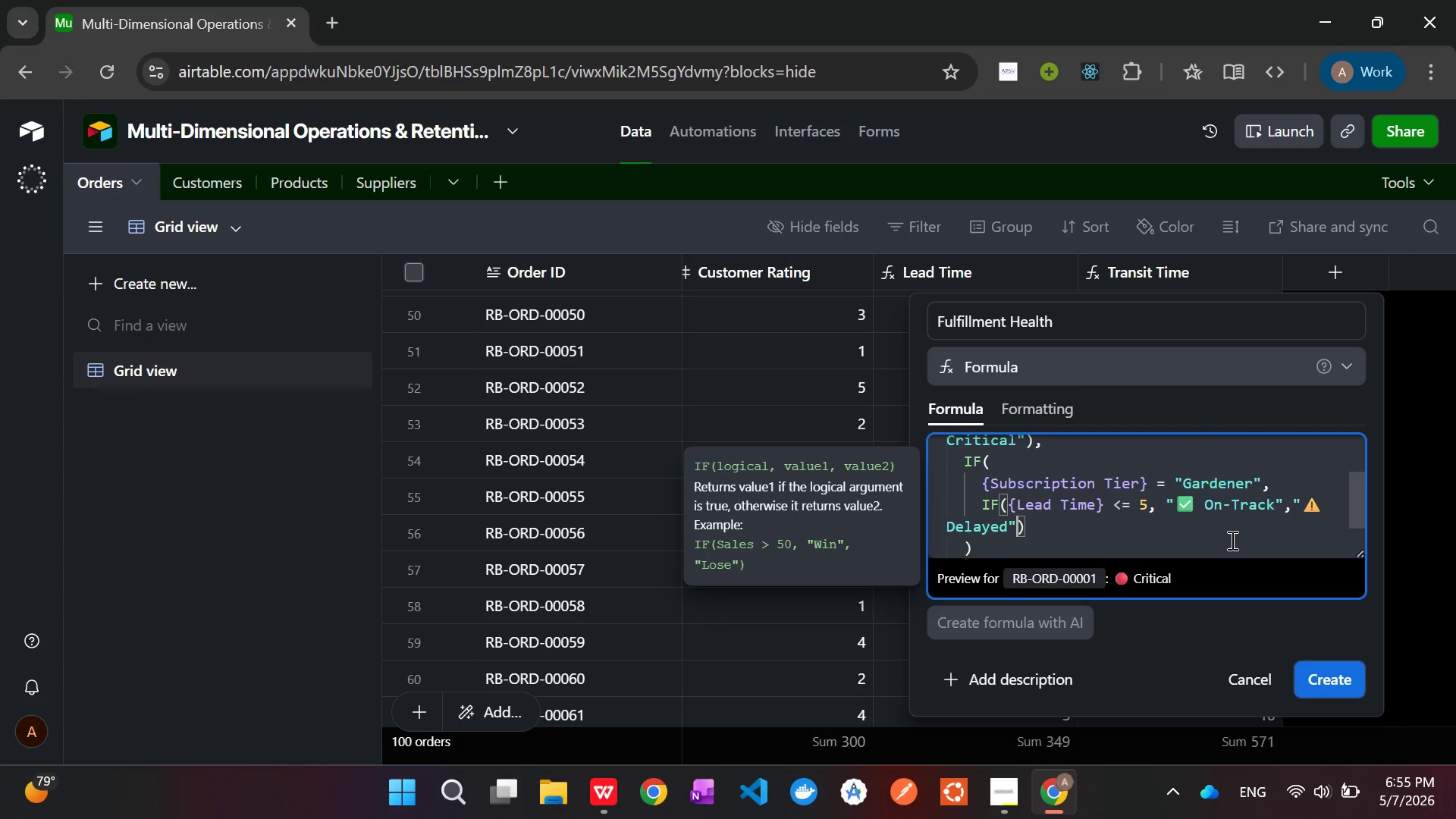 
key(ArrowRight)
 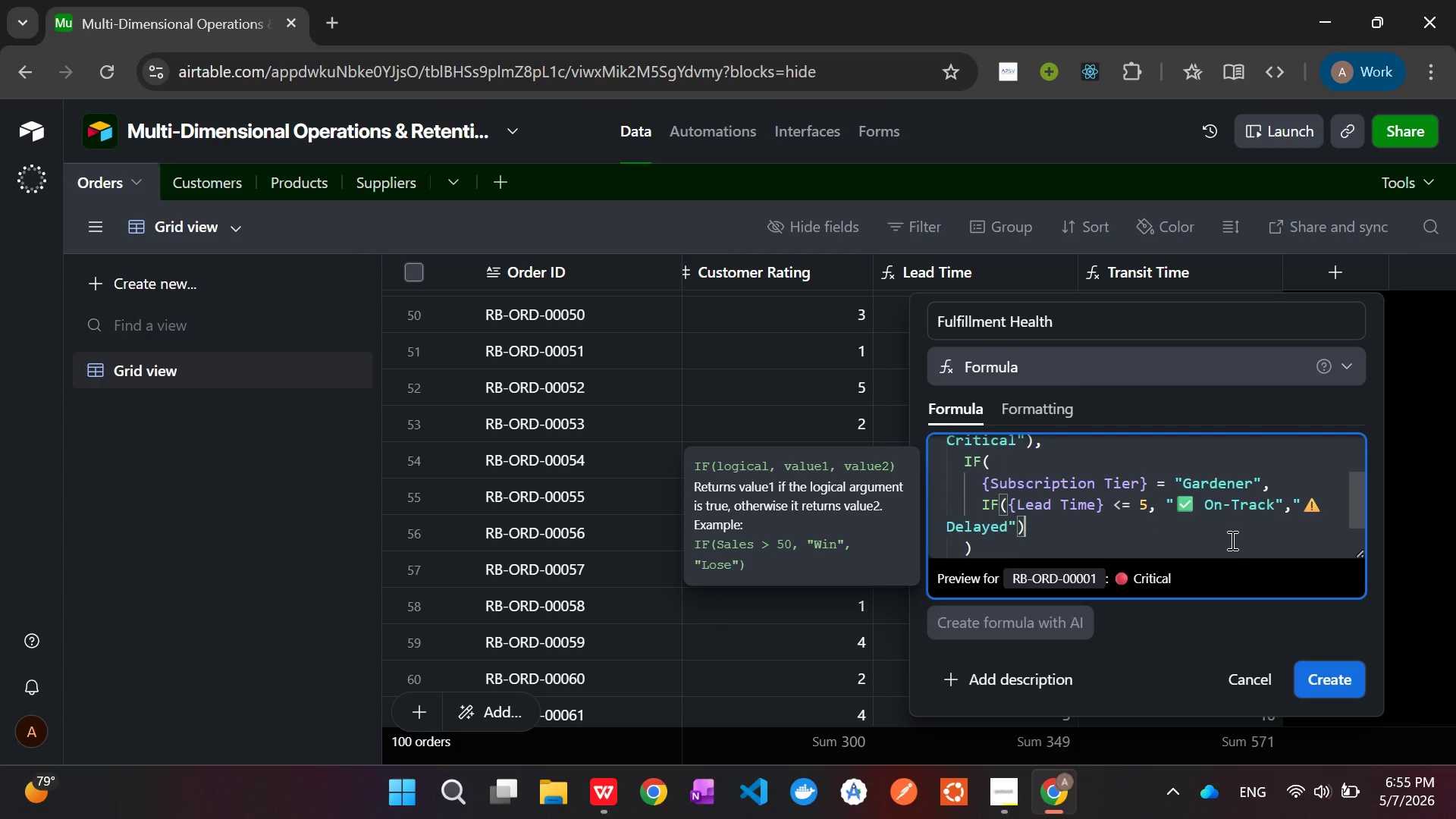 
key(Comma)
 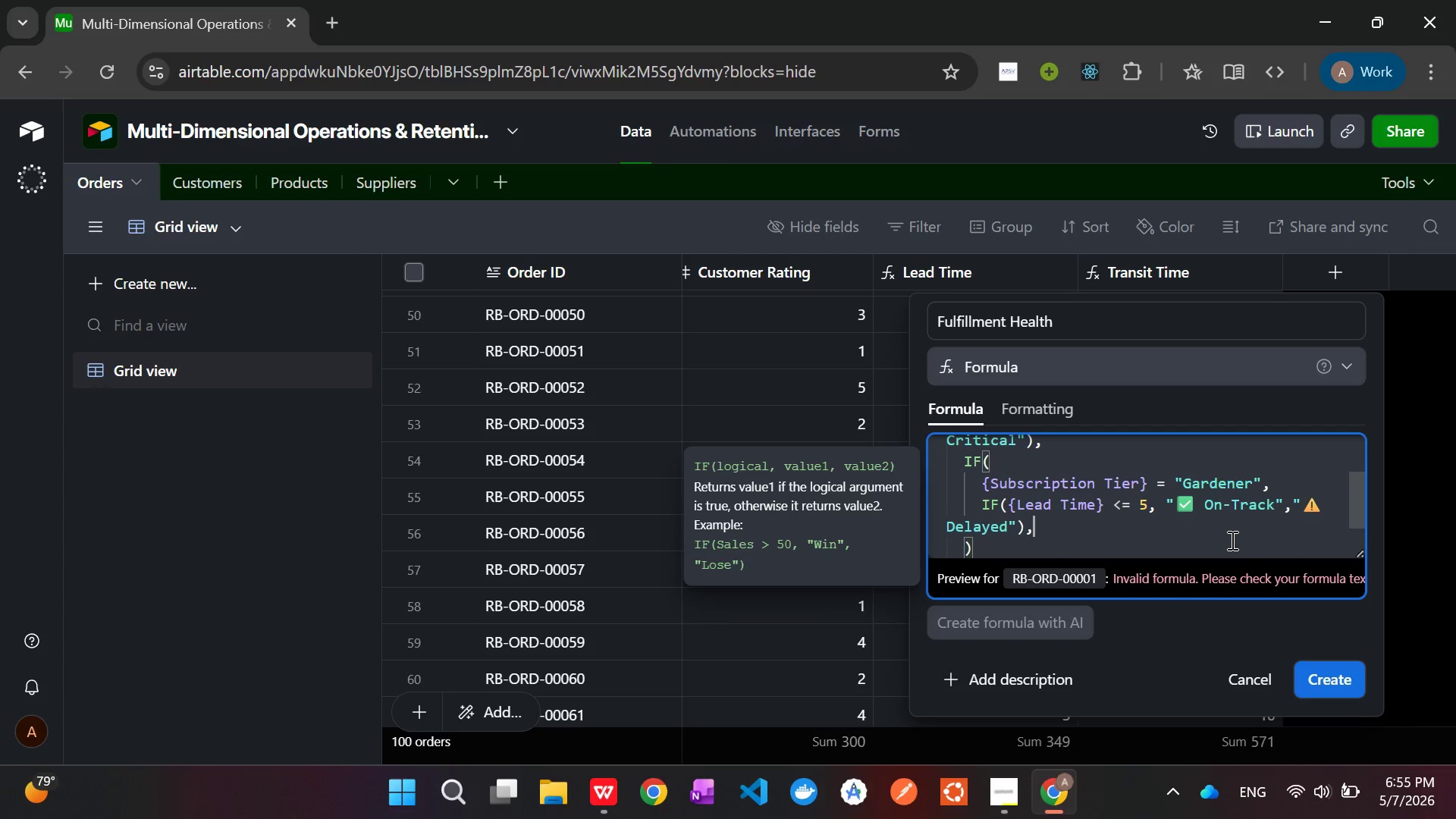 
wait(6.52)
 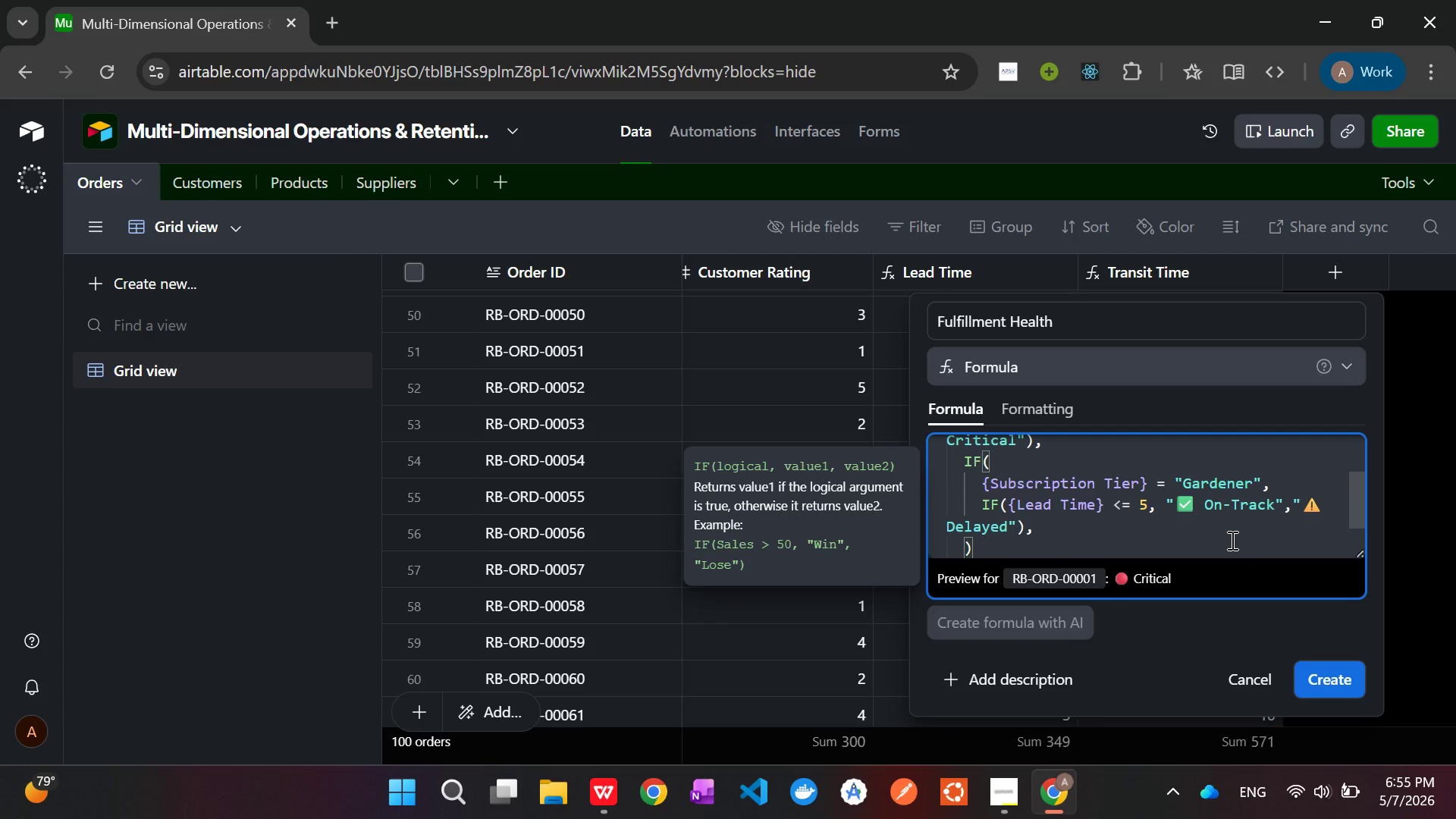 
key(Enter)
 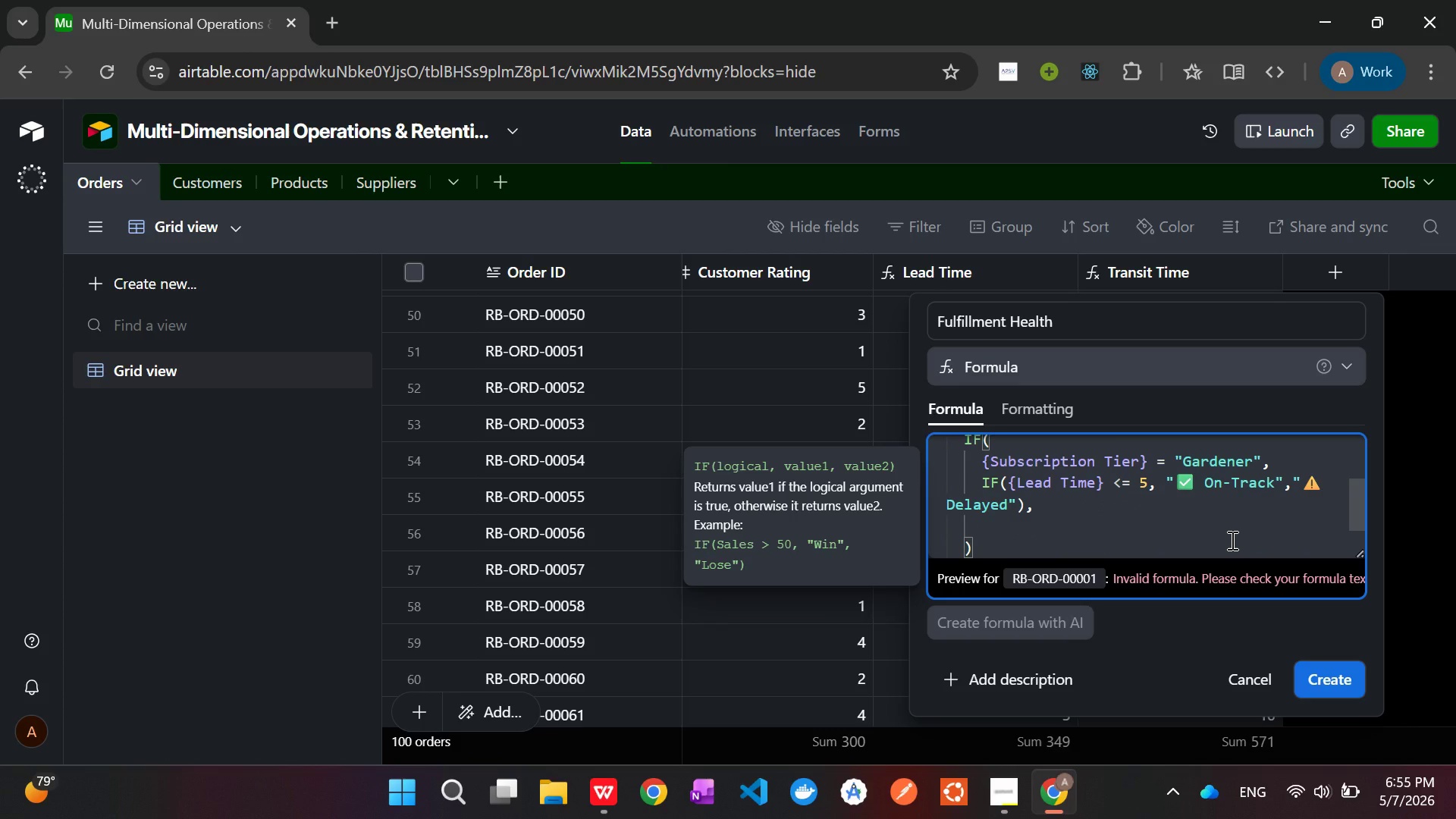 
type(IF({Lead)
key(Tab)
 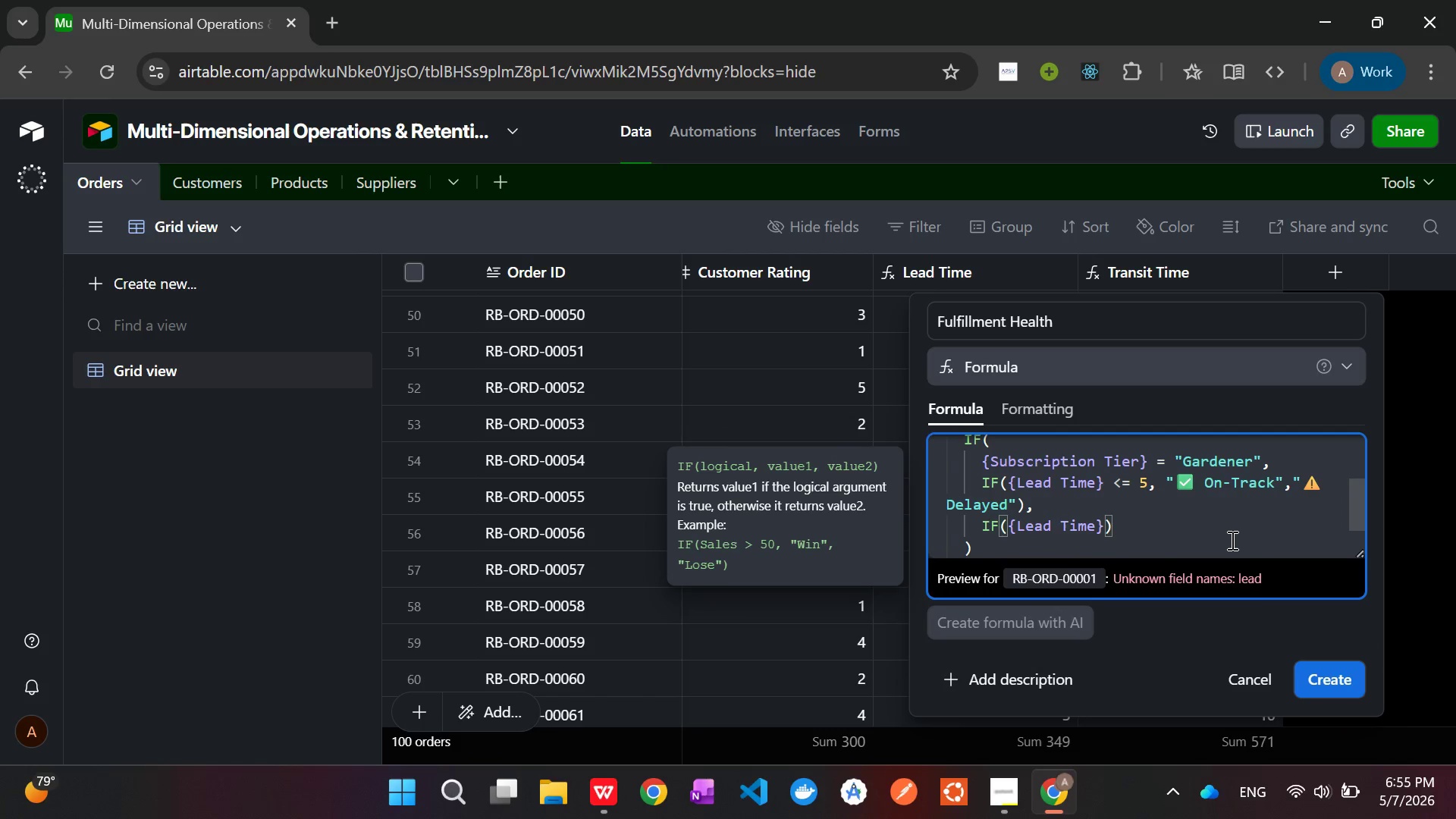 
key(Space)
 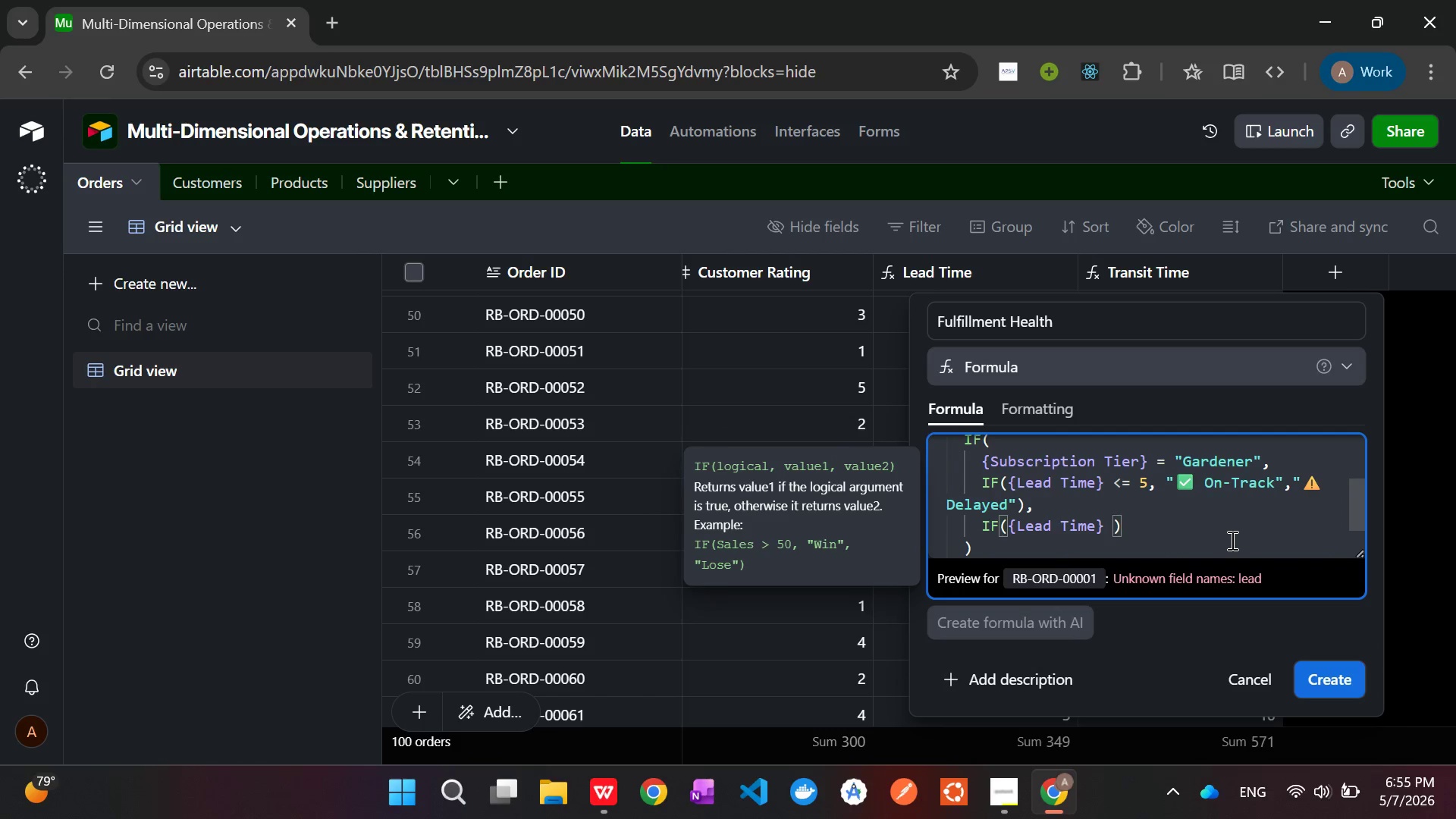 
key(Shift+Comma)
 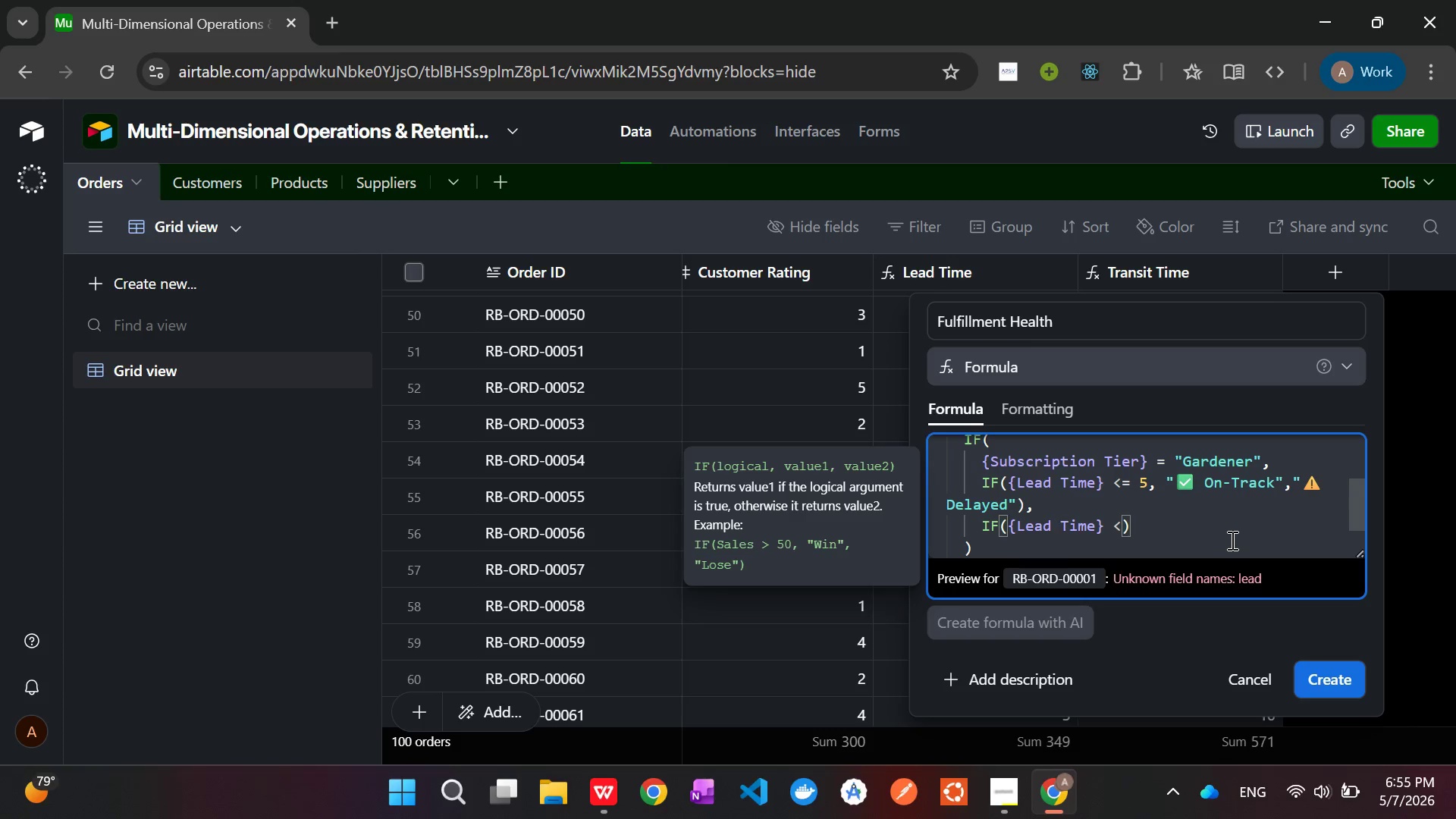 
key(Shift+Equal)
 